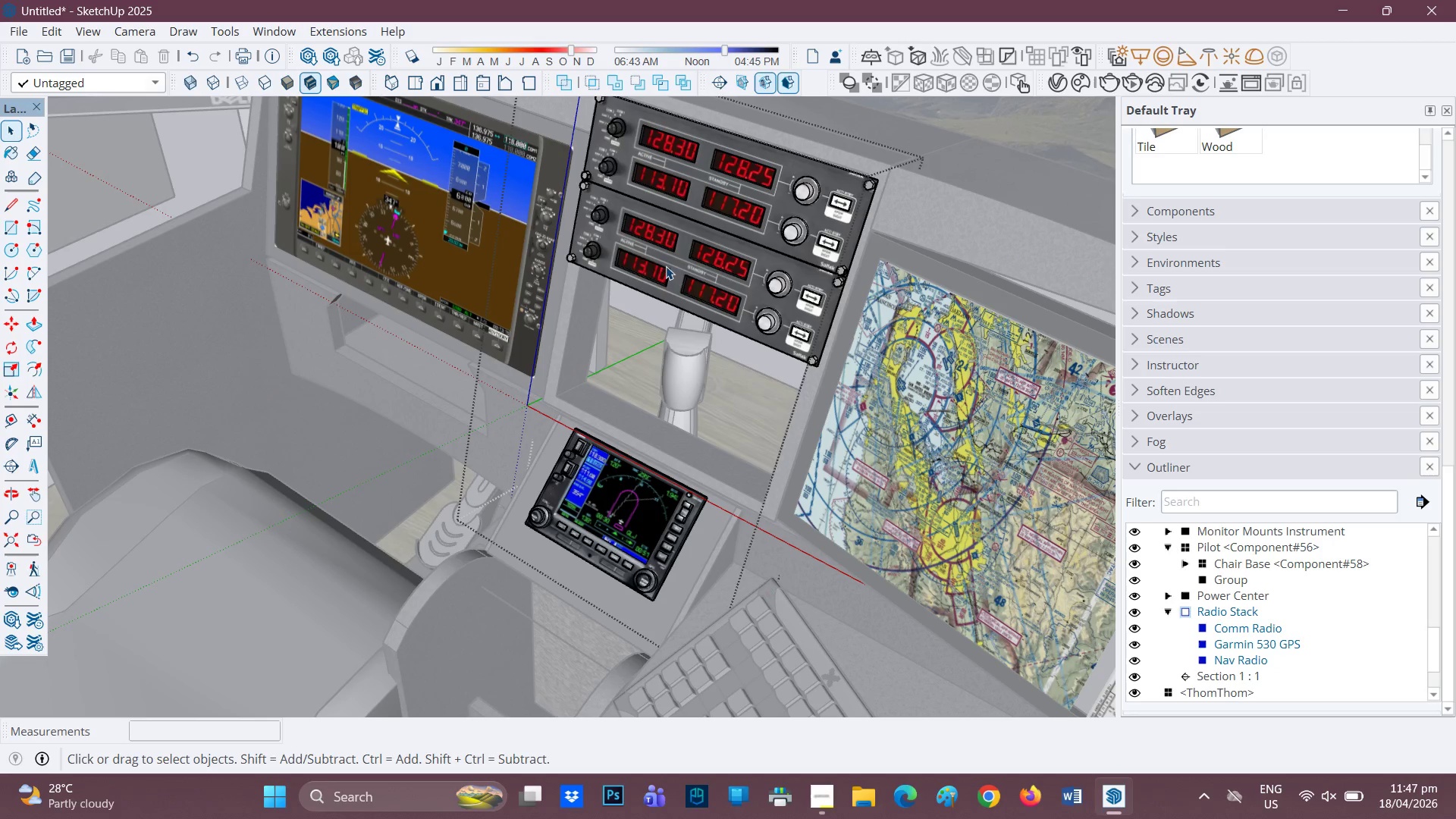 
left_click([671, 271])
 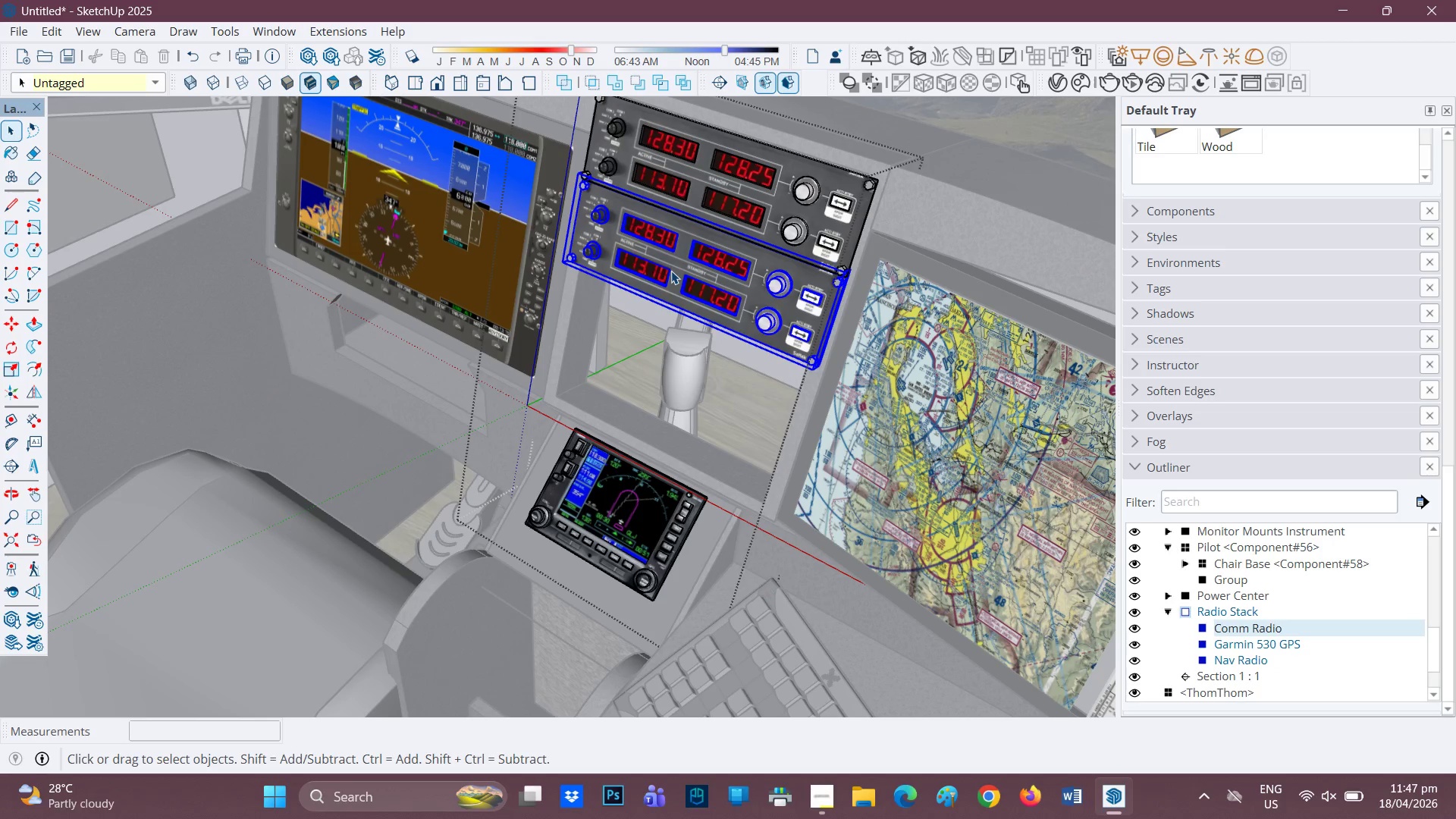 
right_click([671, 271])
 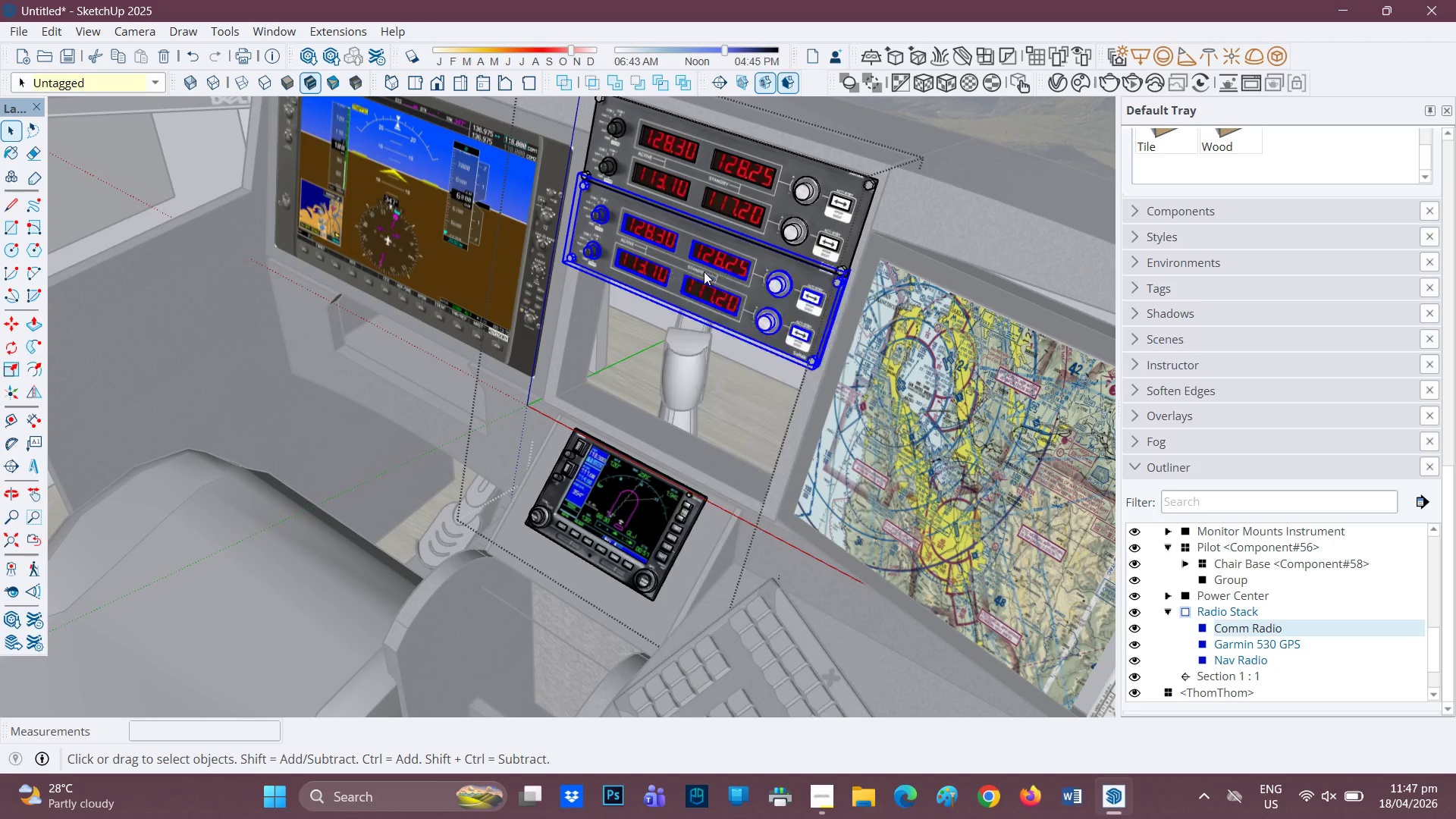 
double_click([734, 184])
 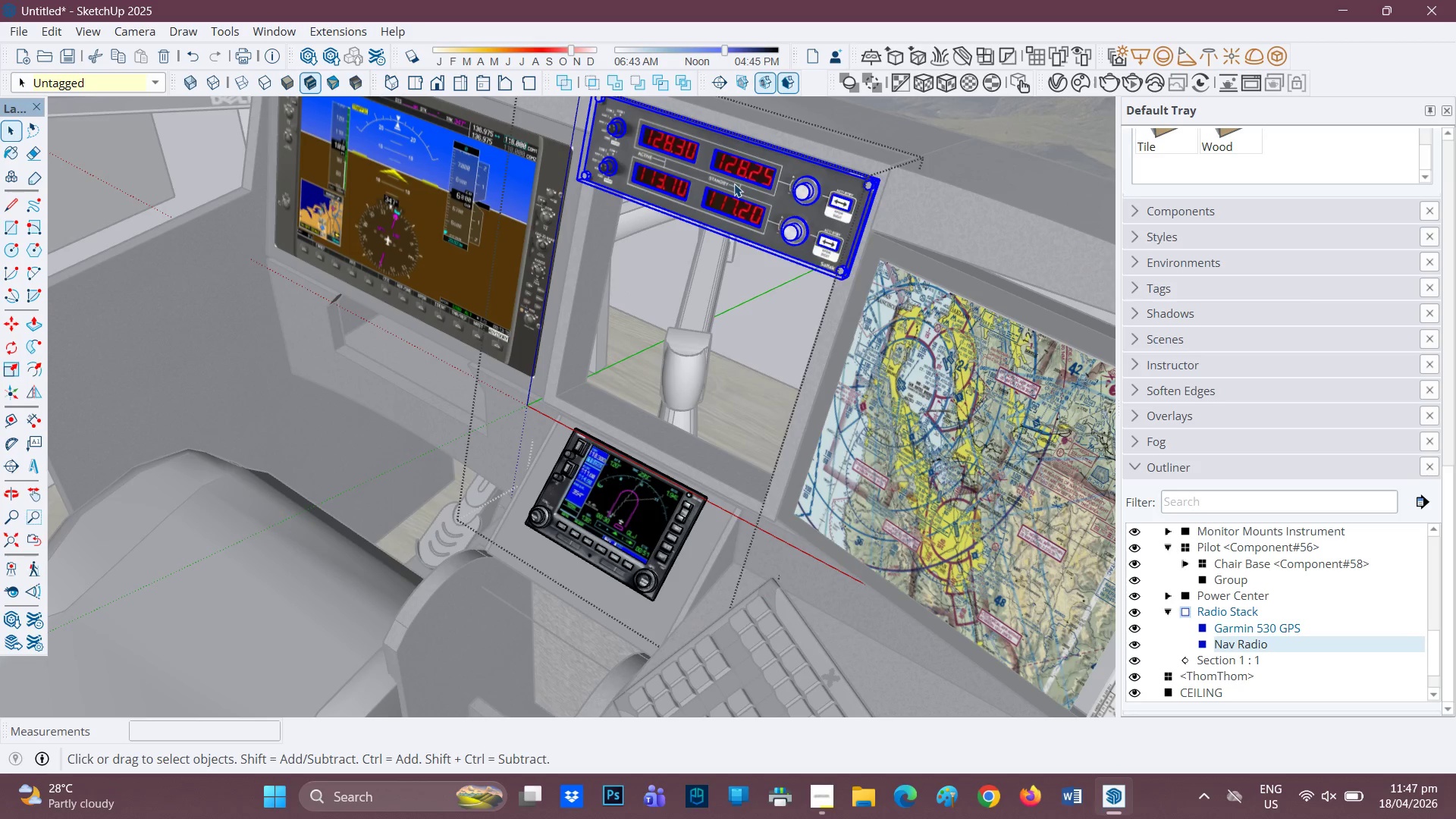 
right_click([734, 184])
 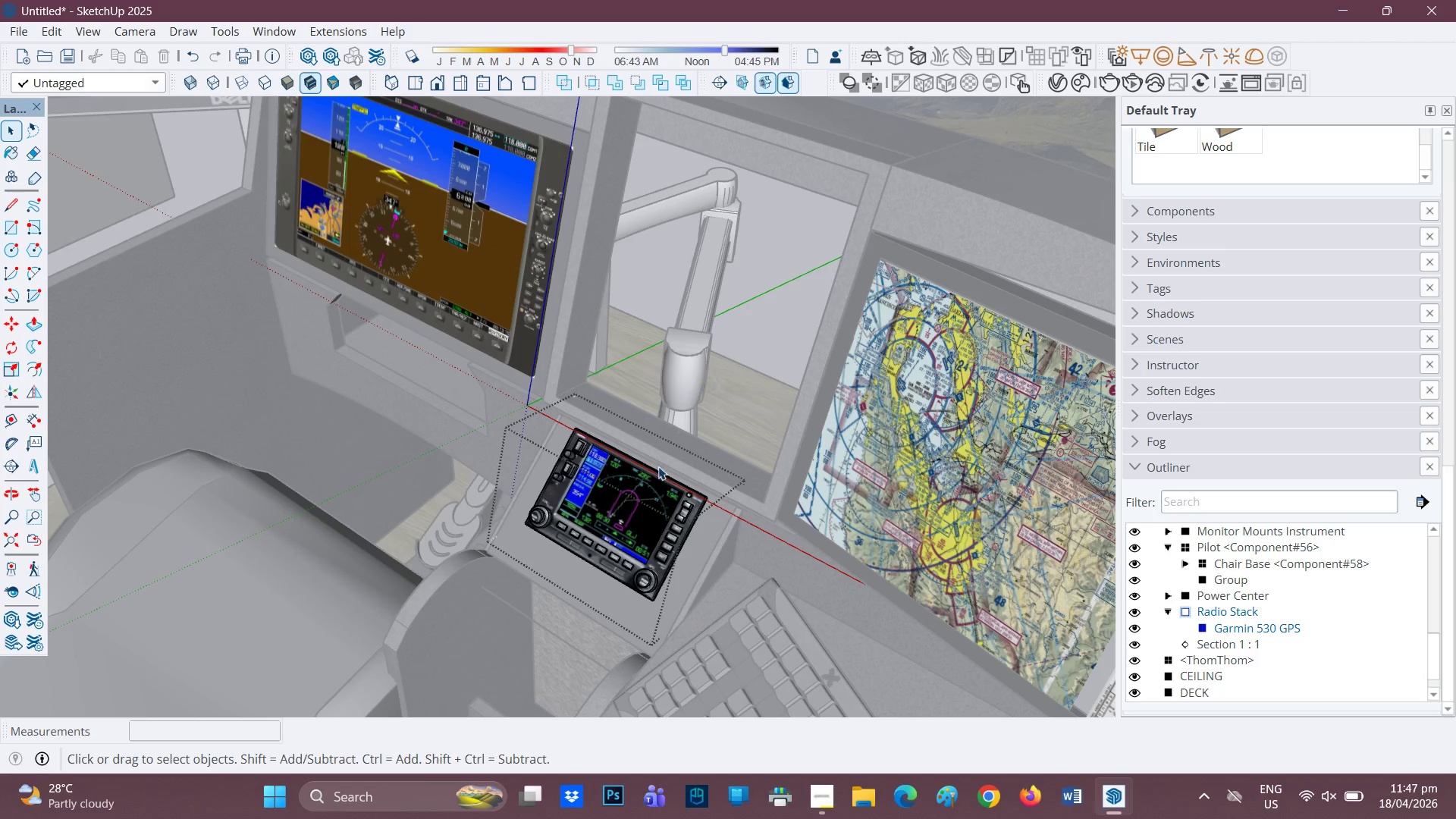 
scroll: coordinate [845, 364], scroll_direction: down, amount: 10.0
 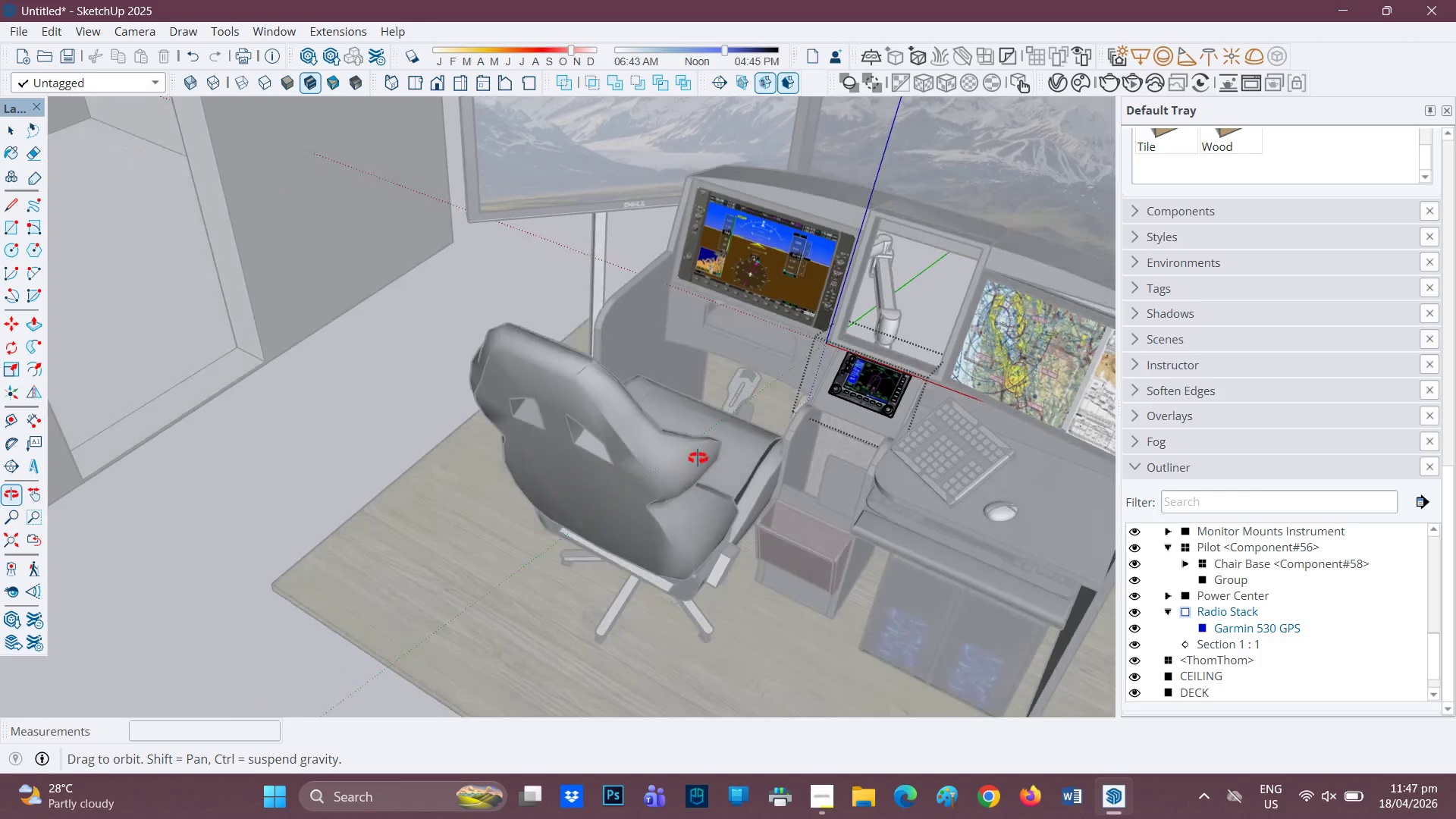 
scroll: coordinate [854, 392], scroll_direction: up, amount: 9.0
 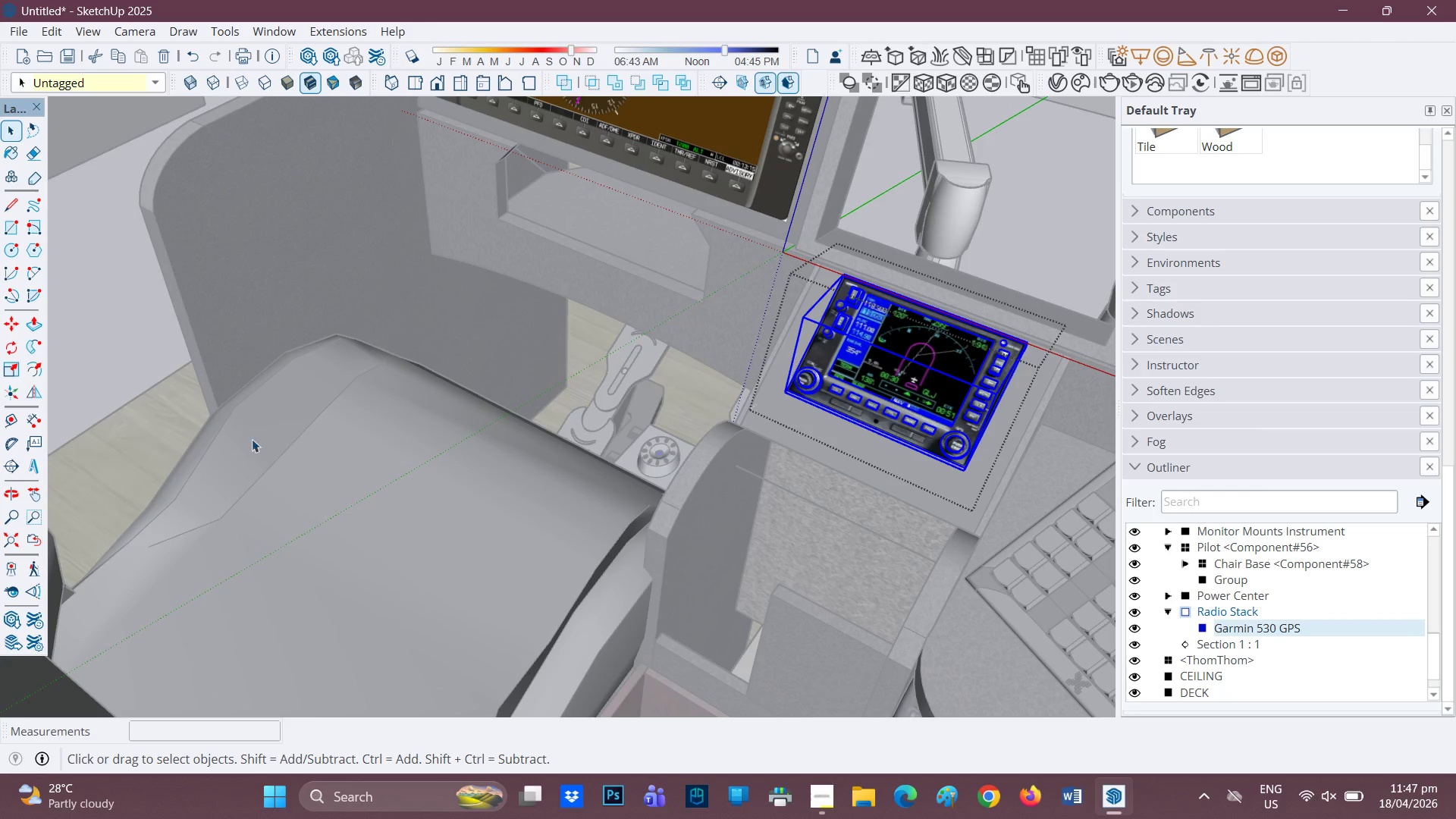 
key(Space)
 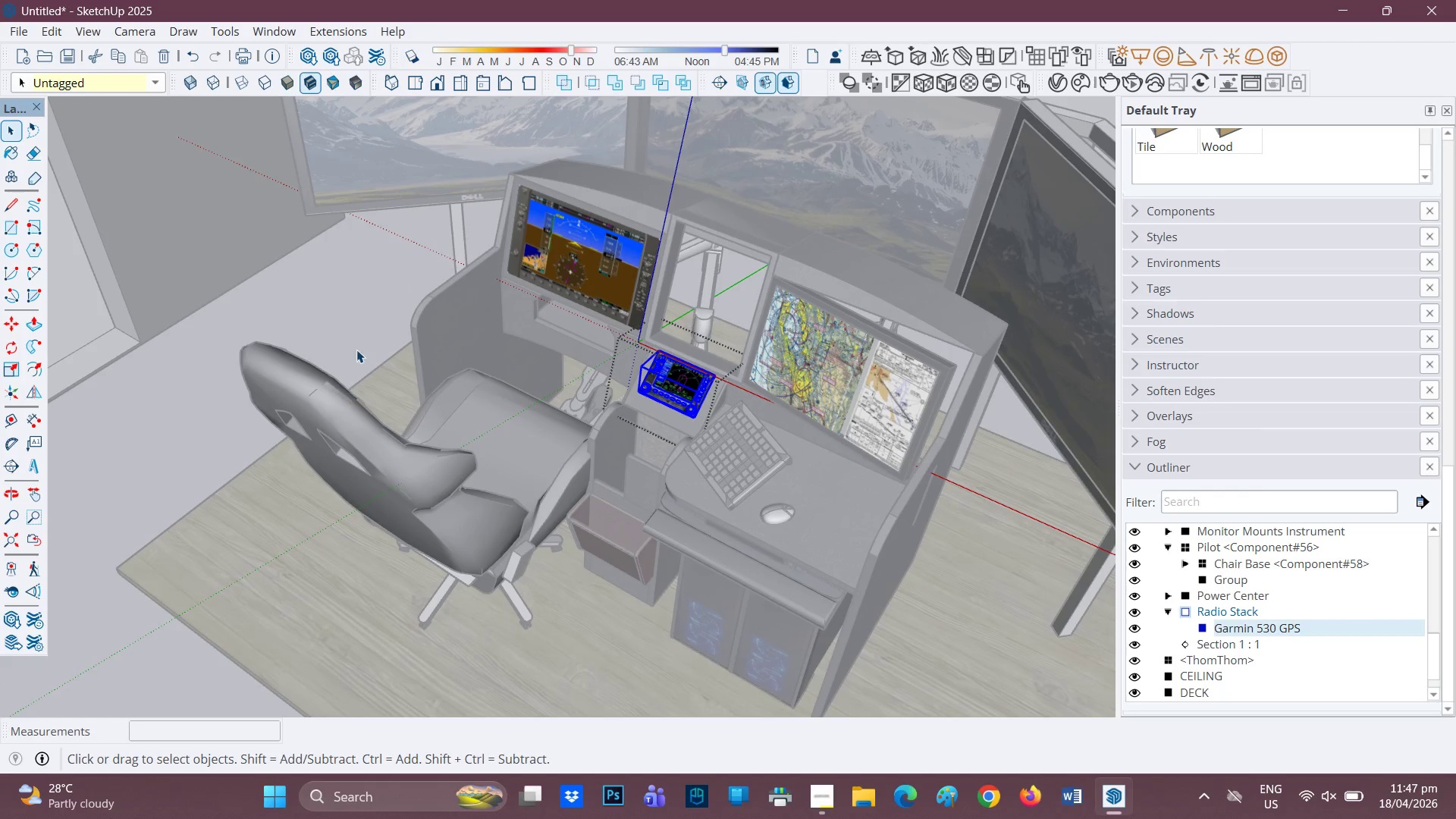 
scroll: coordinate [644, 397], scroll_direction: down, amount: 8.0
 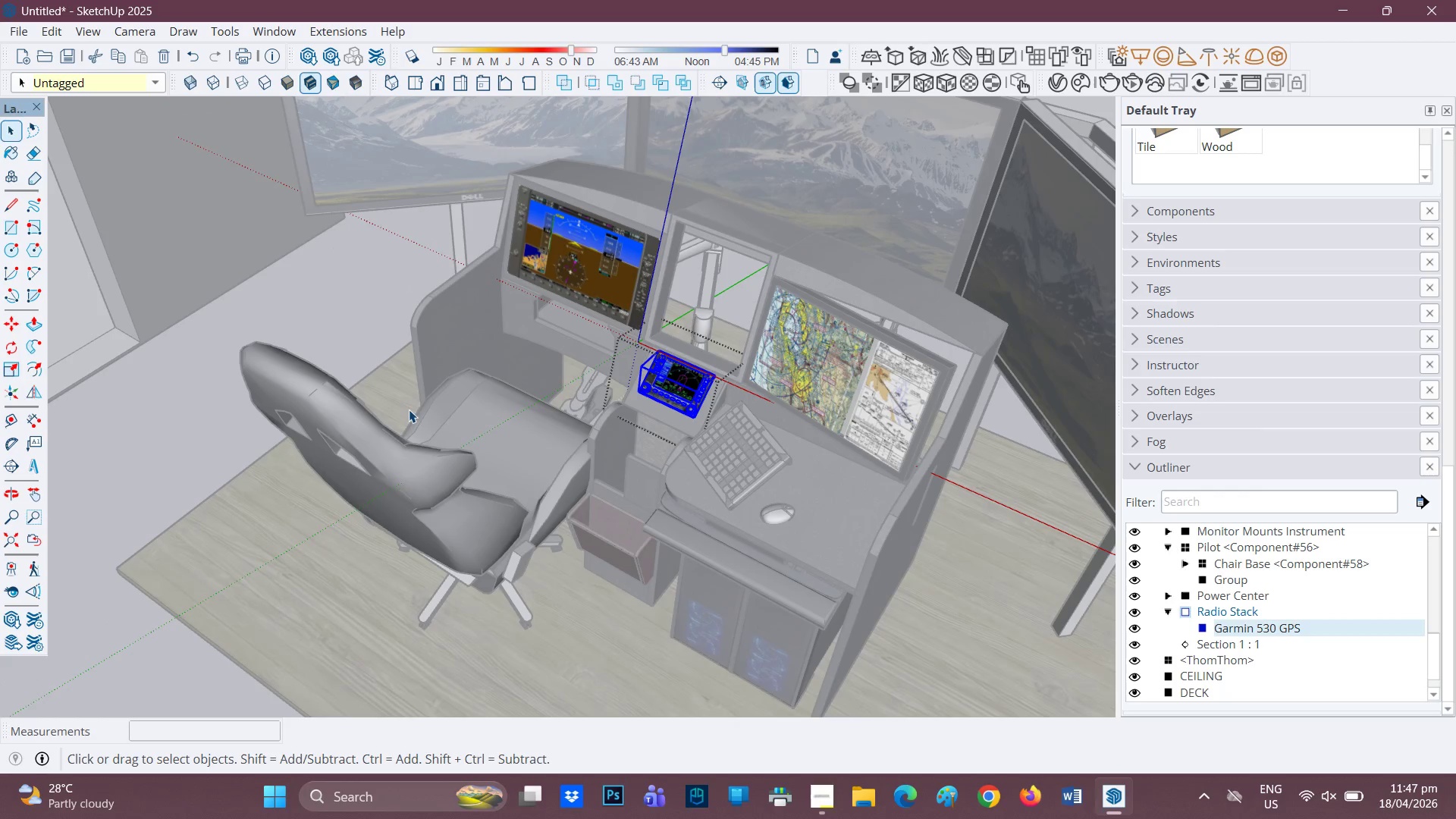 
left_click([359, 344])
 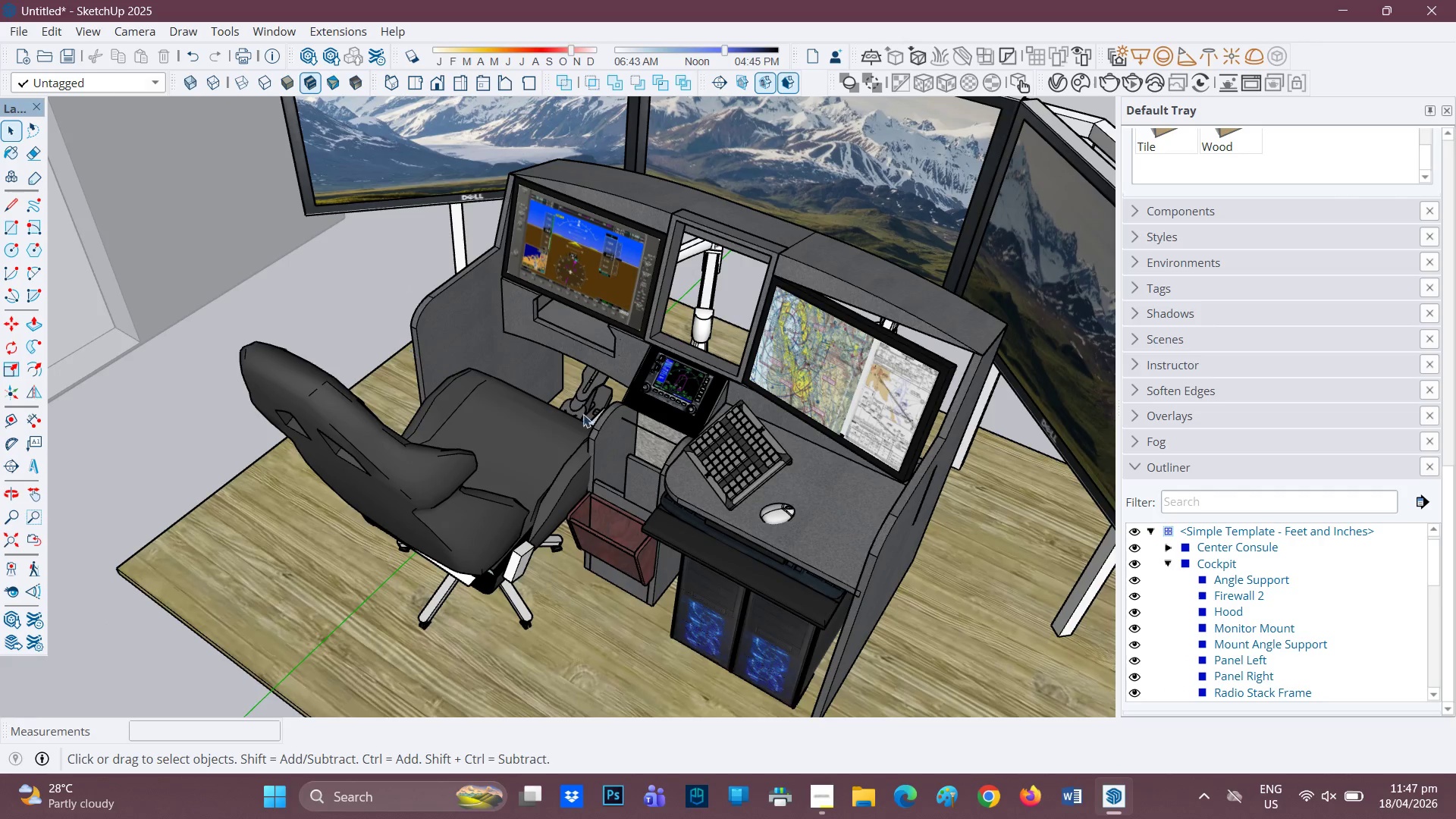 
scroll: coordinate [639, 467], scroll_direction: up, amount: 4.0
 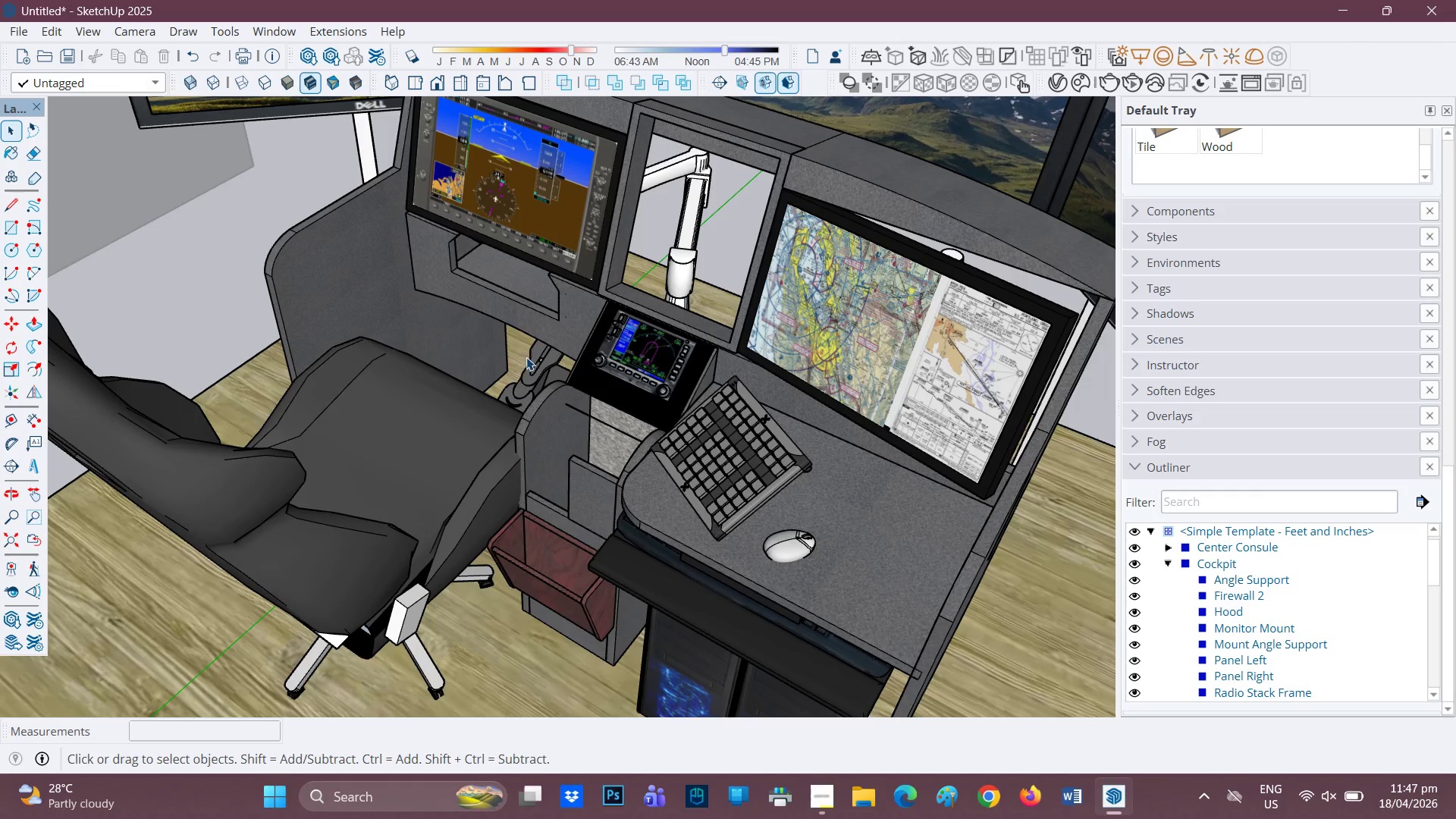 
scroll: coordinate [541, 435], scroll_direction: none, amount: 0.0
 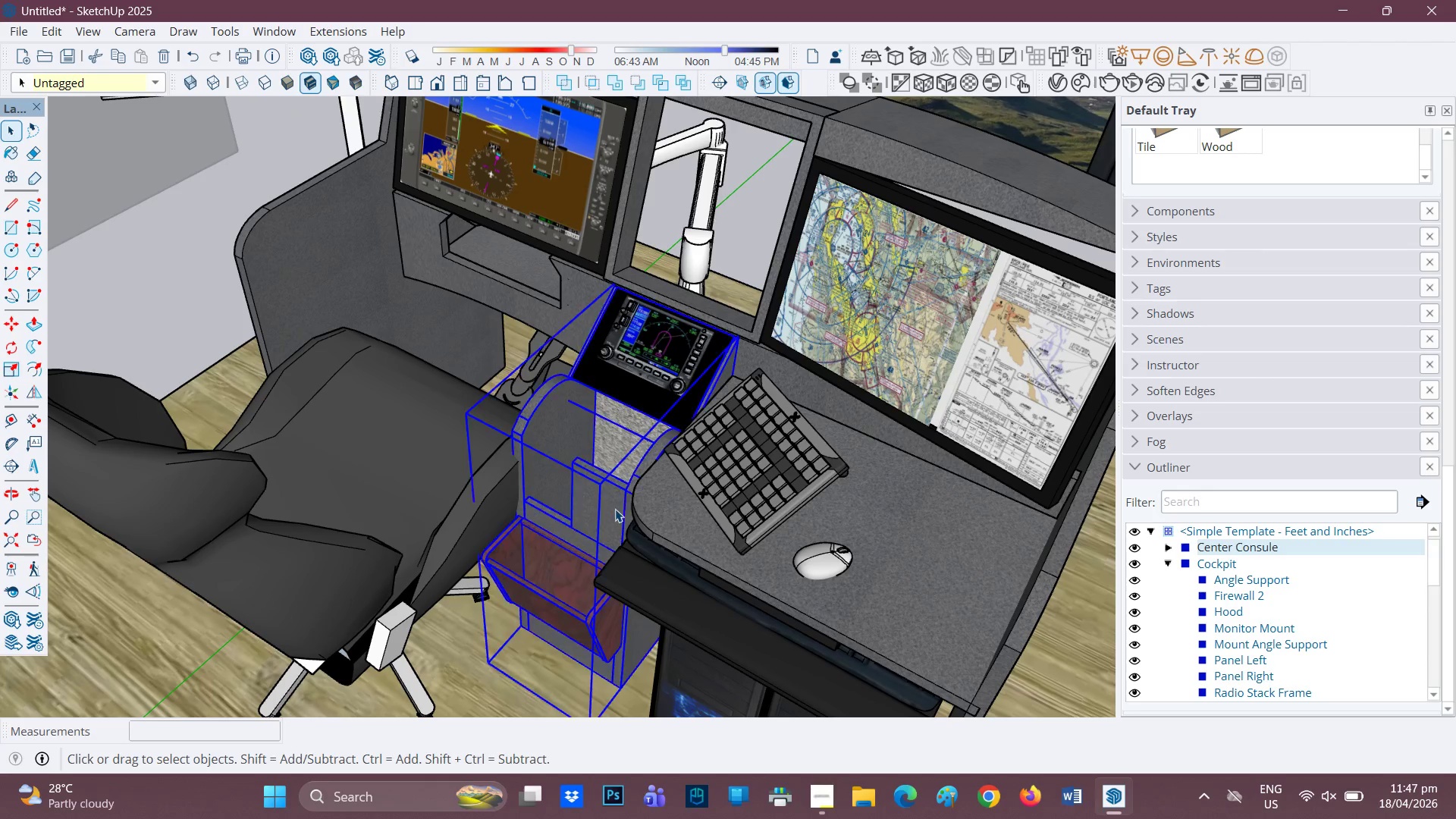 
scroll: coordinate [624, 502], scroll_direction: down, amount: 1.0
 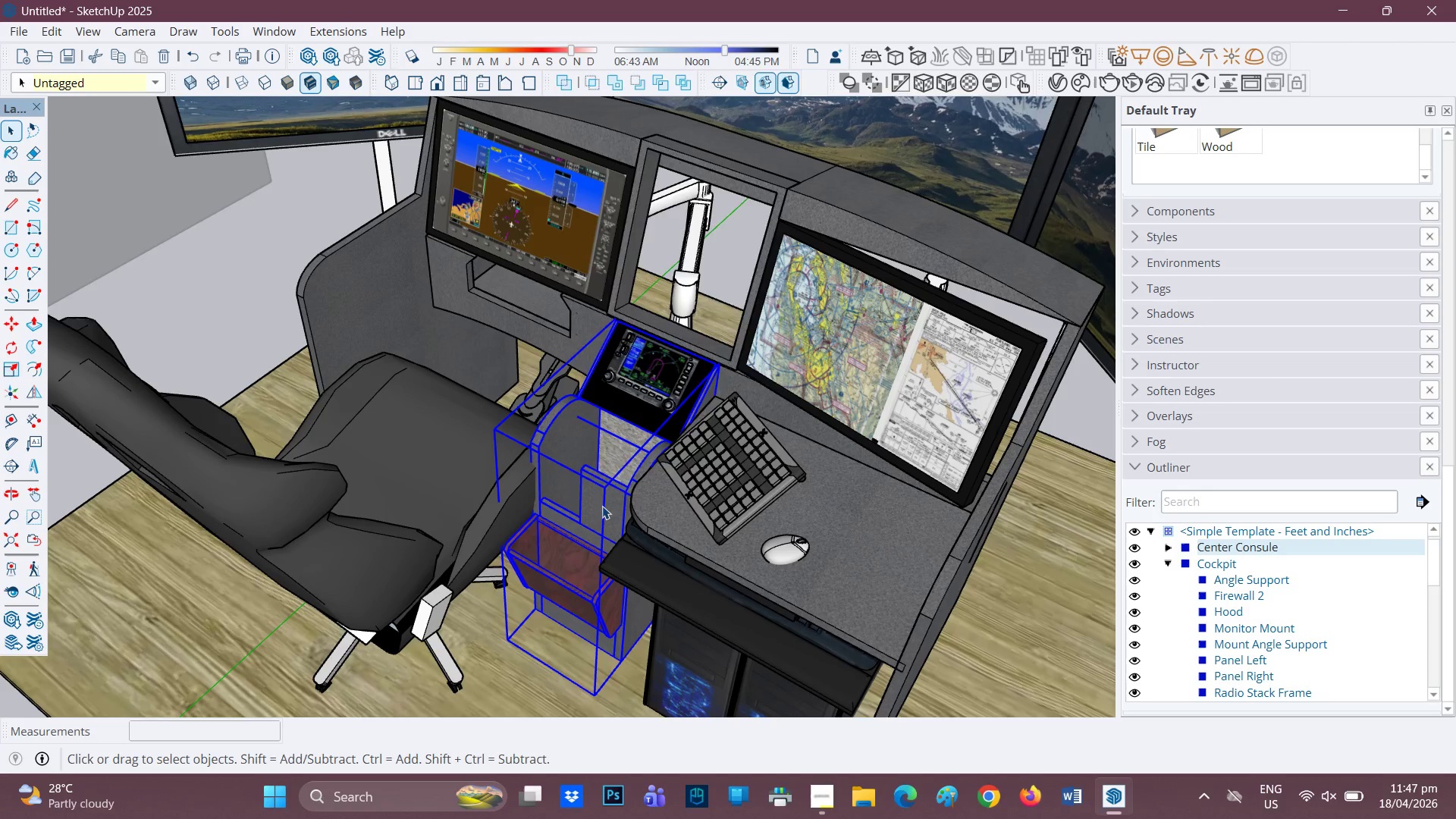 
right_click([601, 506])
 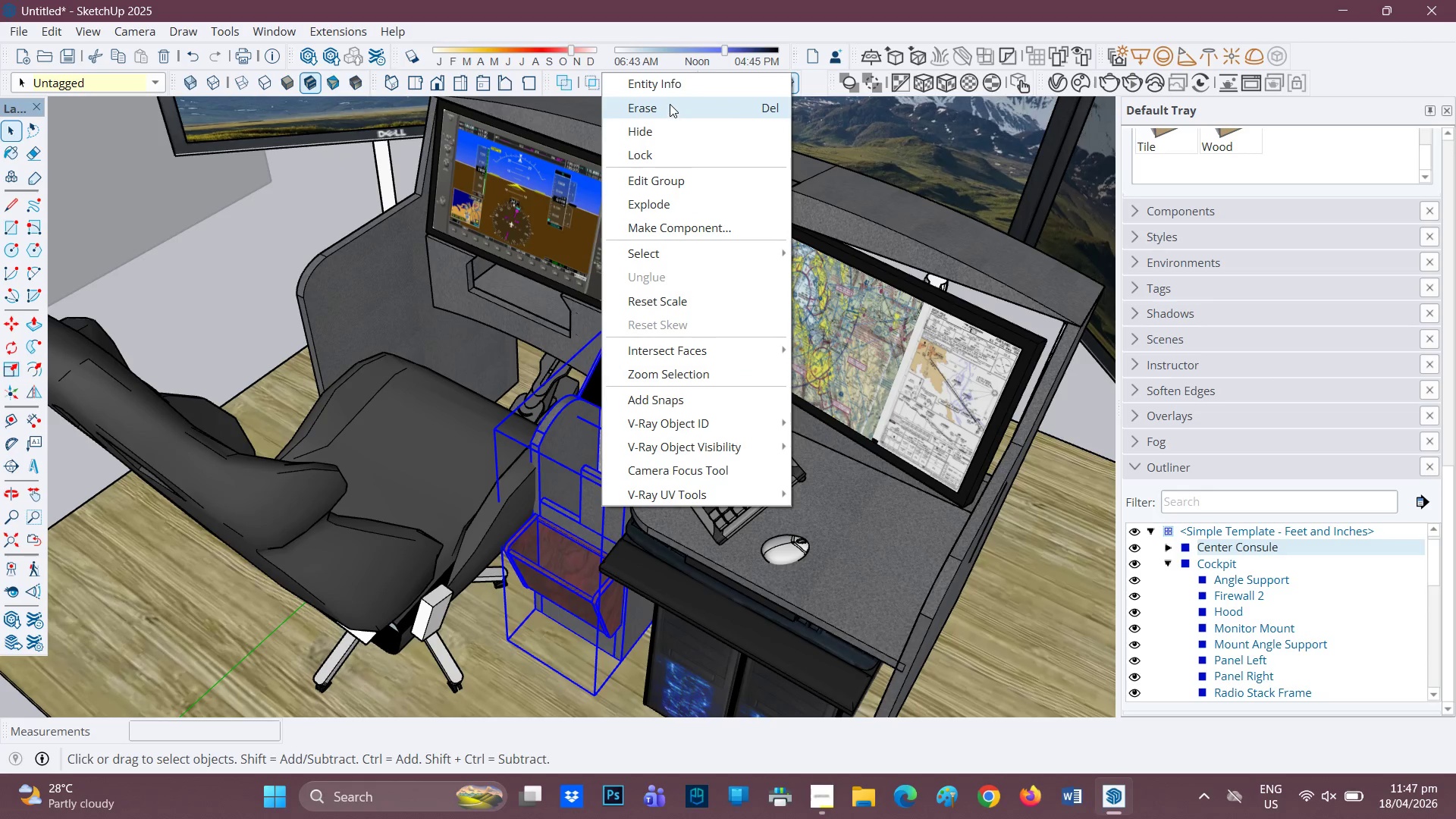 
left_click([670, 104])
 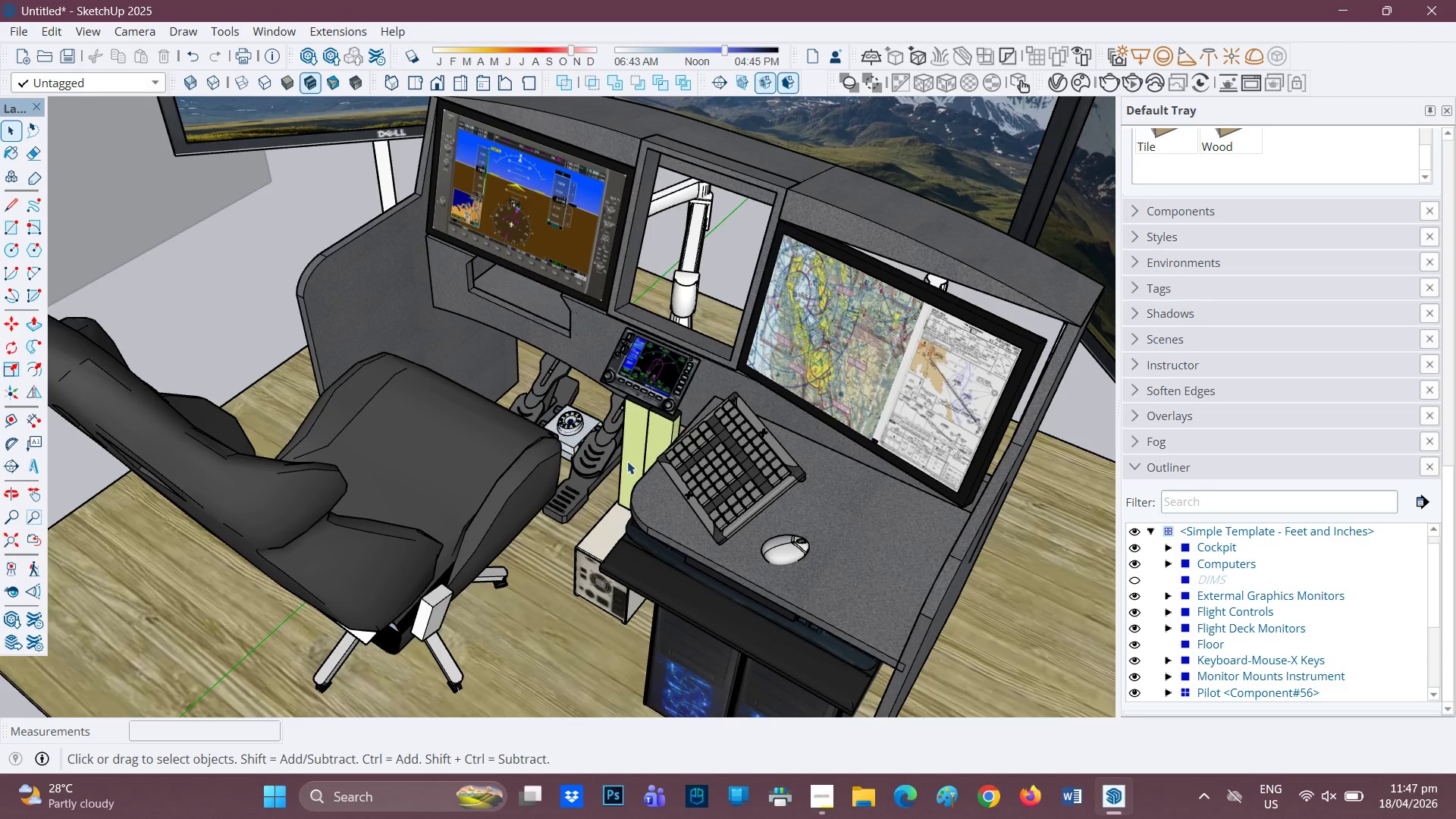 
scroll: coordinate [645, 469], scroll_direction: down, amount: 1.0
 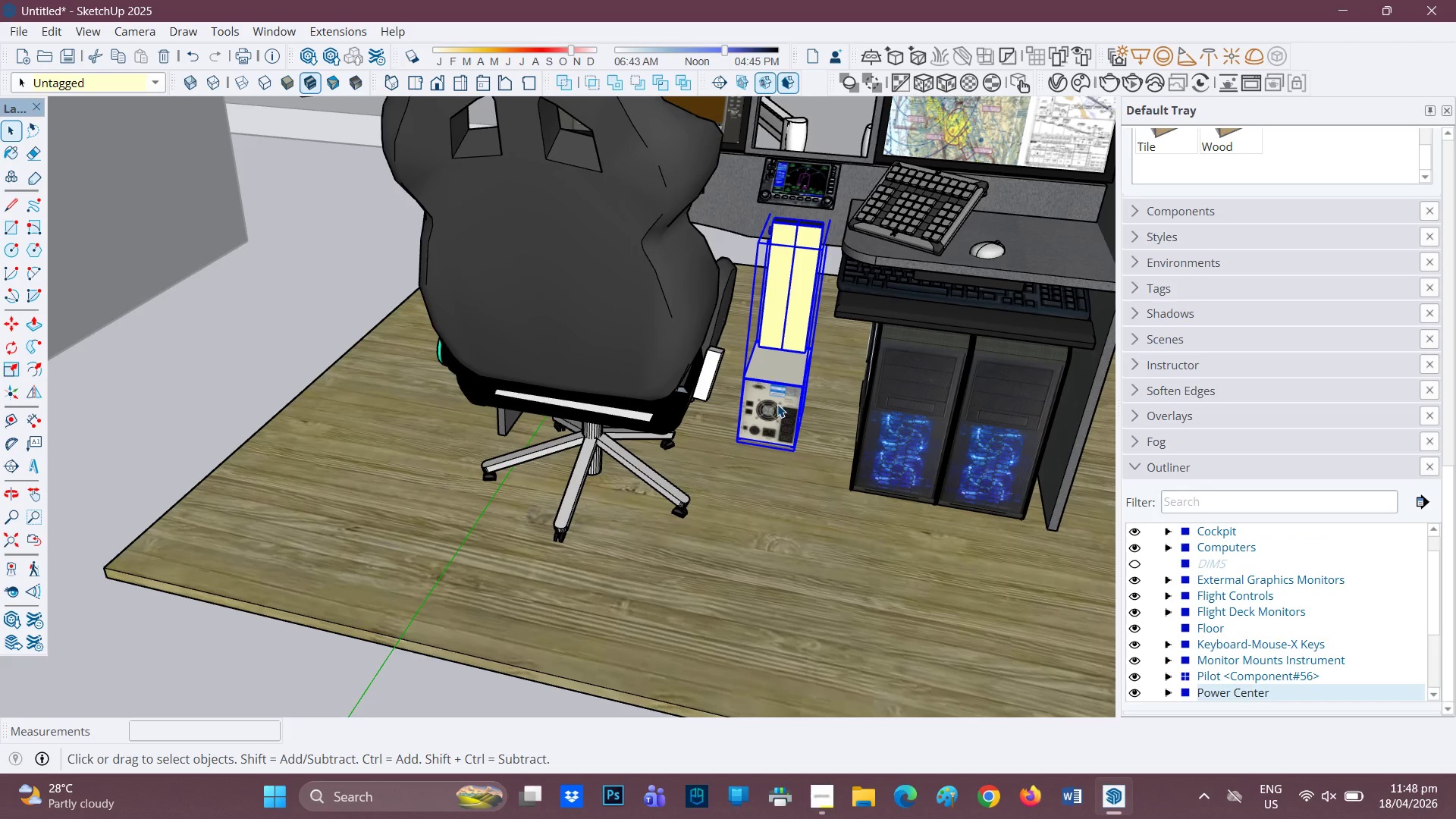 
scroll: coordinate [773, 380], scroll_direction: none, amount: 0.0
 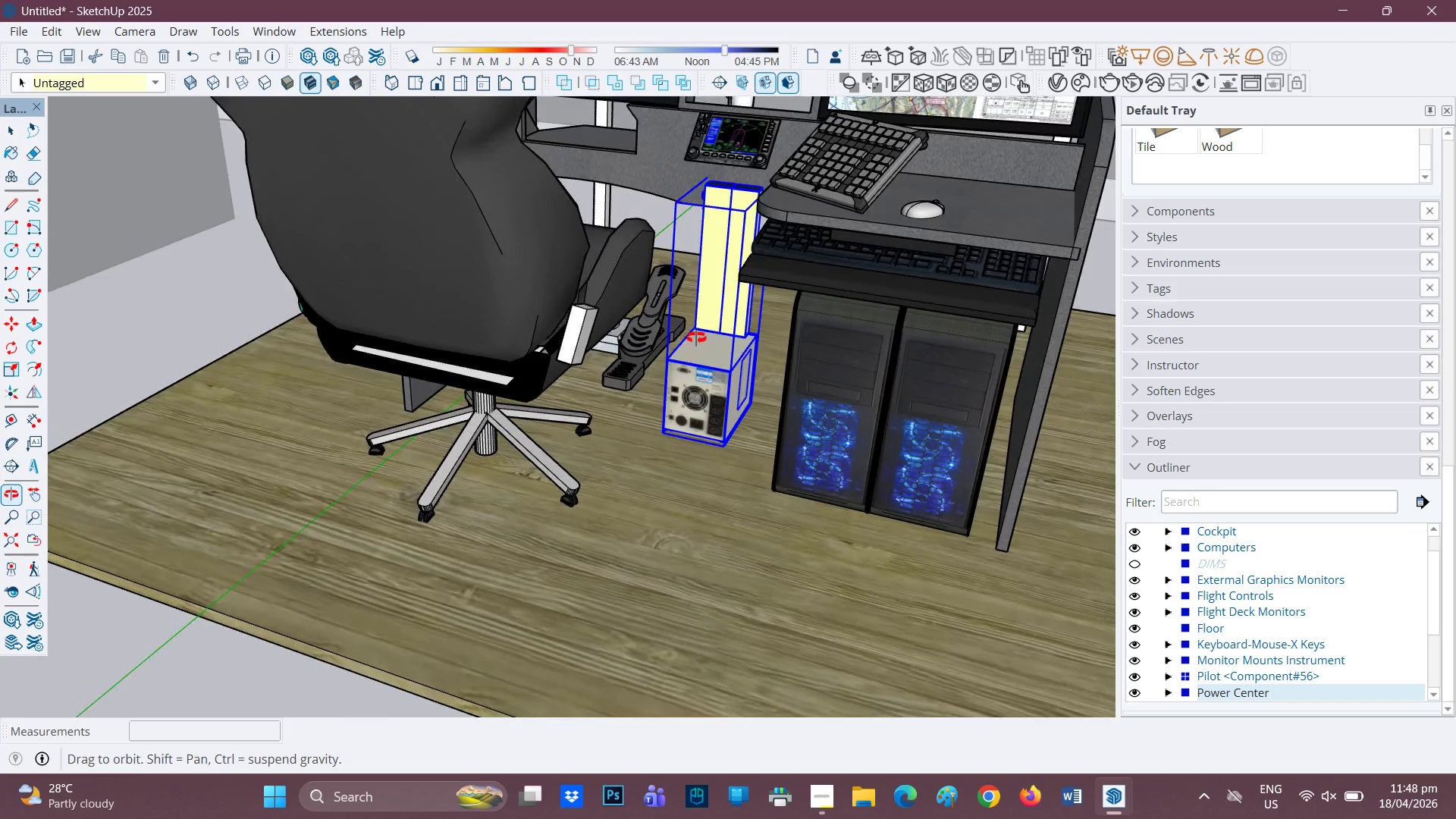 
left_click([875, 345])
 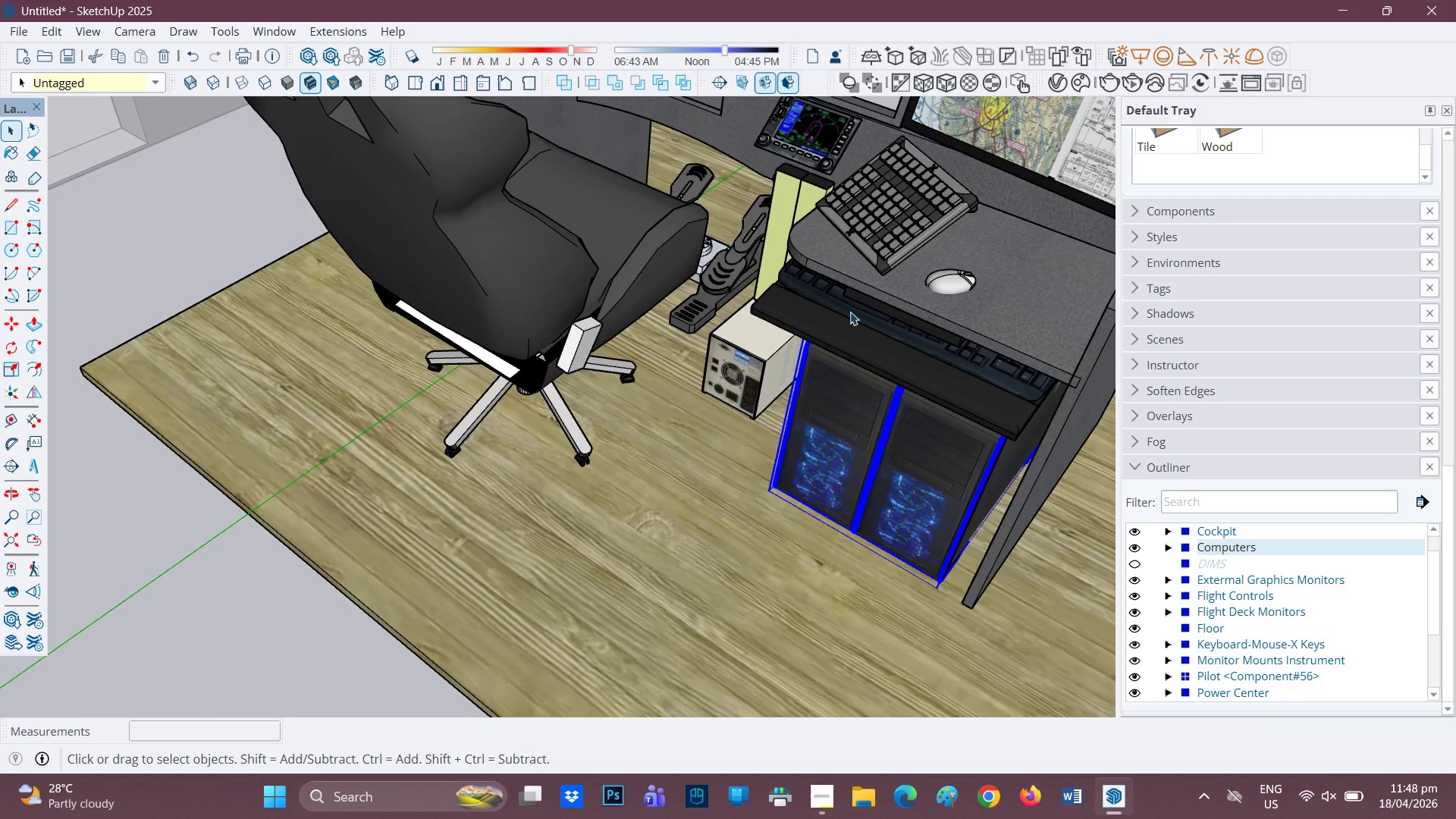 
scroll: coordinate [854, 303], scroll_direction: down, amount: 3.0
 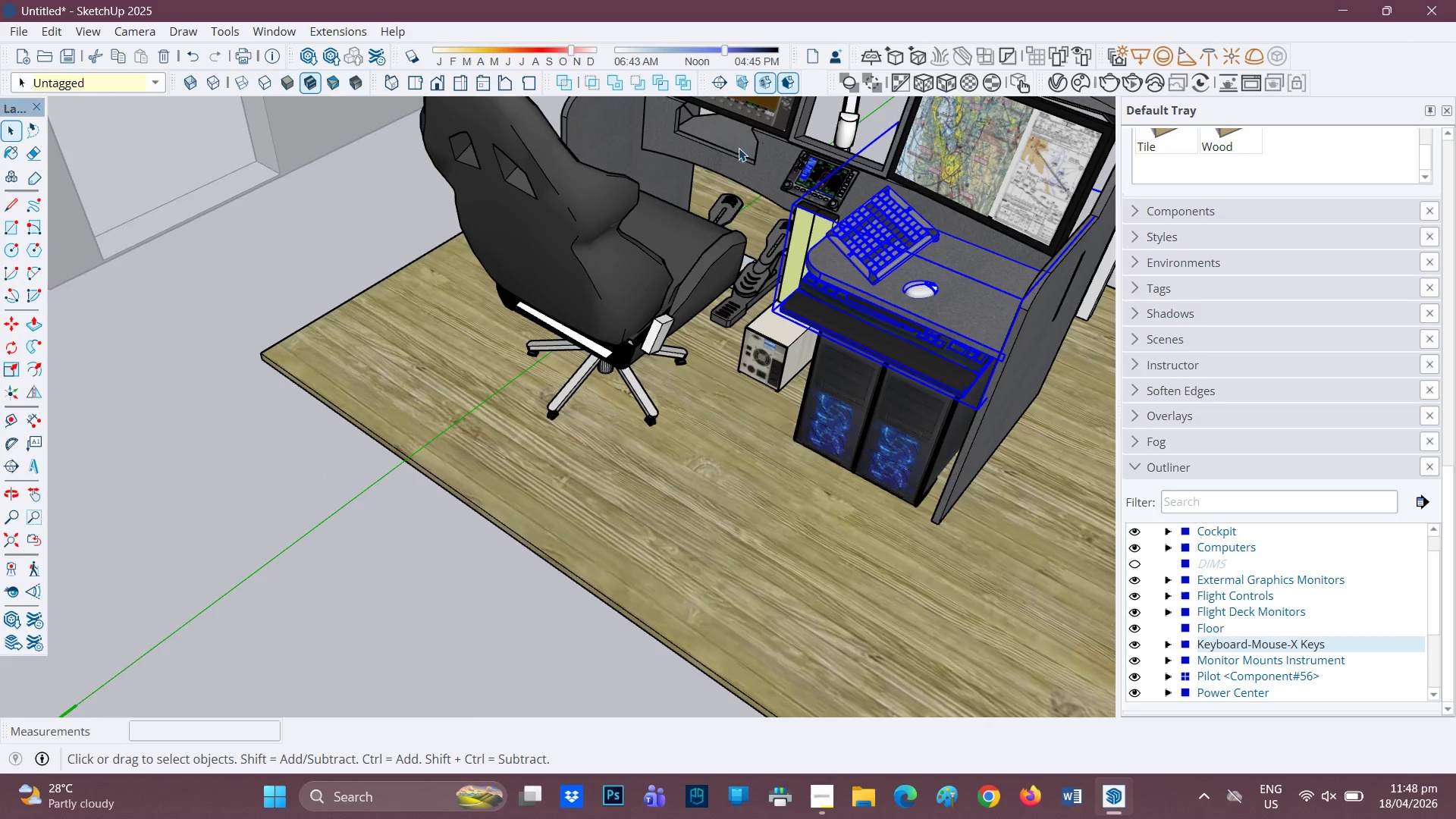 
left_click([747, 149])
 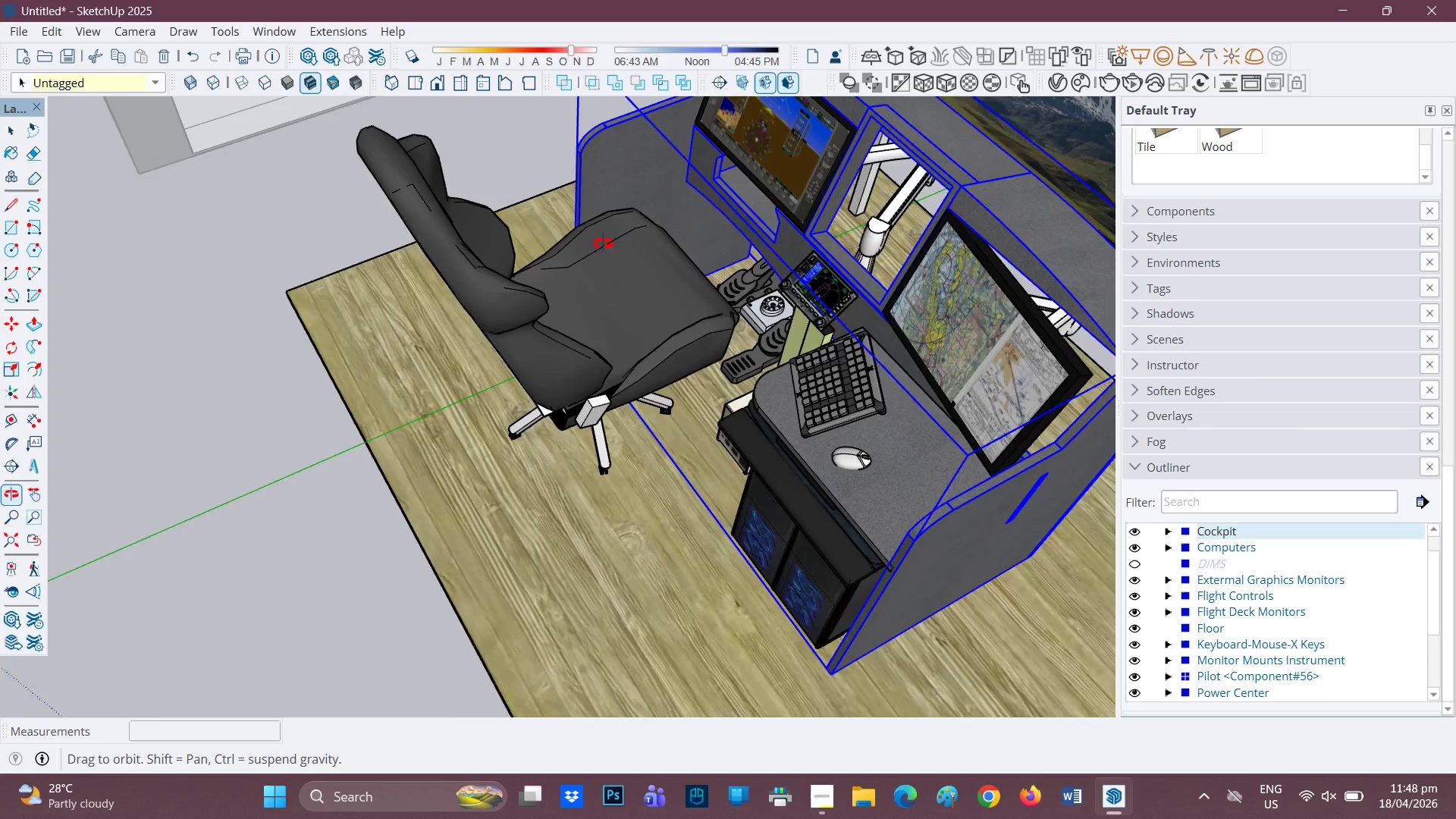 
scroll: coordinate [670, 265], scroll_direction: none, amount: 0.0
 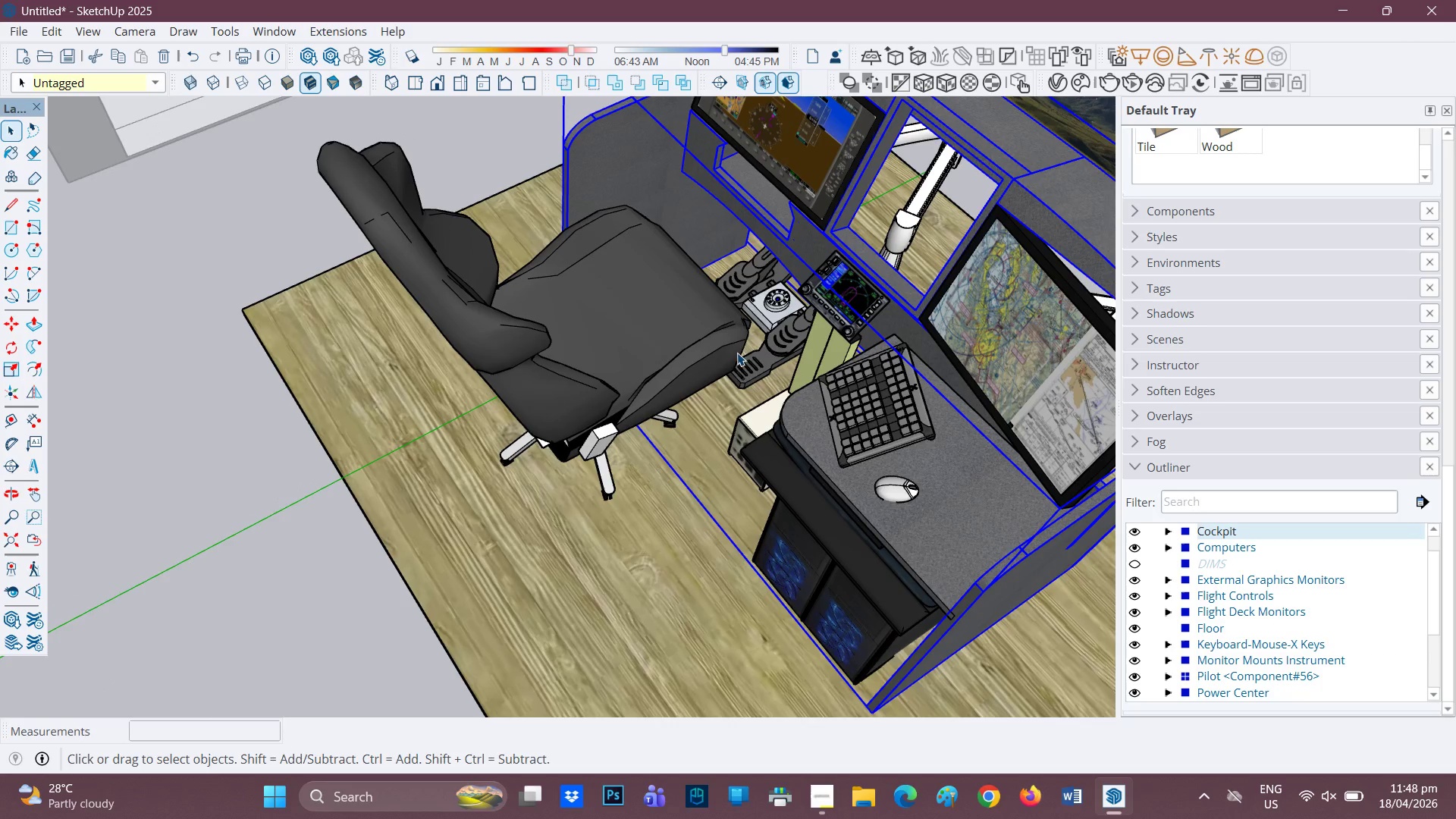 
scroll: coordinate [736, 374], scroll_direction: up, amount: 1.0
 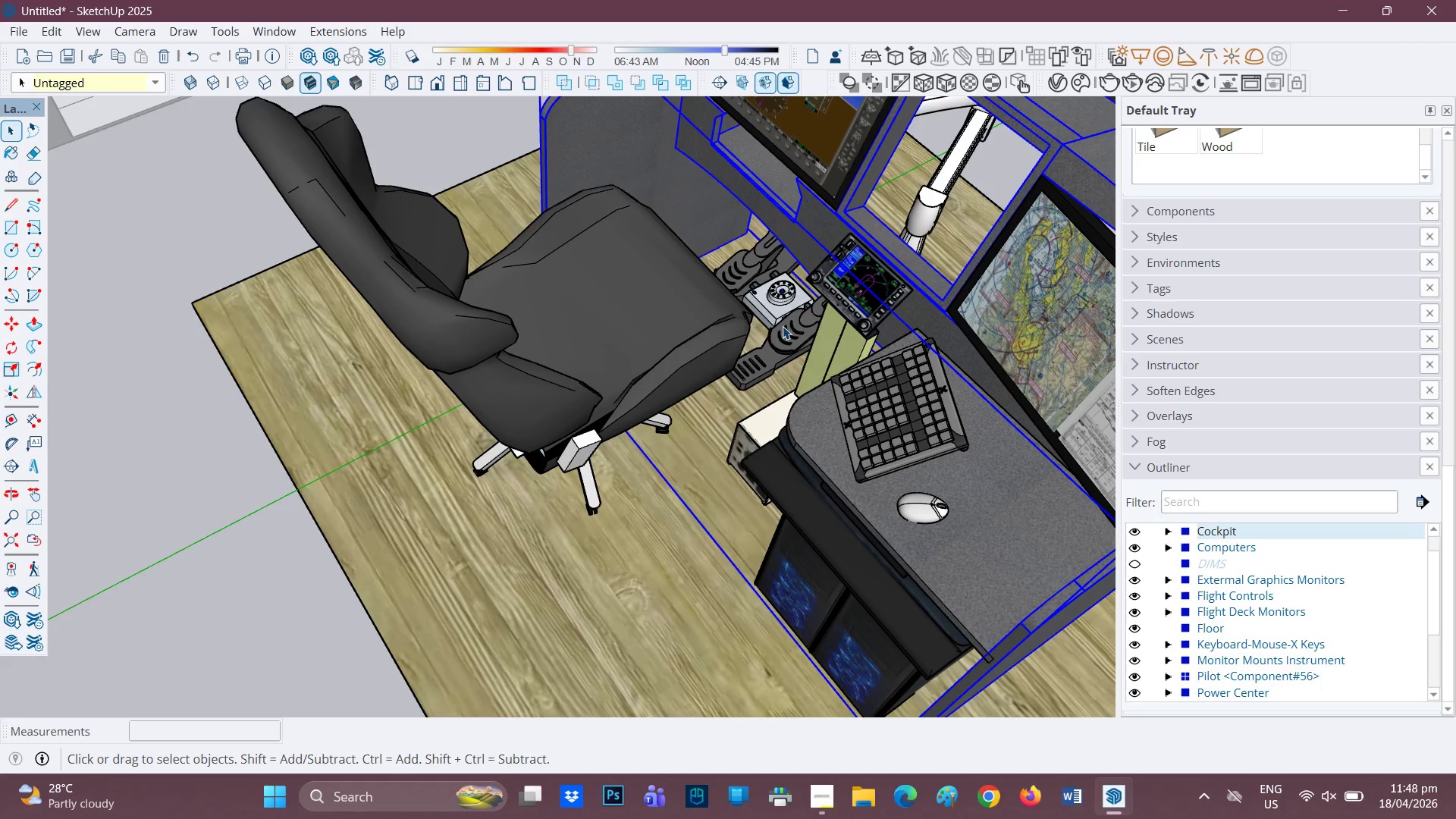 
left_click([780, 326])
 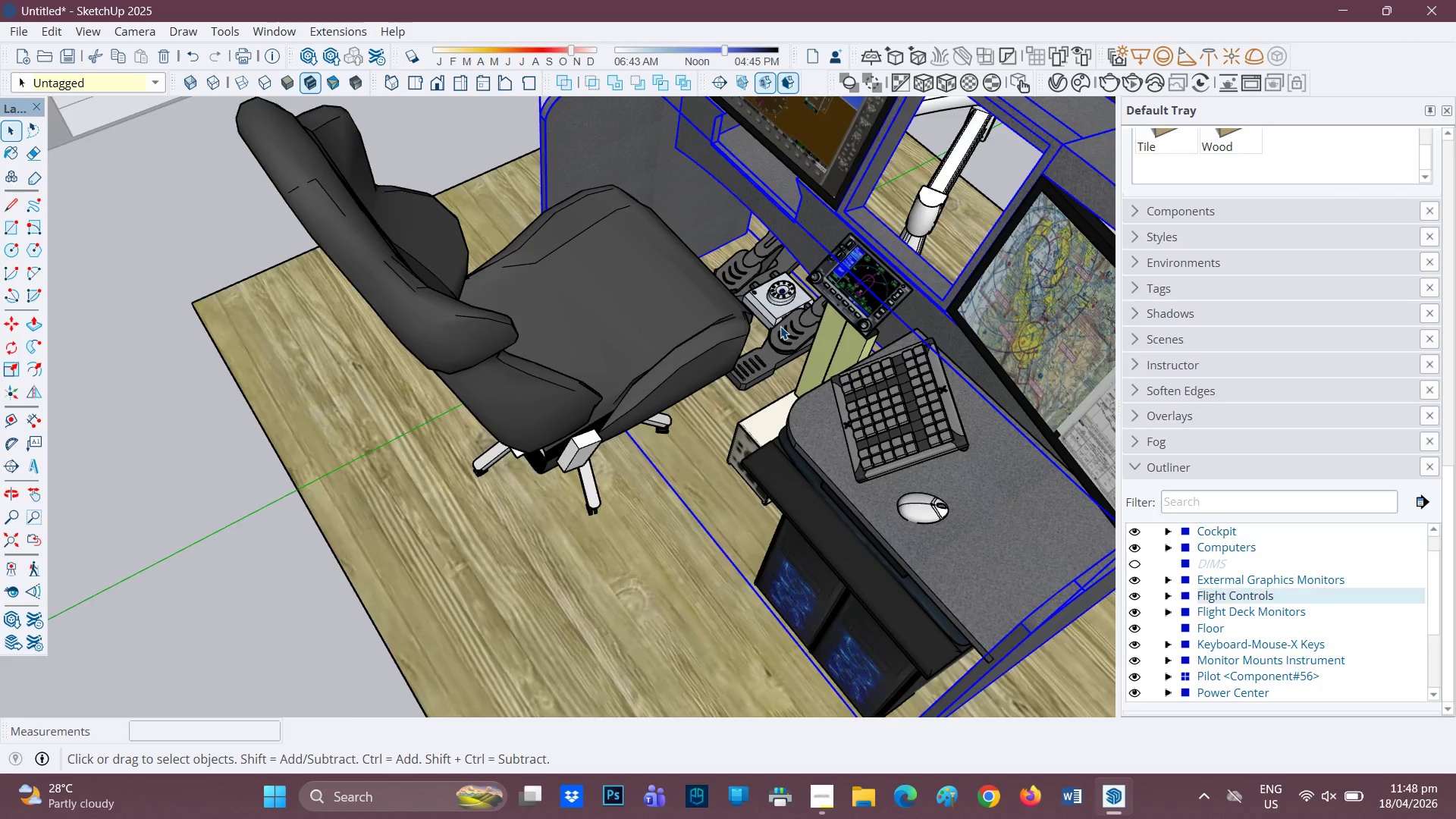 
right_click([780, 326])
 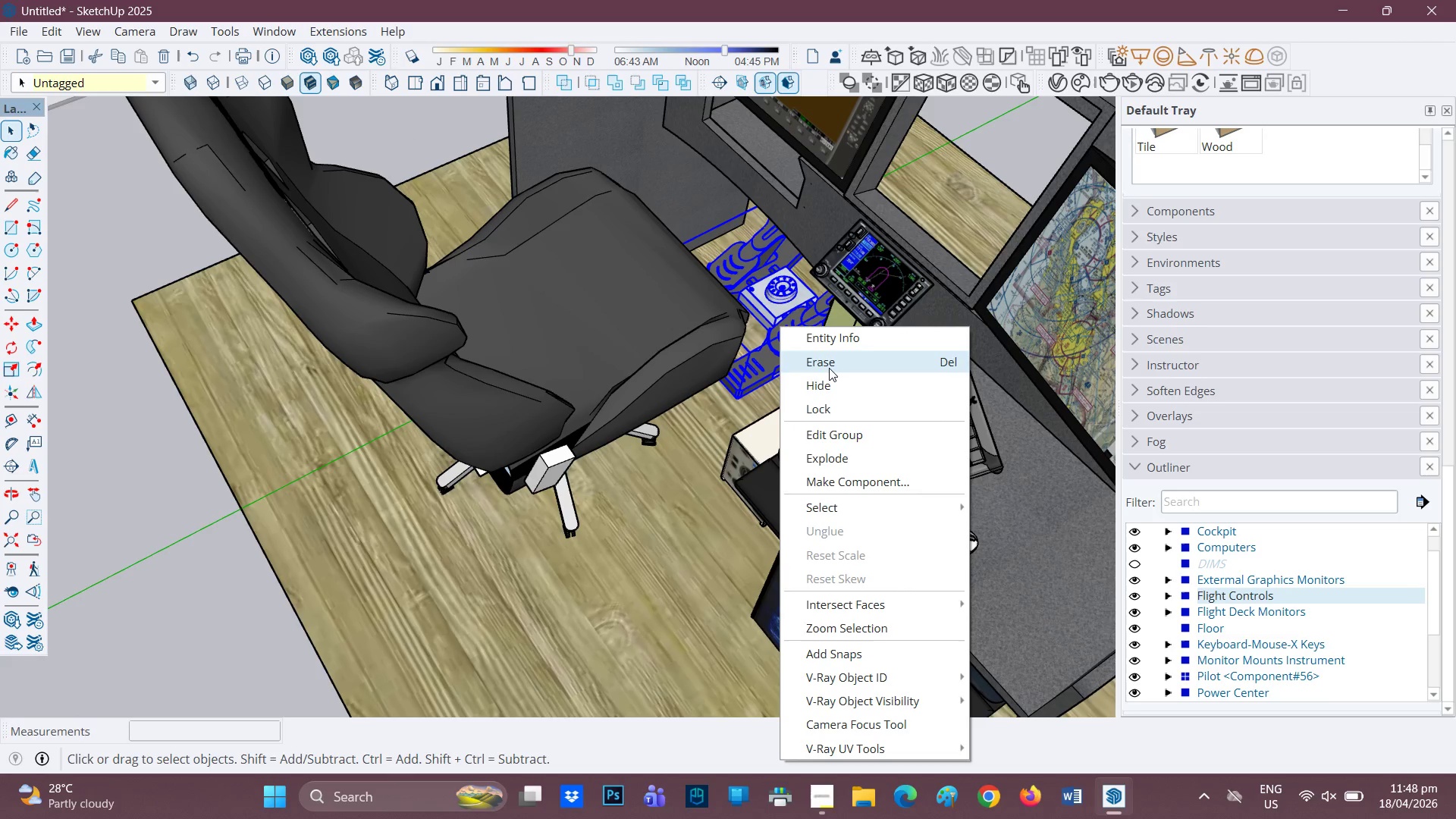 
scroll: coordinate [780, 326], scroll_direction: up, amount: 1.0
 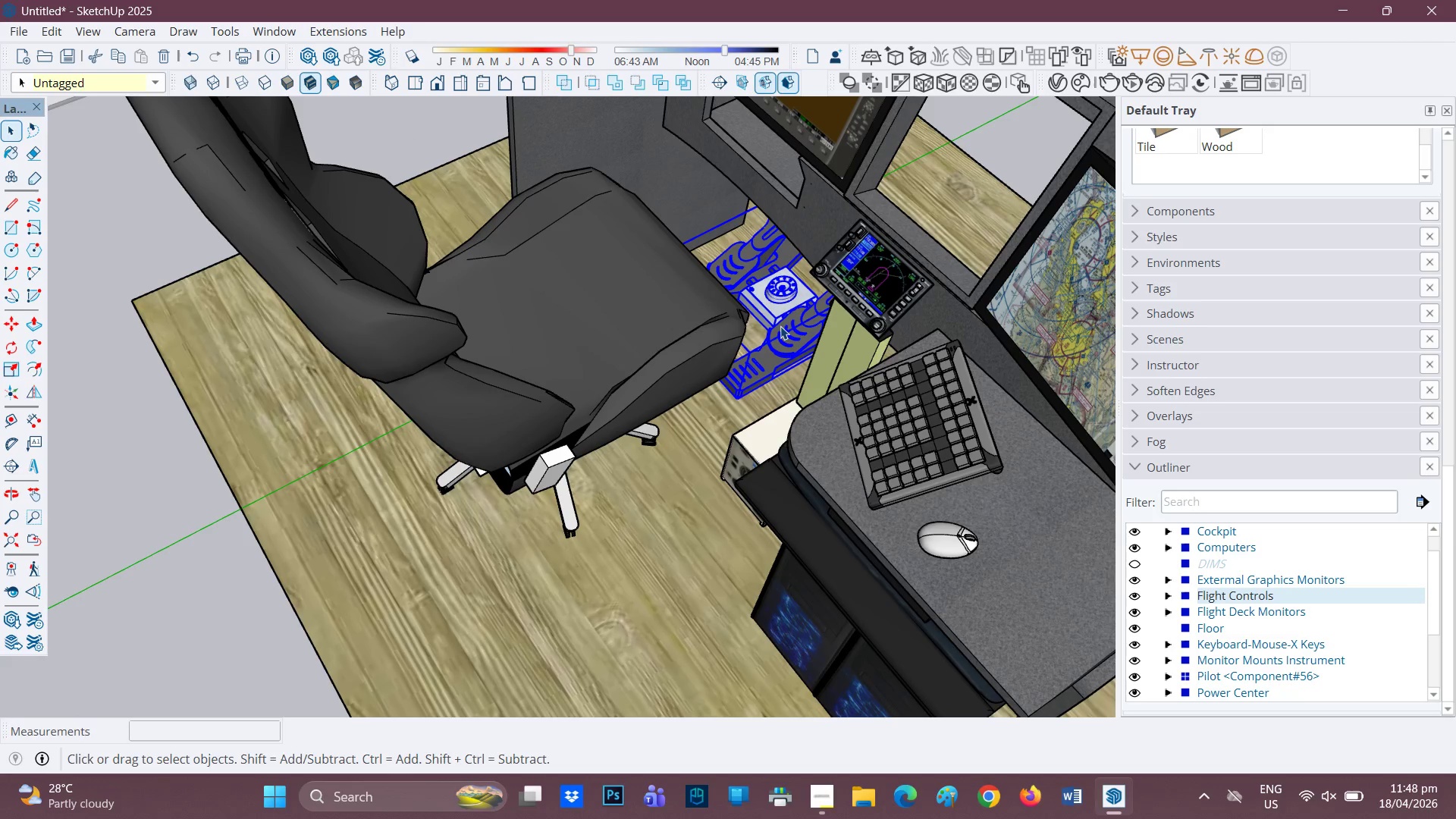 
left_click([829, 368])
 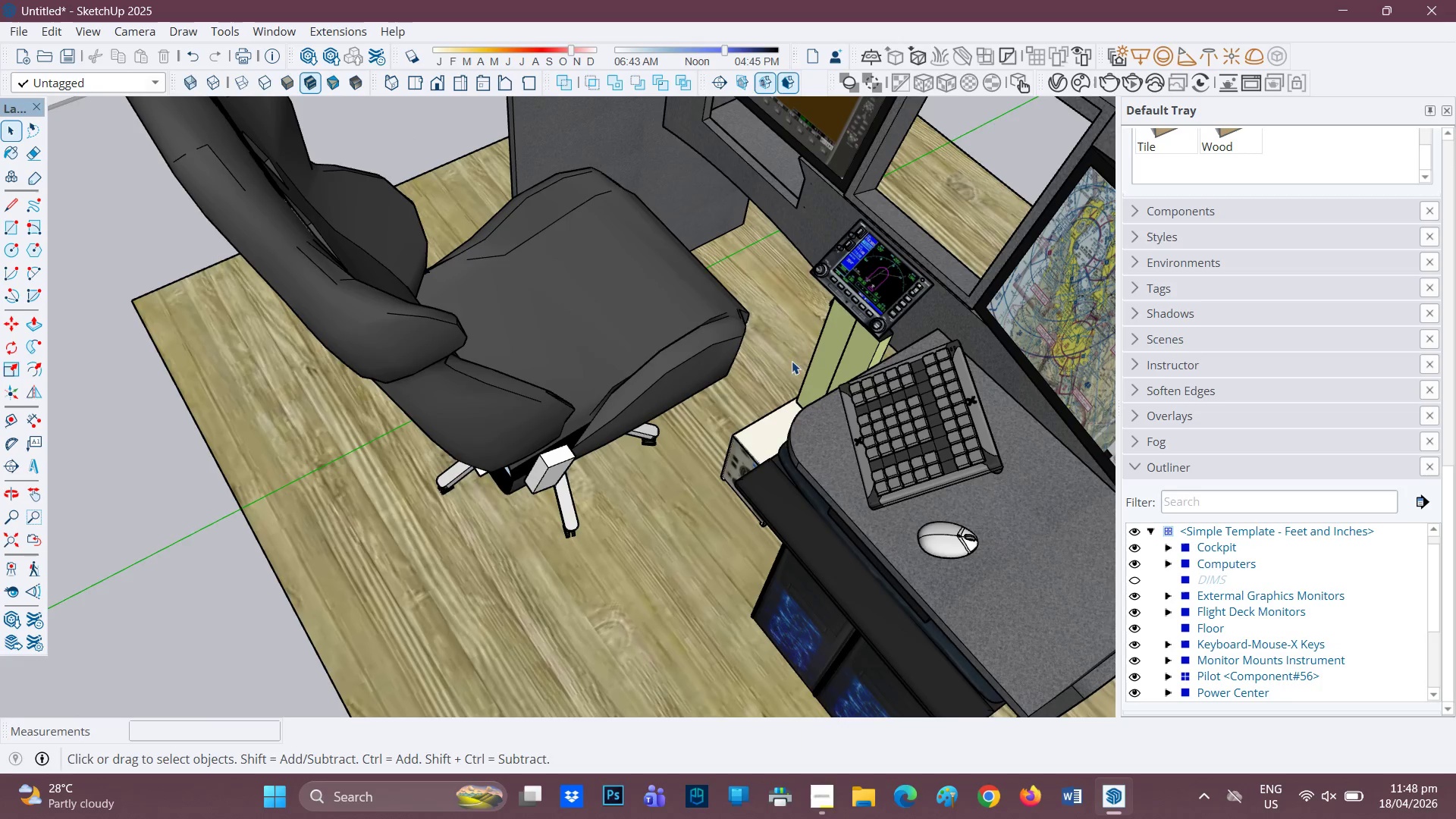 
scroll: coordinate [781, 361], scroll_direction: down, amount: 1.0
 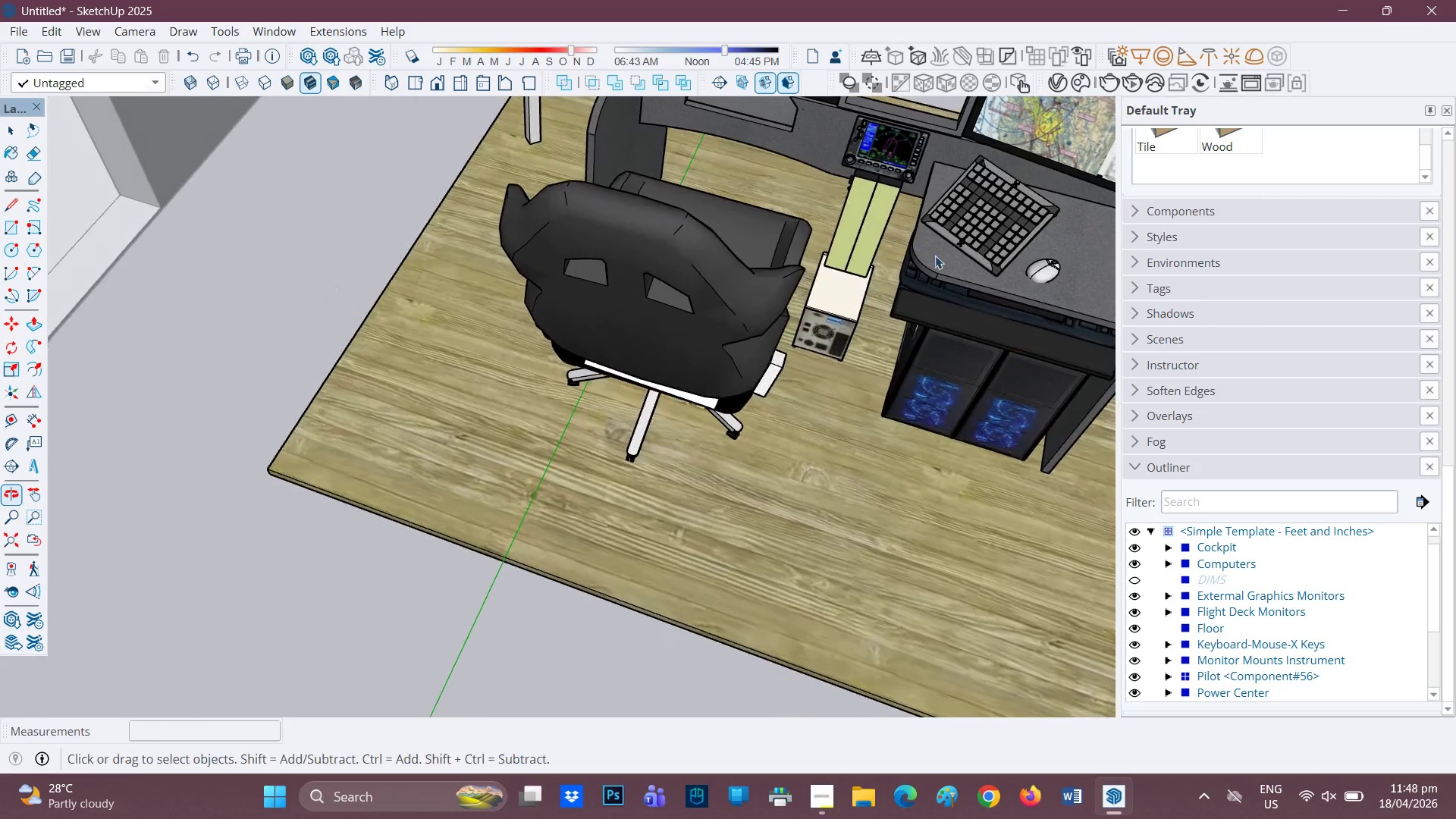 
left_click([877, 228])
 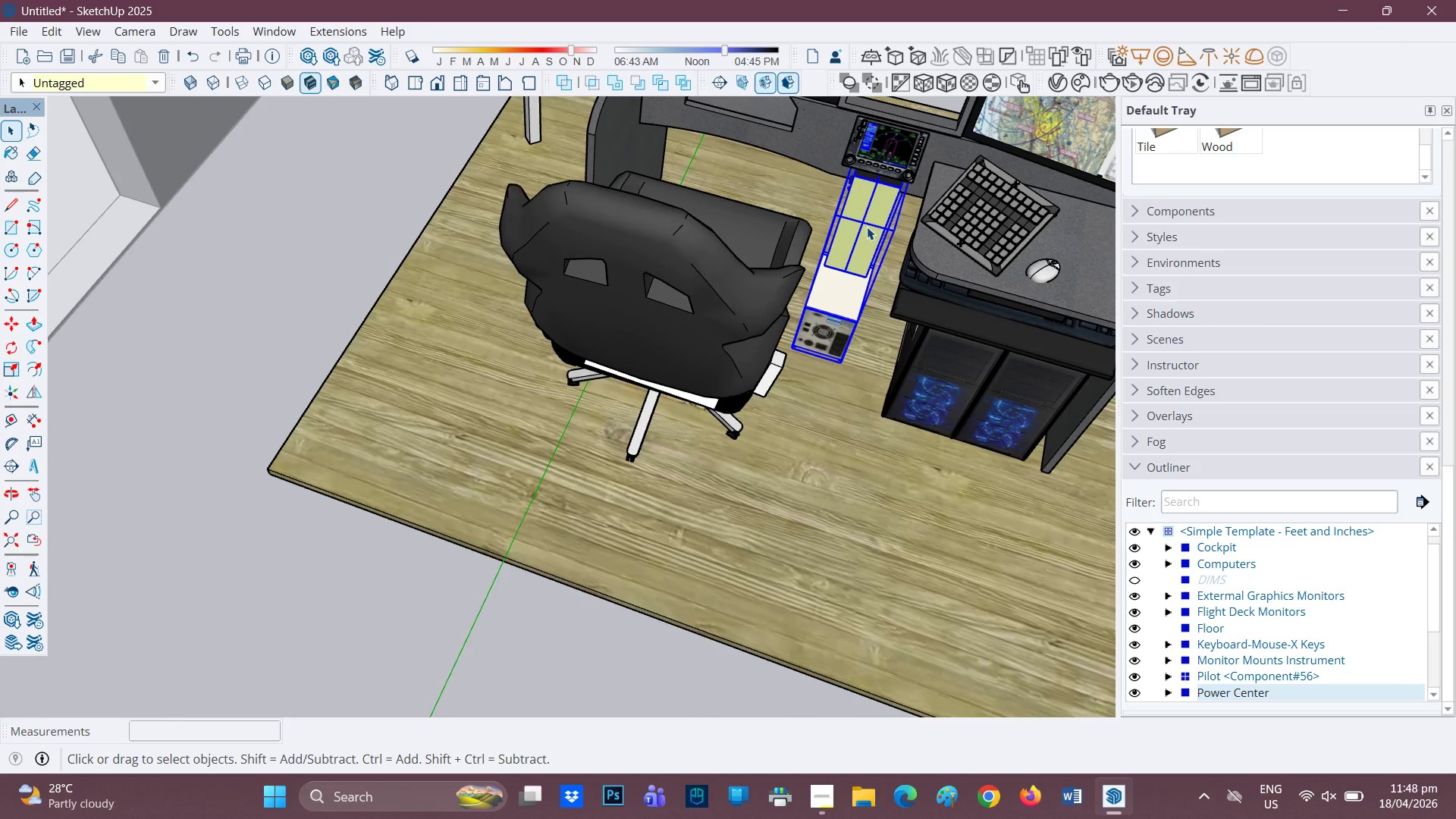 
left_click([867, 227])
 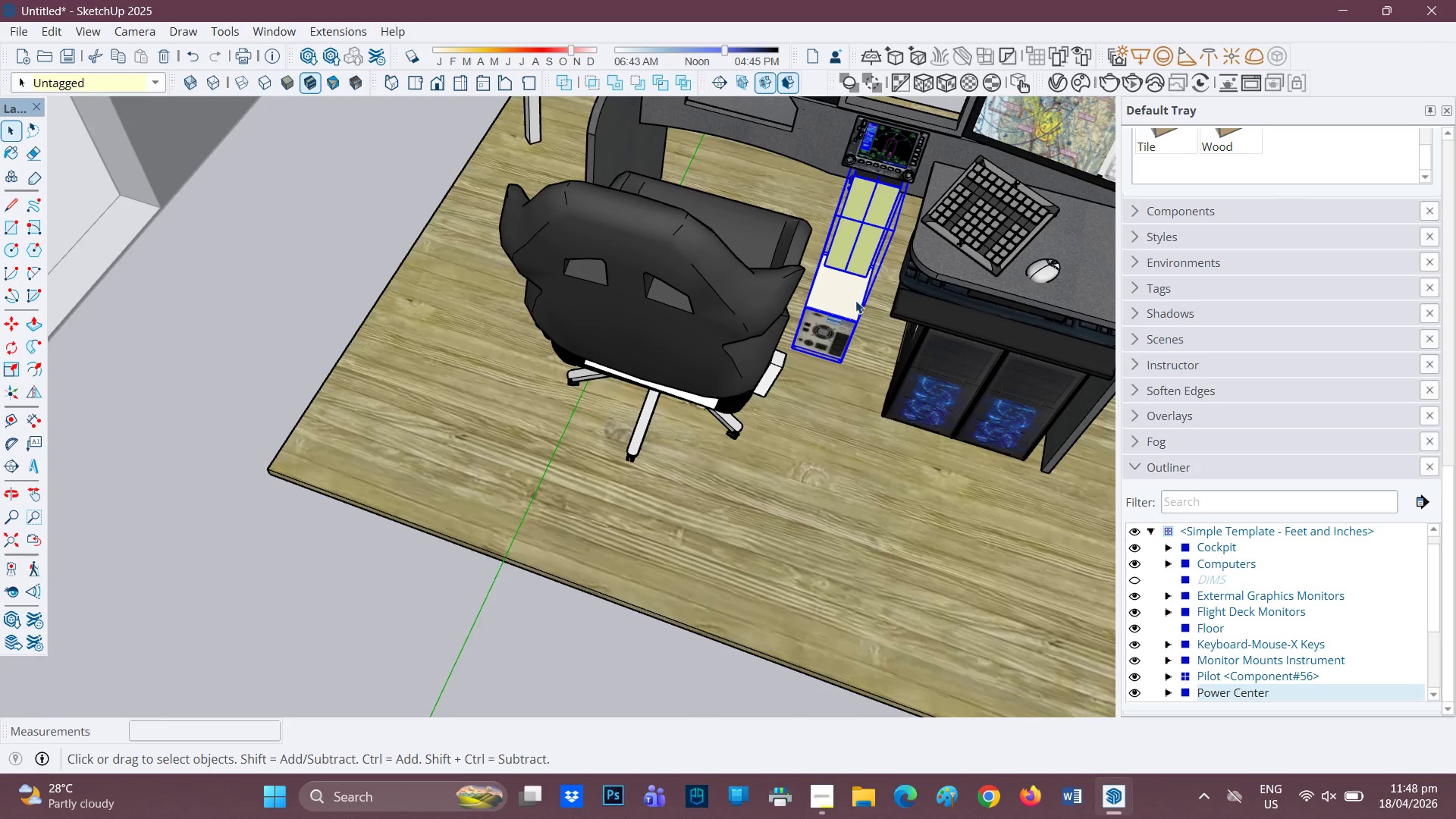 
scroll: coordinate [855, 300], scroll_direction: none, amount: 0.0
 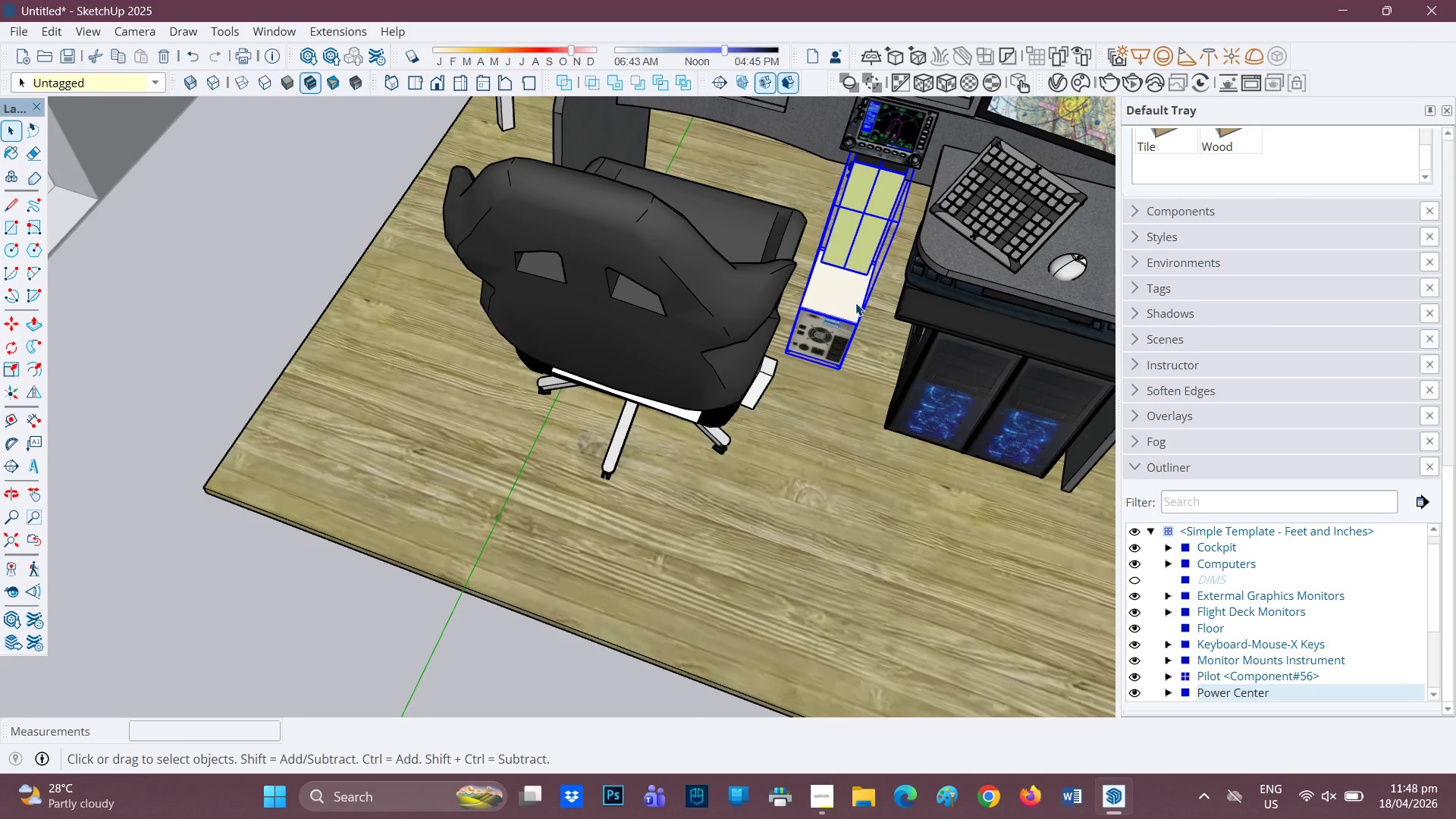 
key(M)
 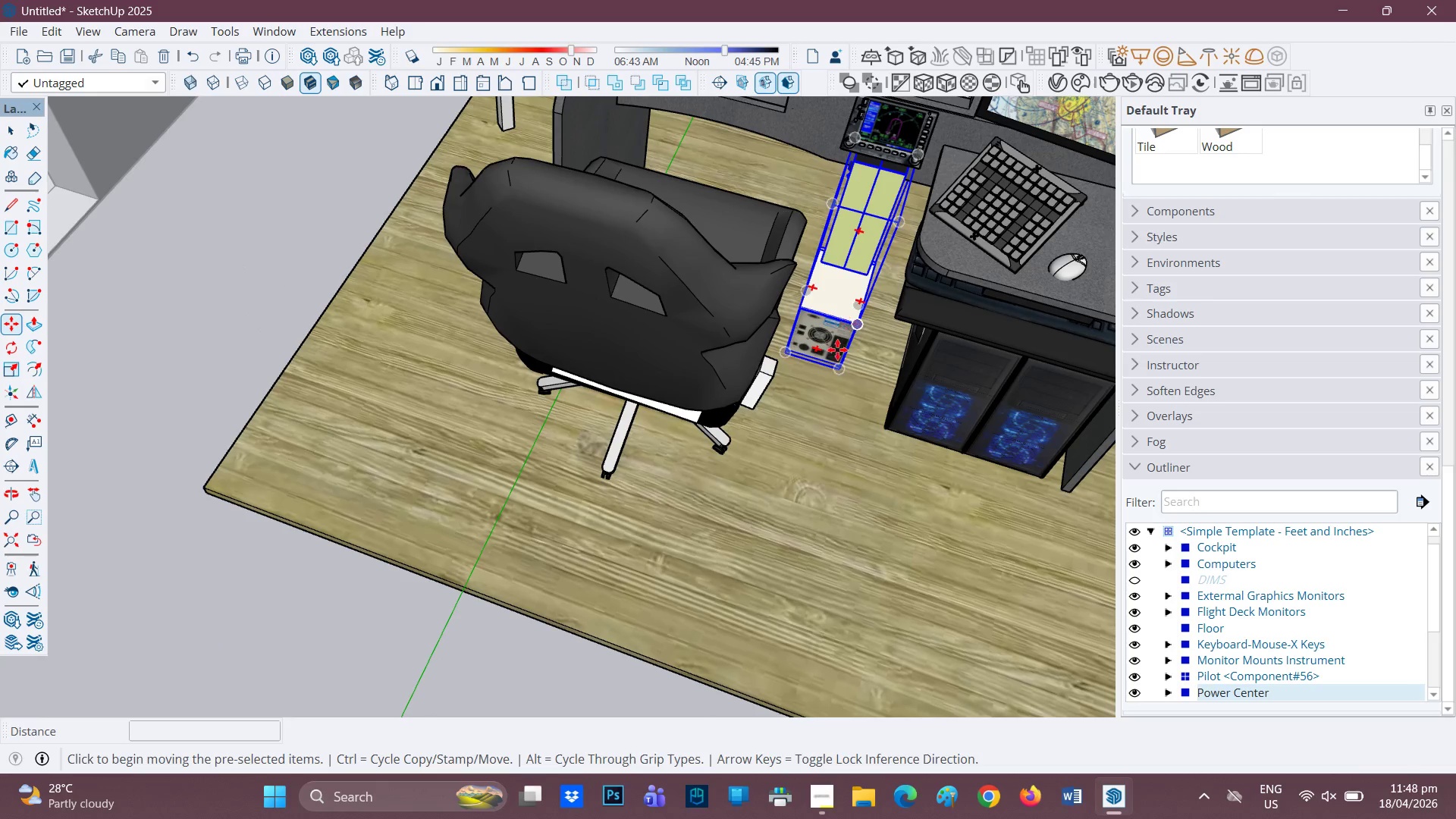 
mouse_move([846, 372])
 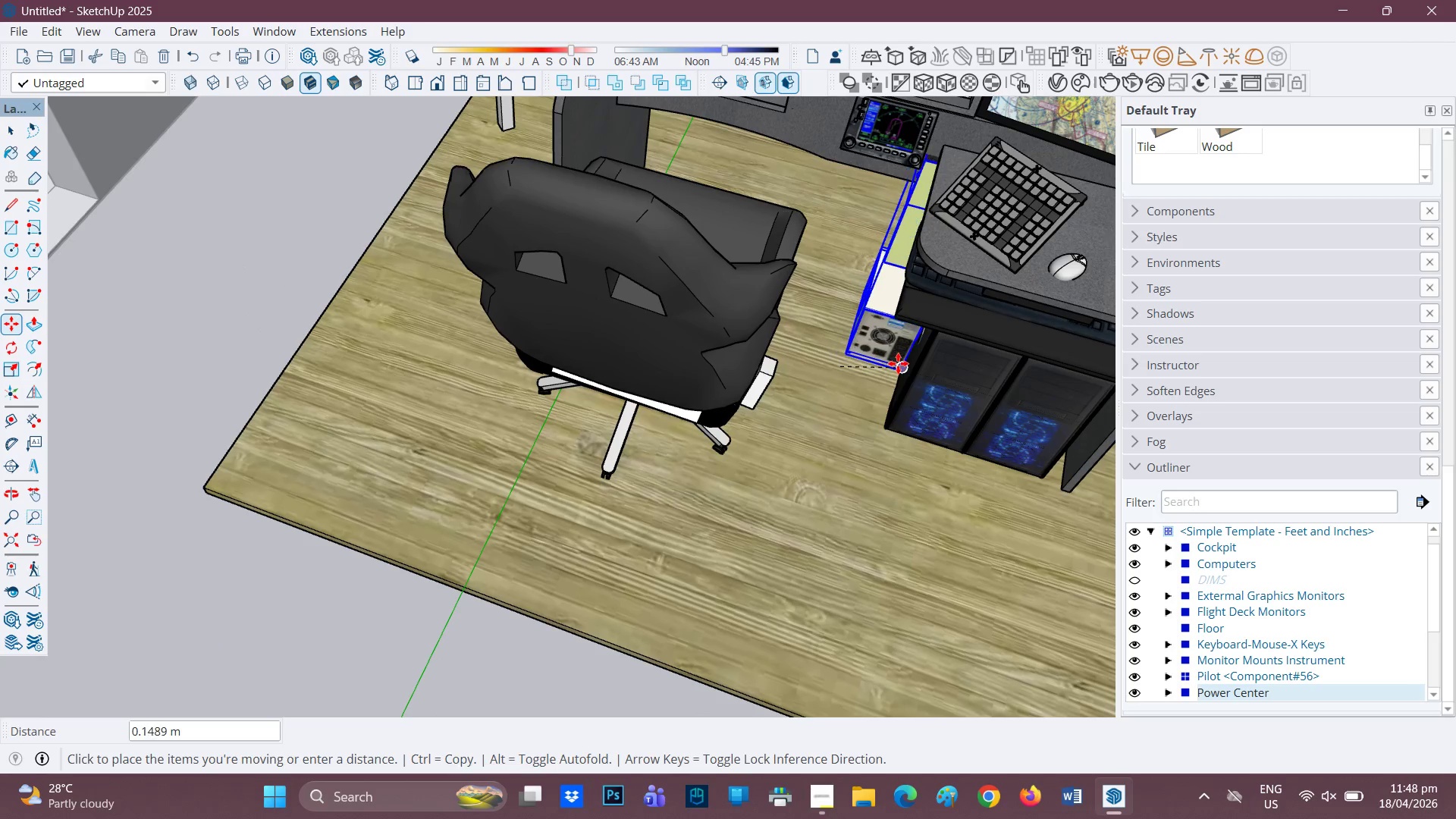 
left_click([898, 363])
 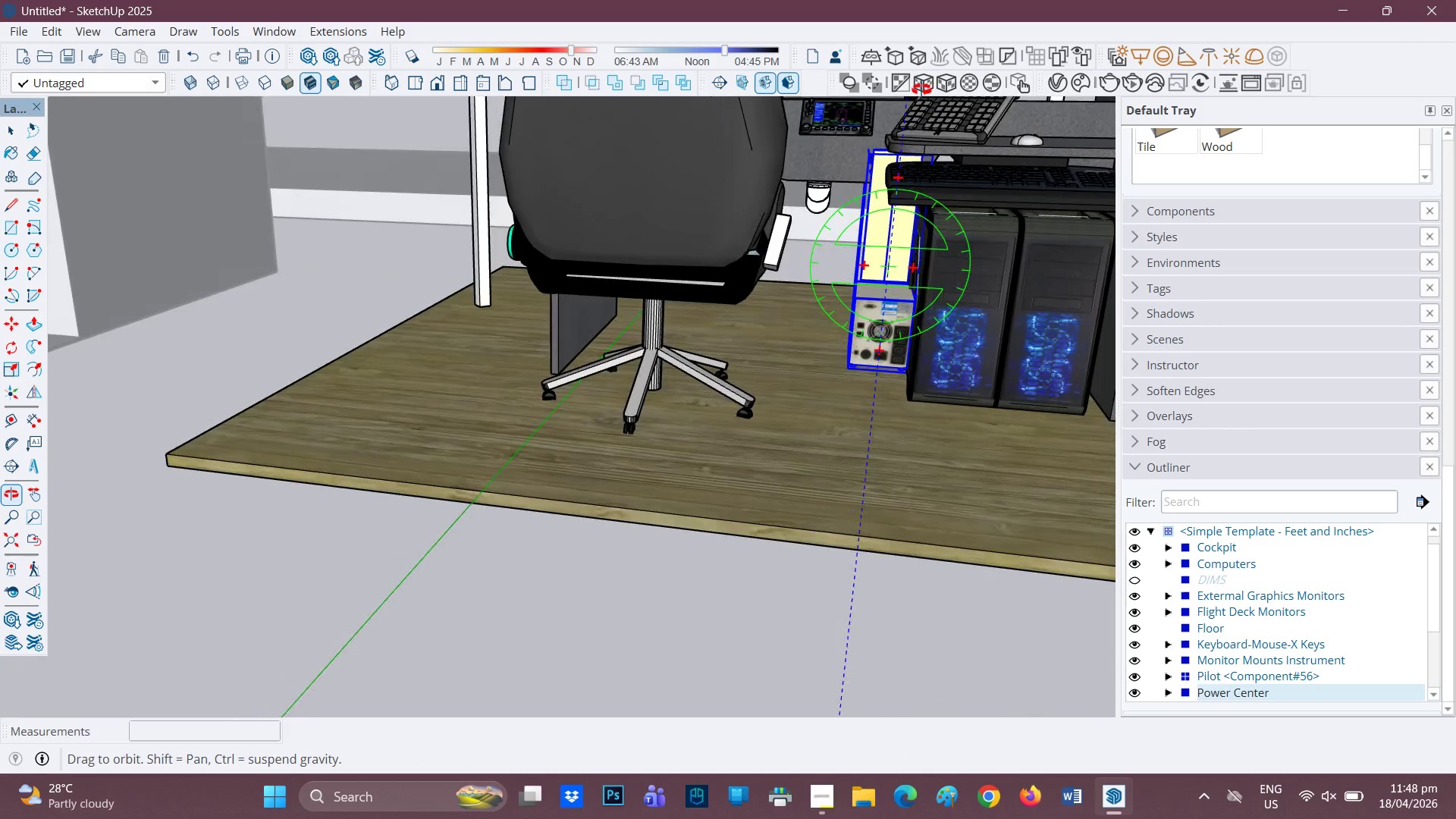 
scroll: coordinate [884, 162], scroll_direction: down, amount: 1.0
 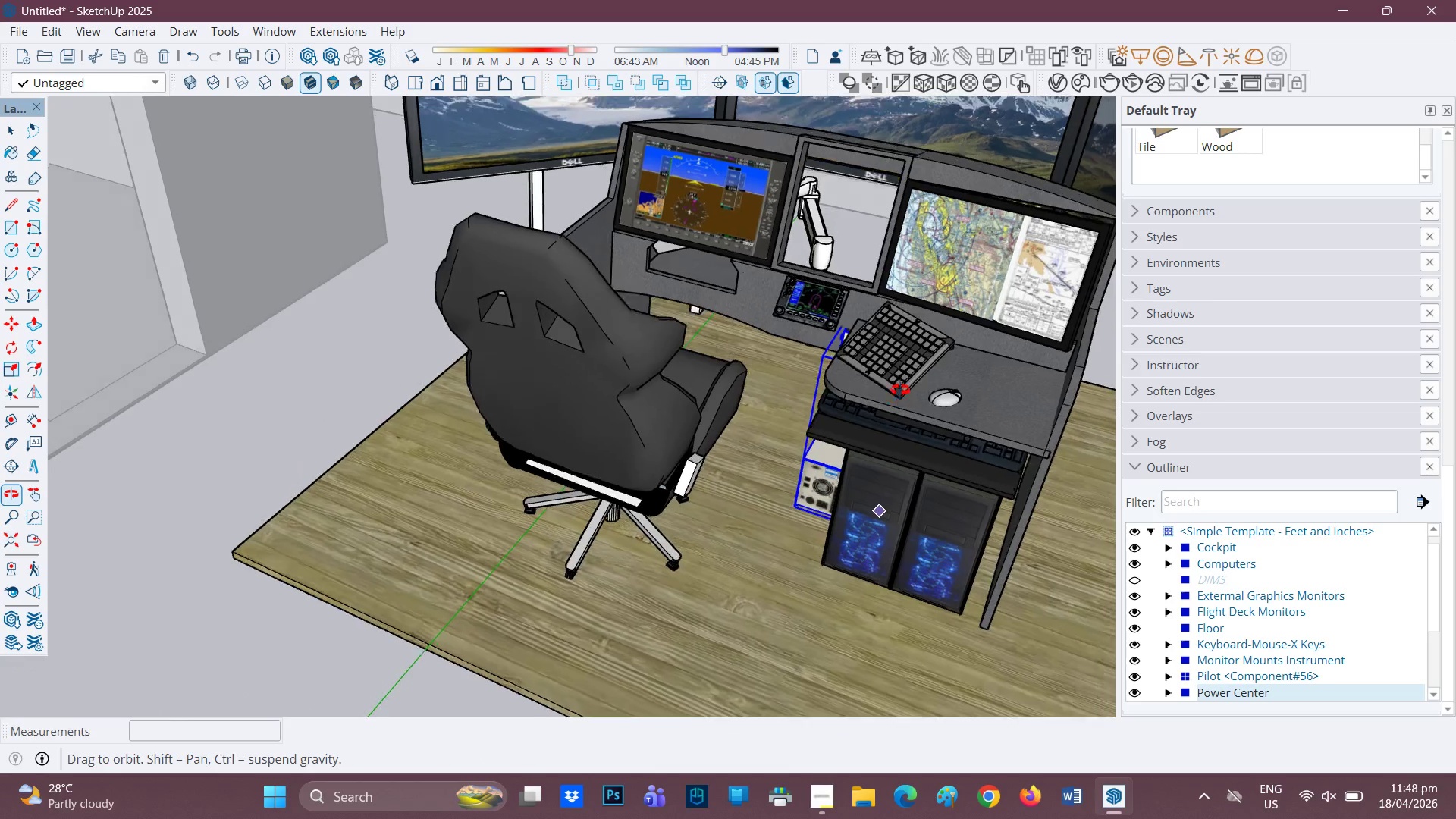 
key(Space)
 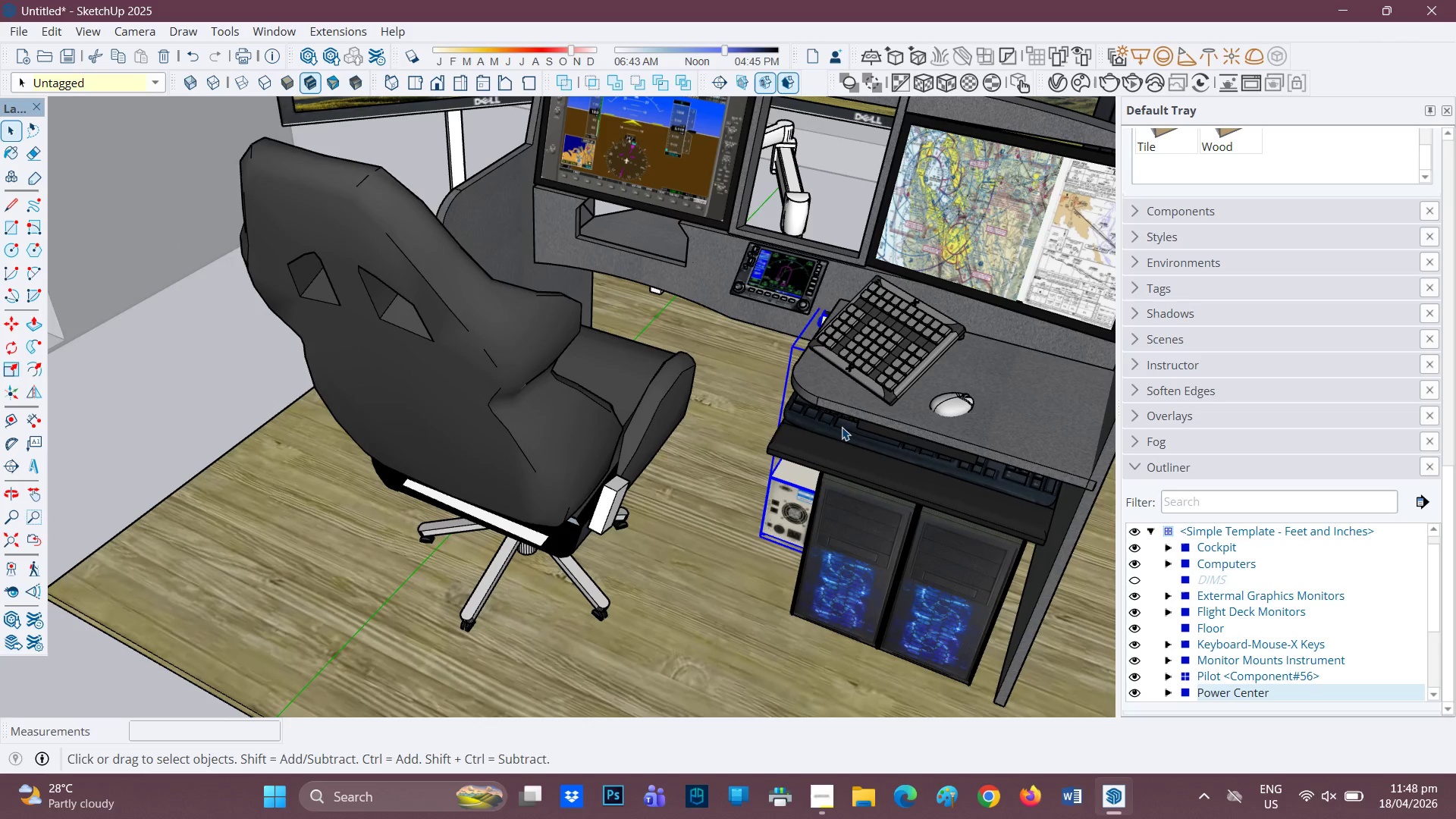 
scroll: coordinate [896, 443], scroll_direction: up, amount: 2.0
 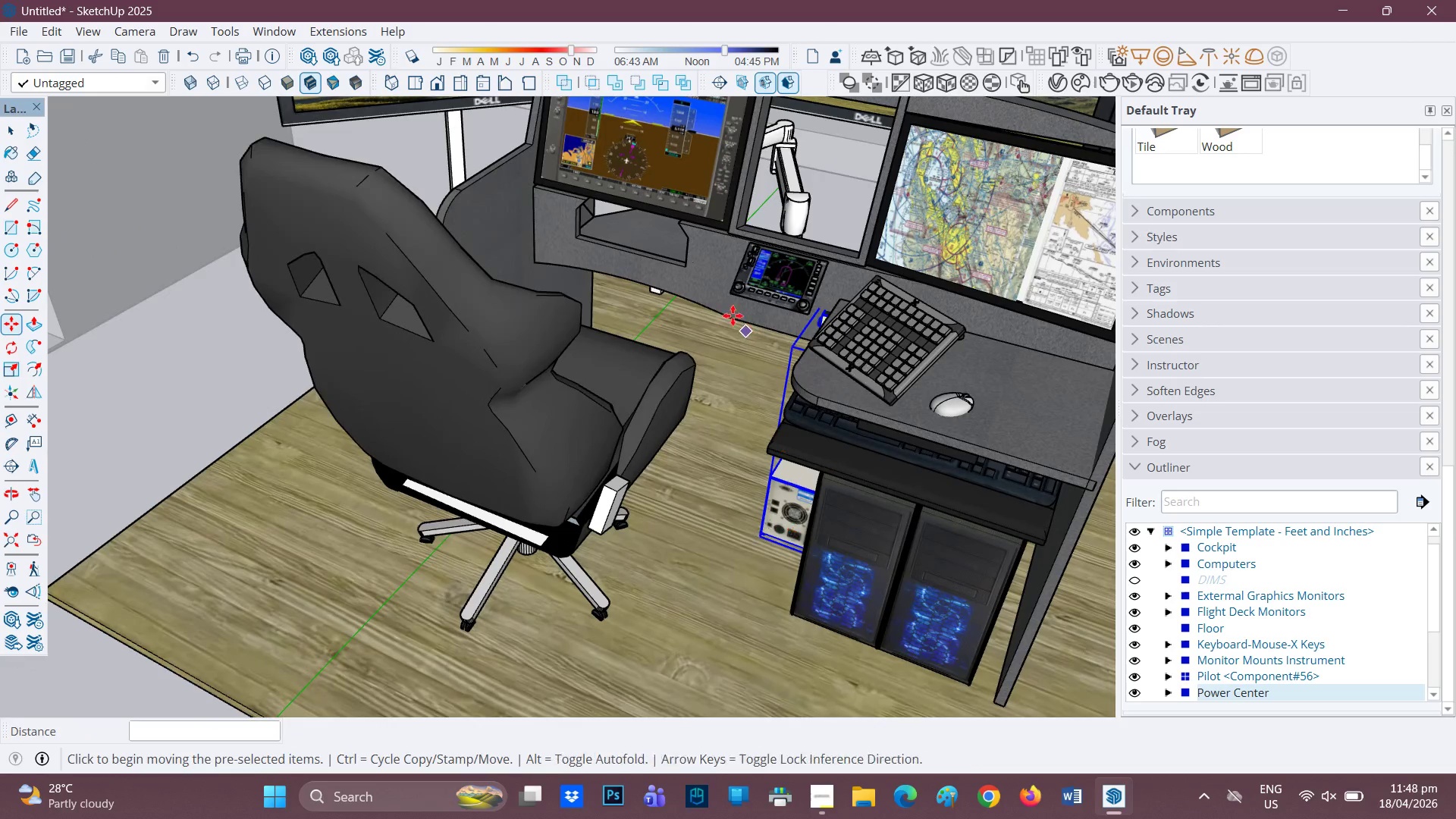 
left_click([842, 427])
 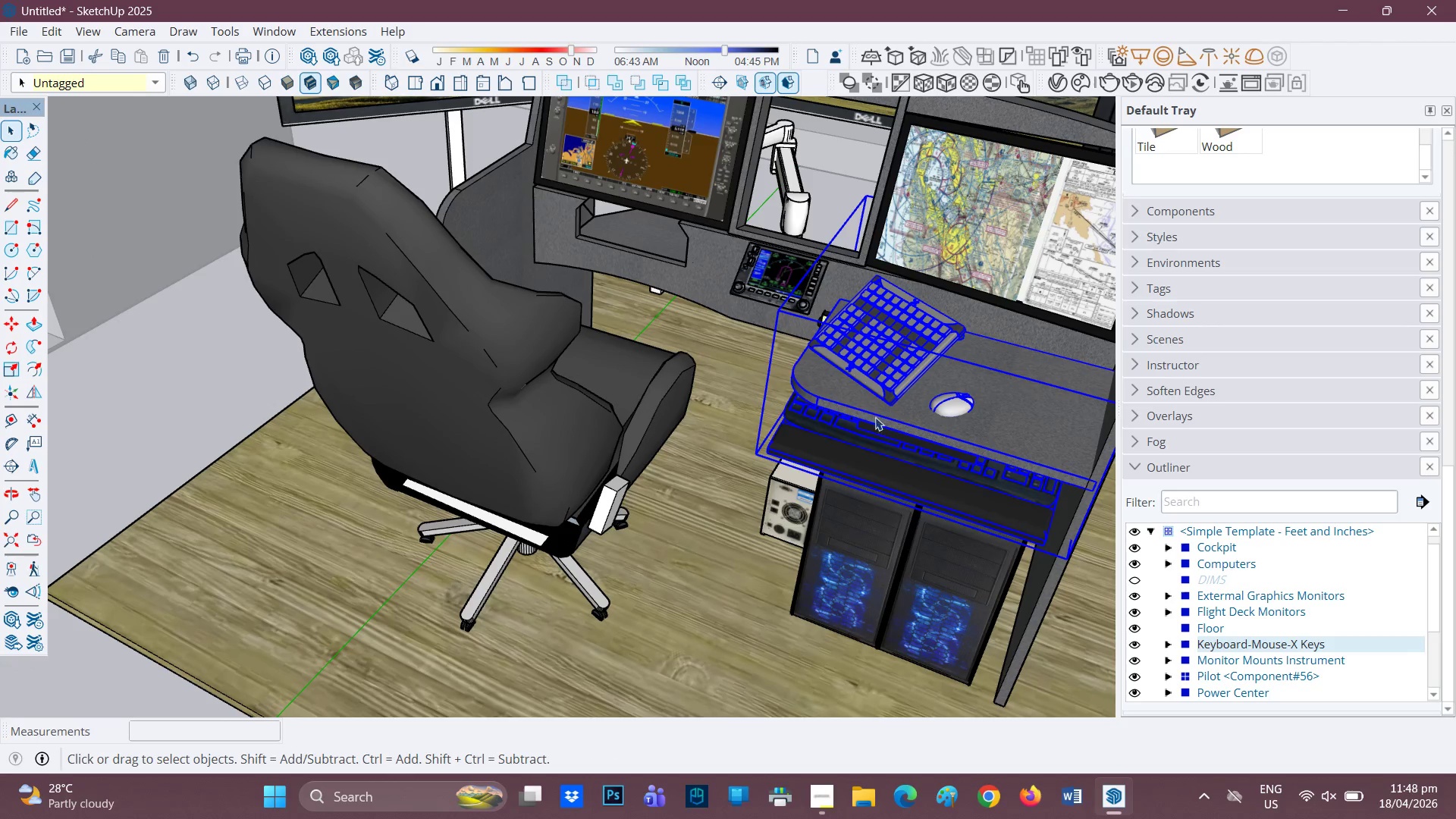 
scroll: coordinate [888, 415], scroll_direction: none, amount: 0.0
 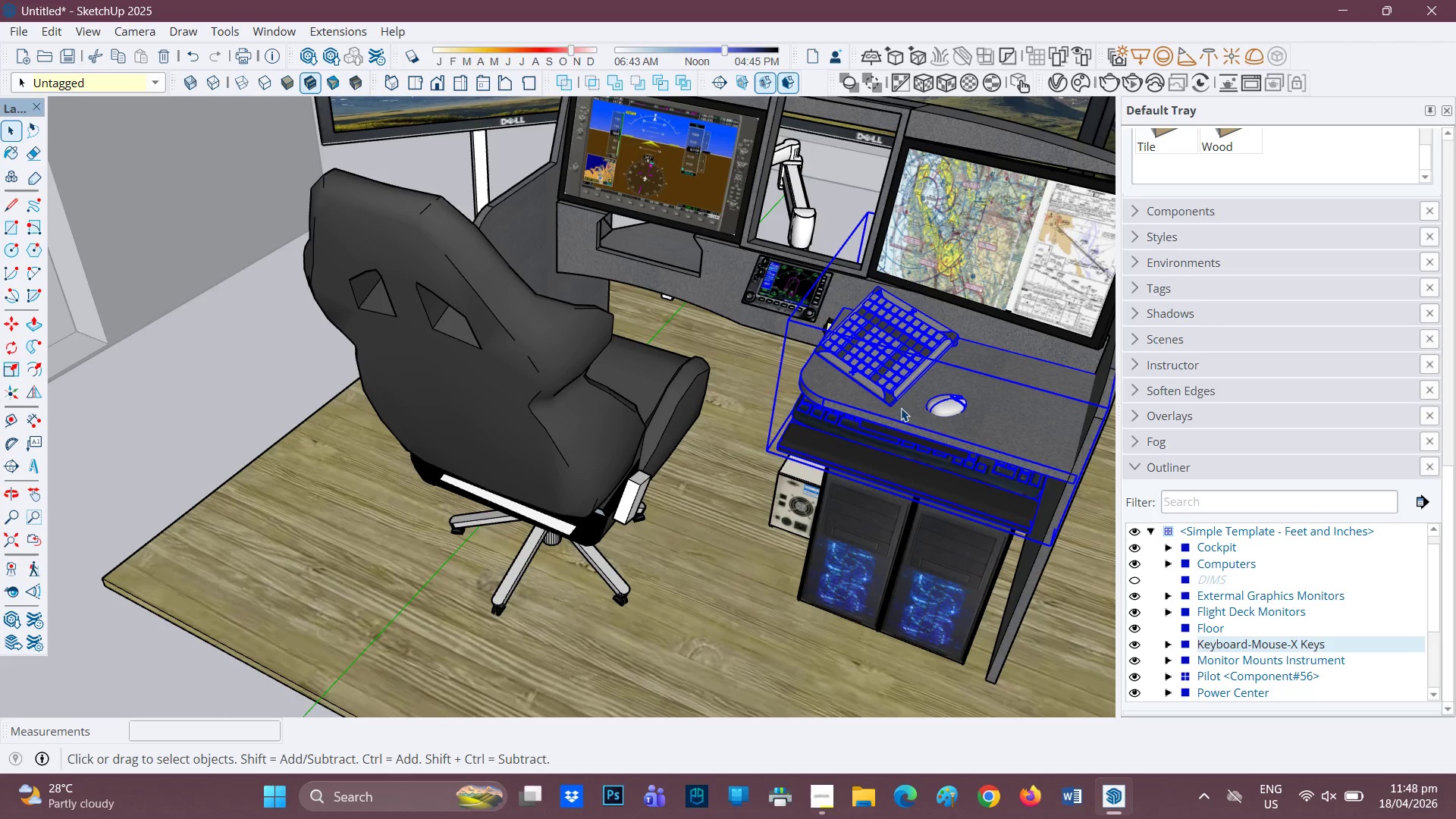 
left_click_drag(start_coordinate=[901, 407], to_coordinate=[901, 392])
 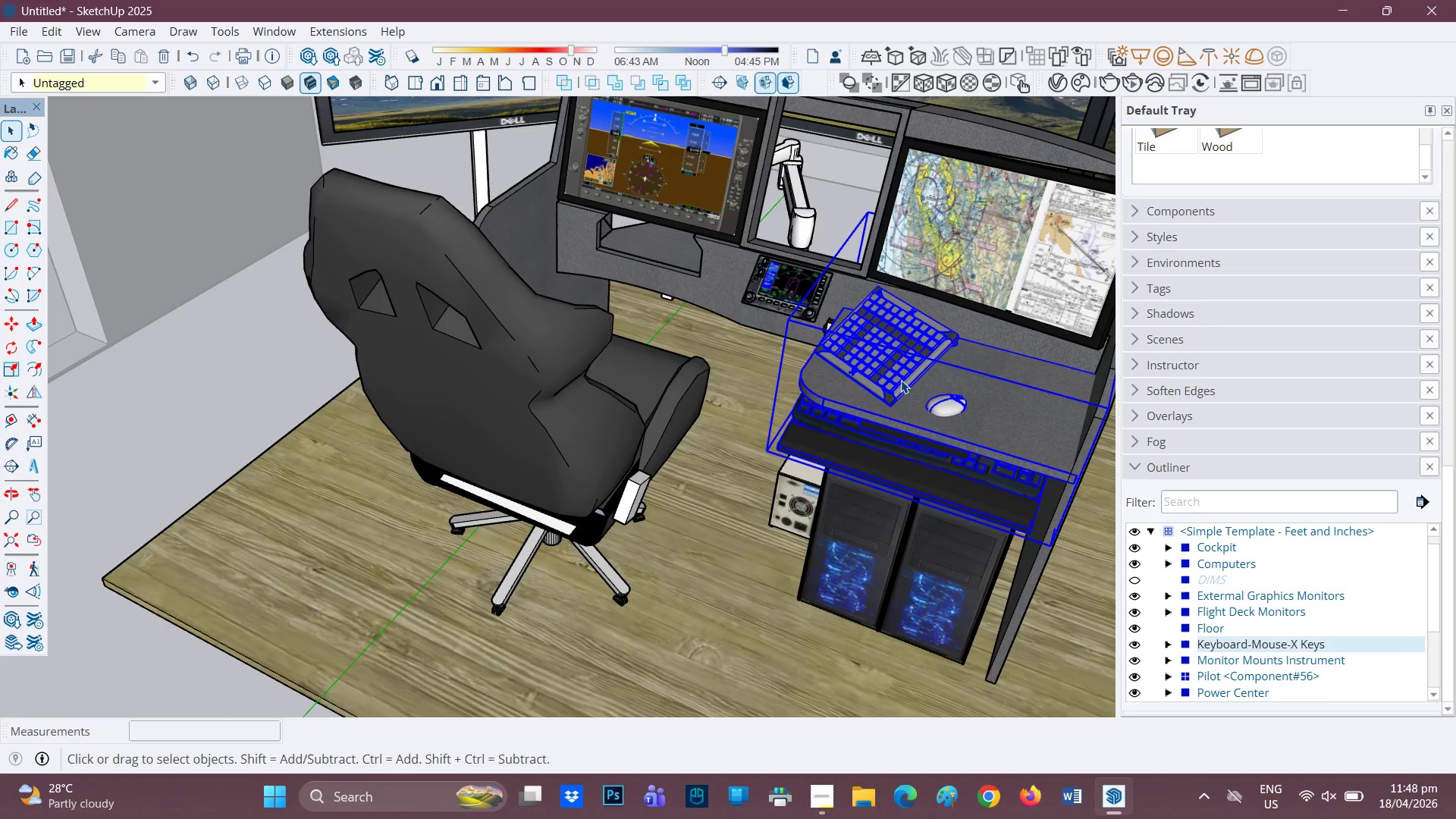 
key(M)
 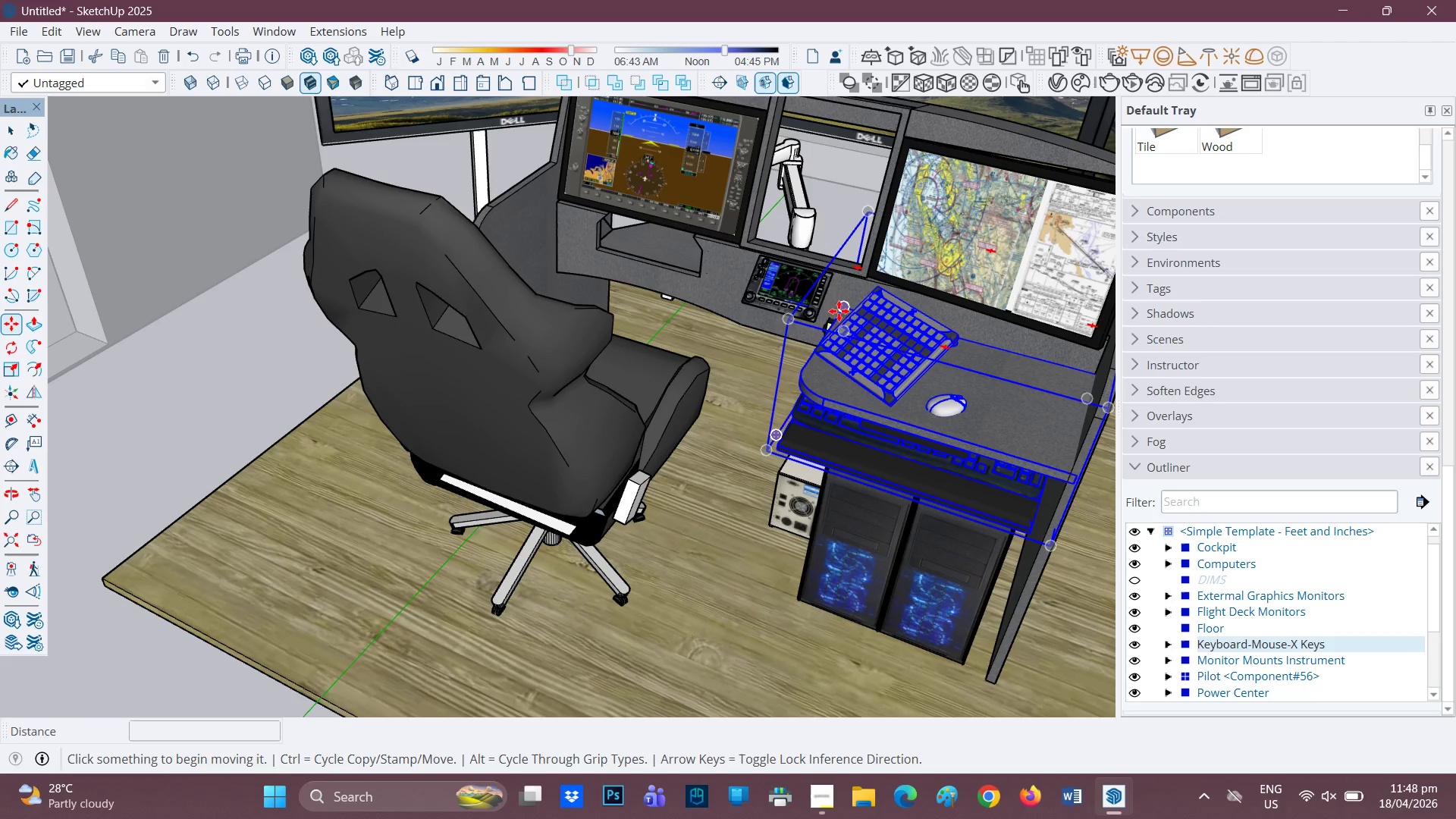 
left_click([839, 311])
 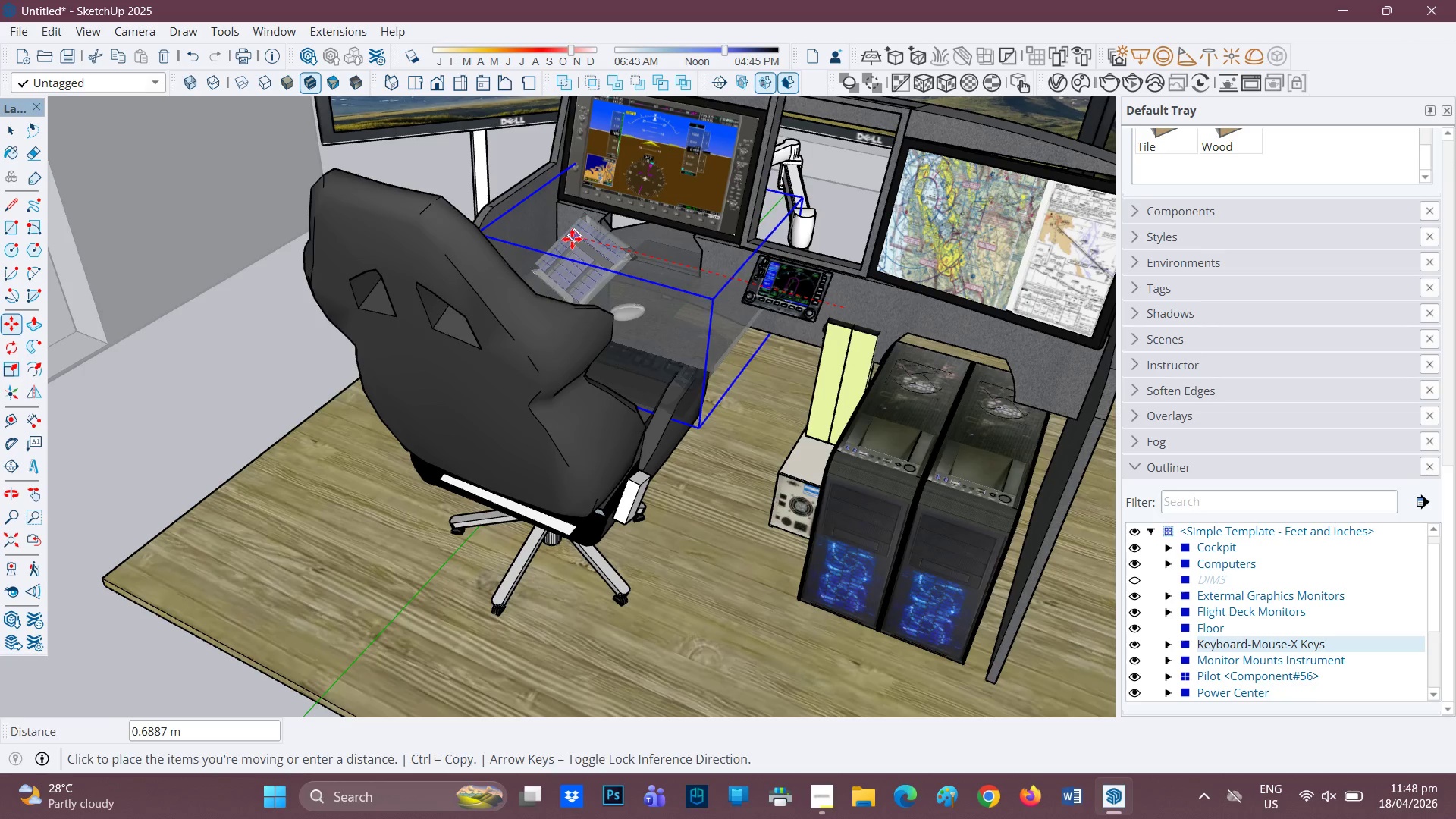 
scroll: coordinate [476, 330], scroll_direction: up, amount: 1.0
 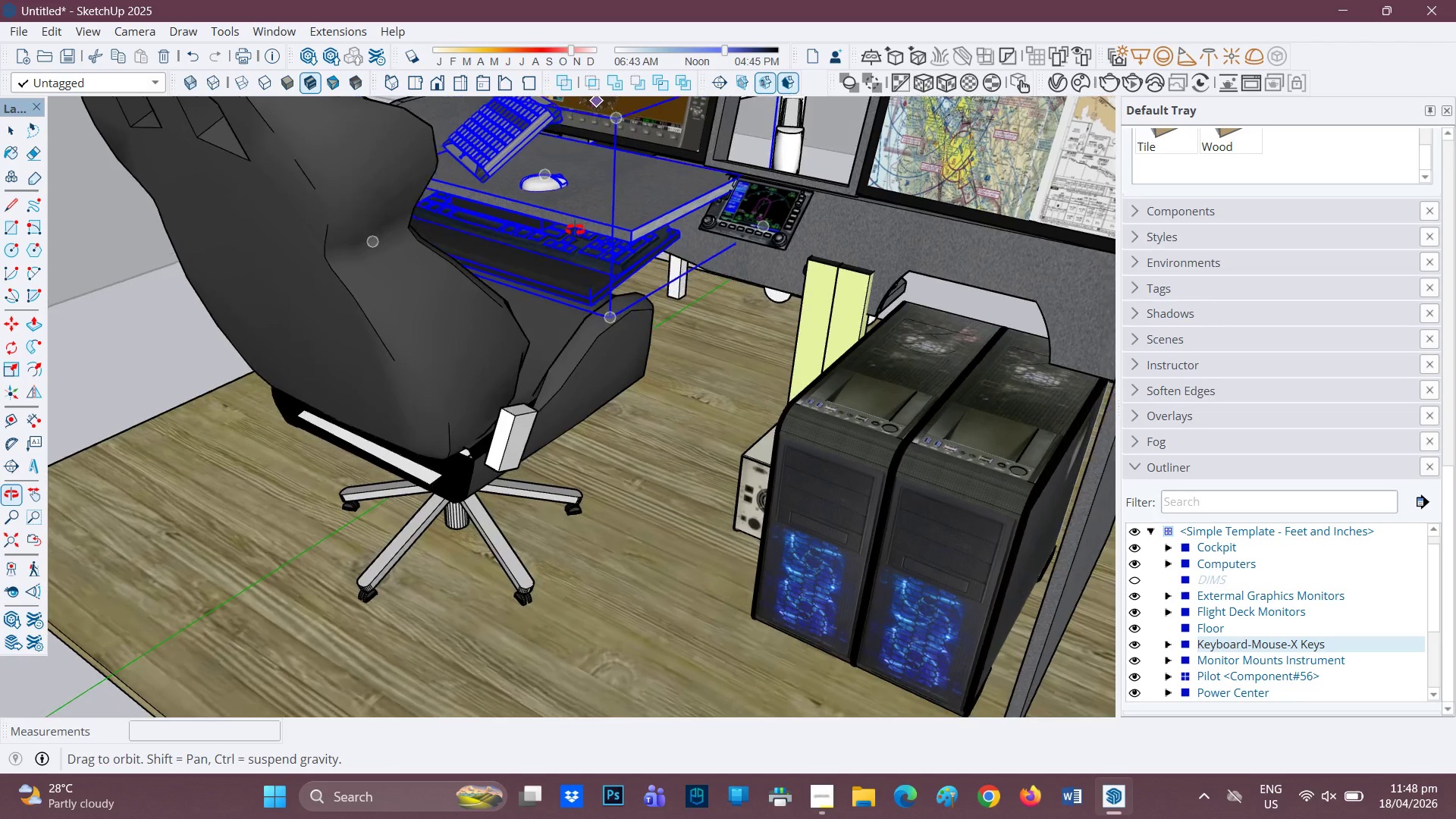 
scroll: coordinate [457, 243], scroll_direction: down, amount: 2.0
 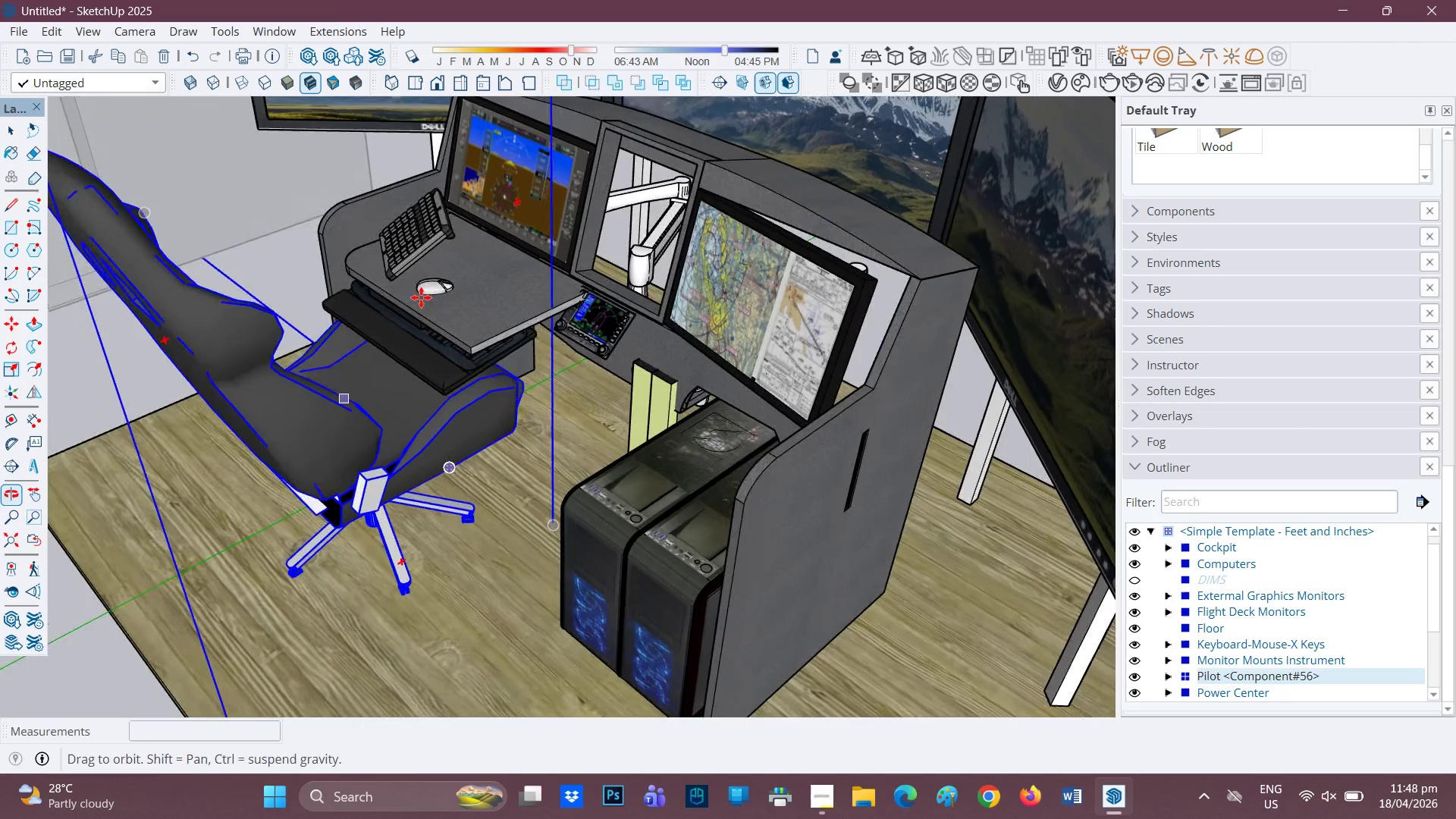 
scroll: coordinate [429, 302], scroll_direction: none, amount: 0.0
 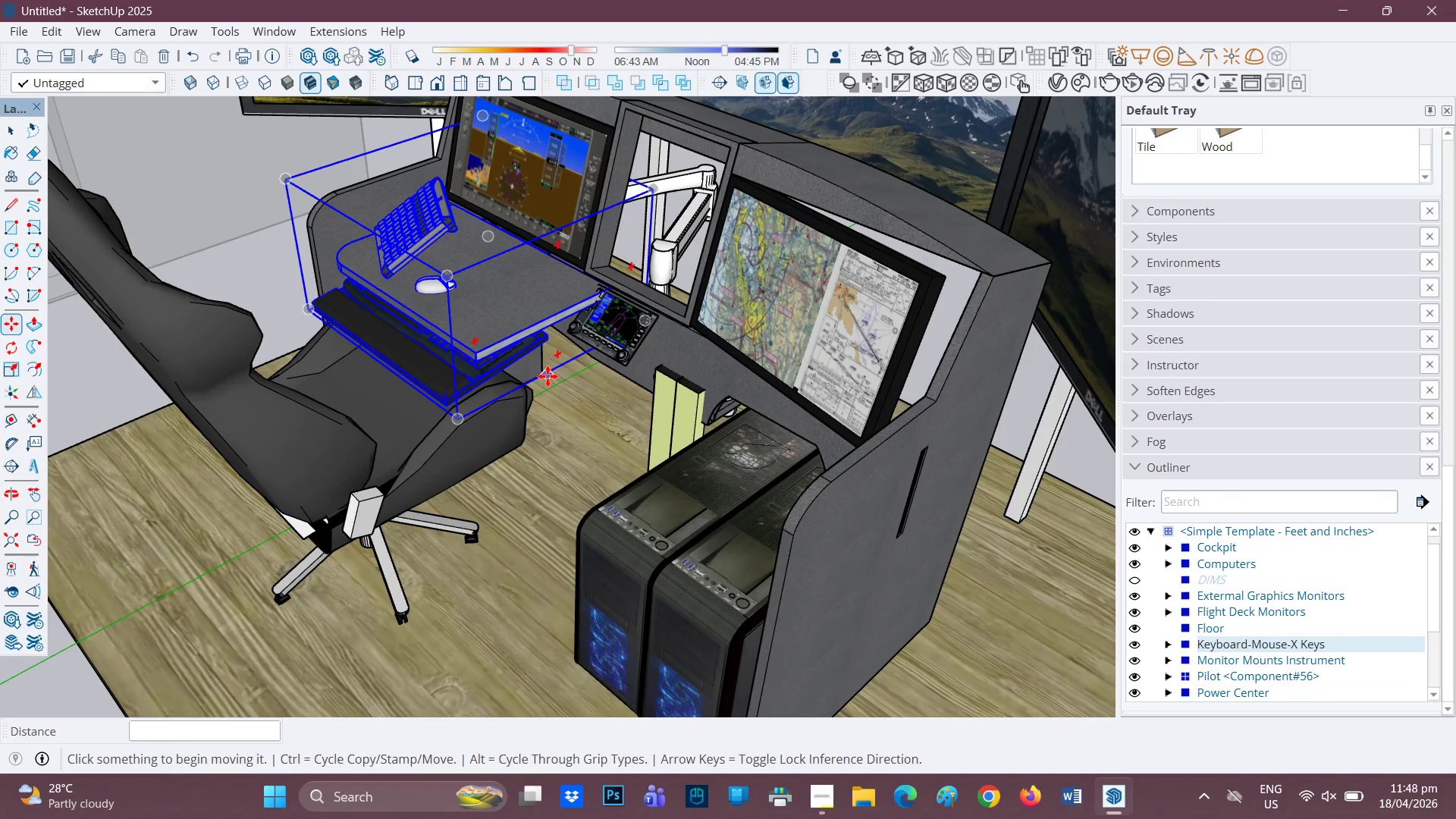 
scroll: coordinate [523, 377], scroll_direction: down, amount: 1.0
 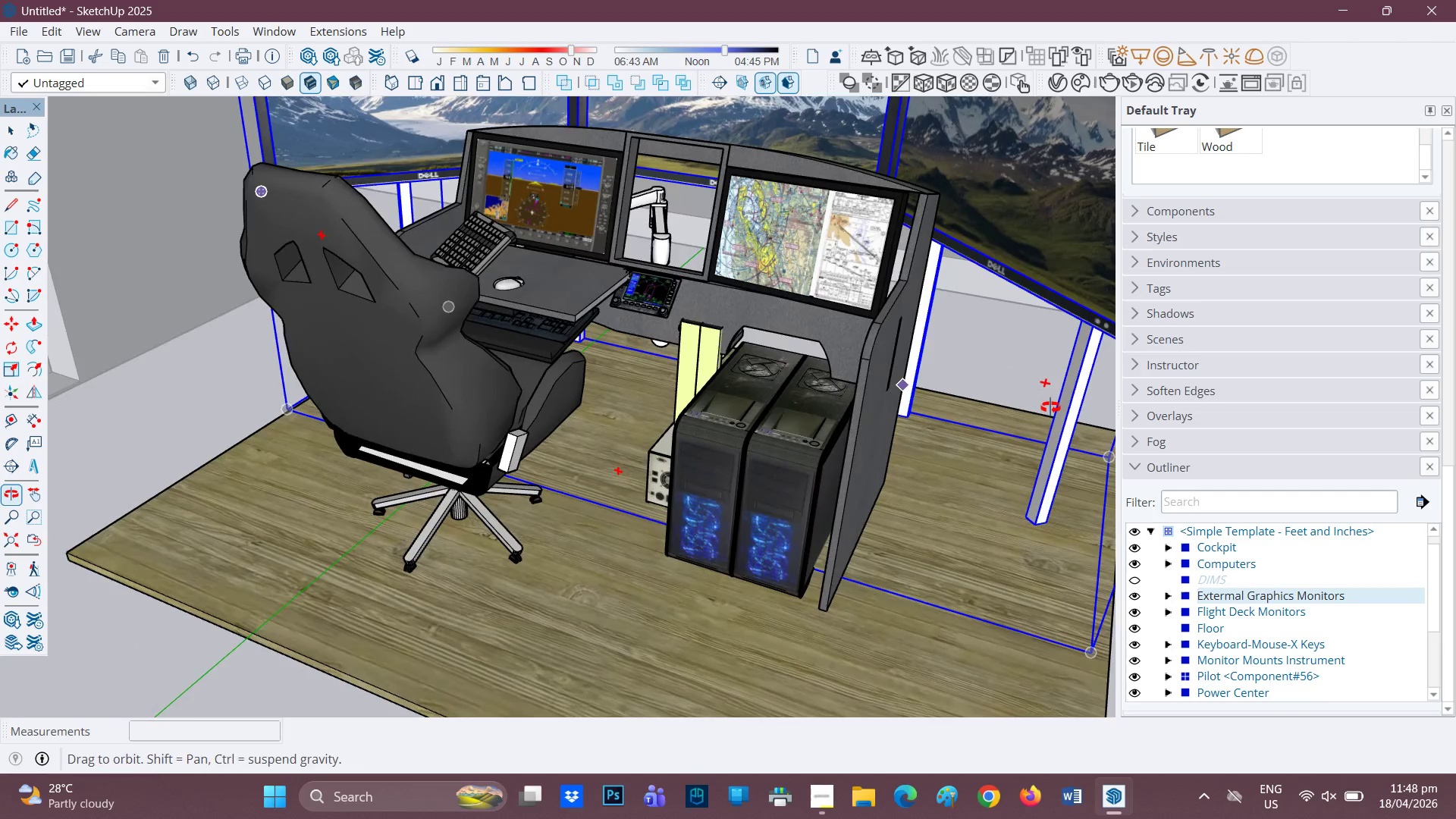 
key(Space)
 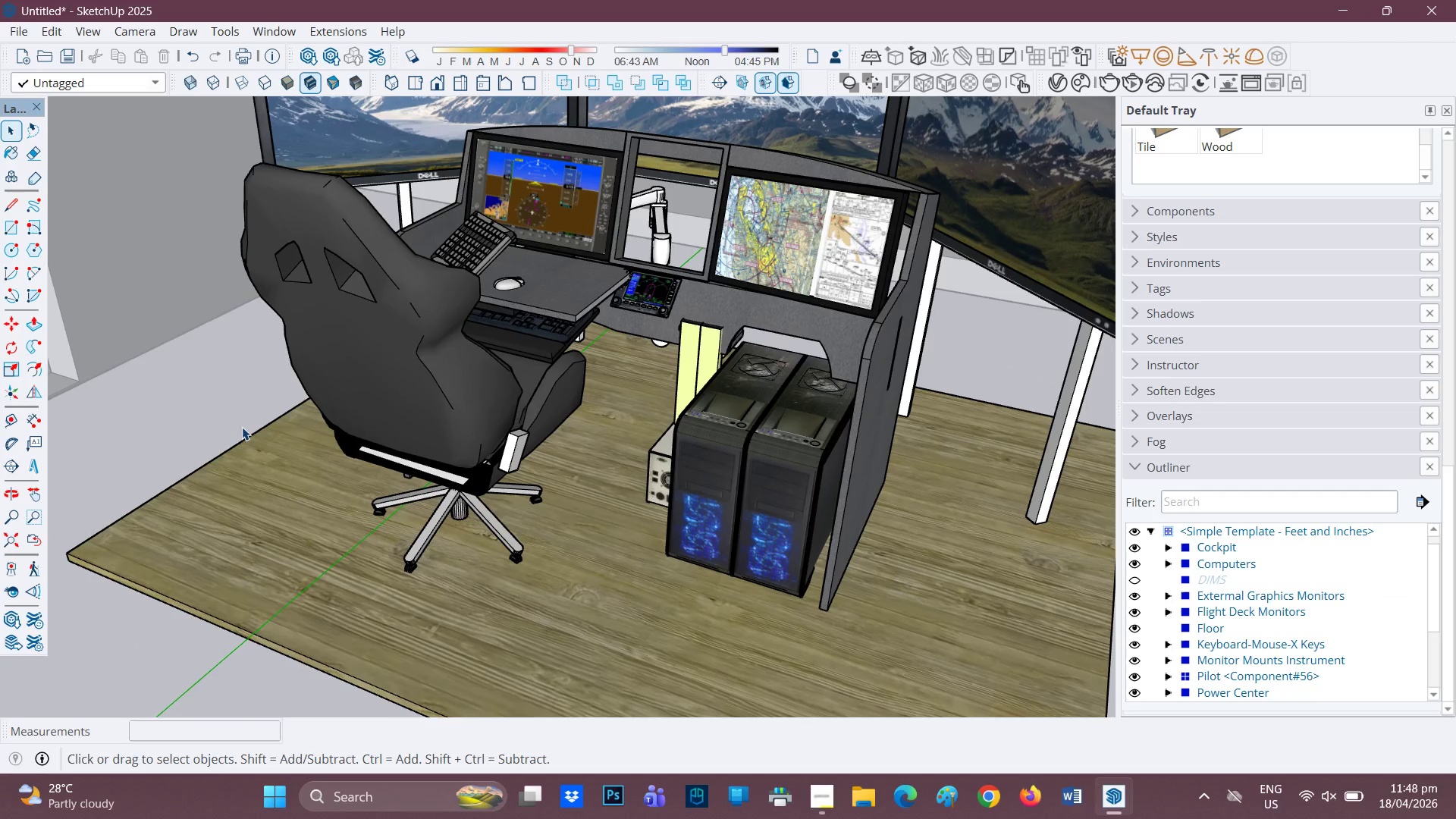 
left_click([255, 475])
 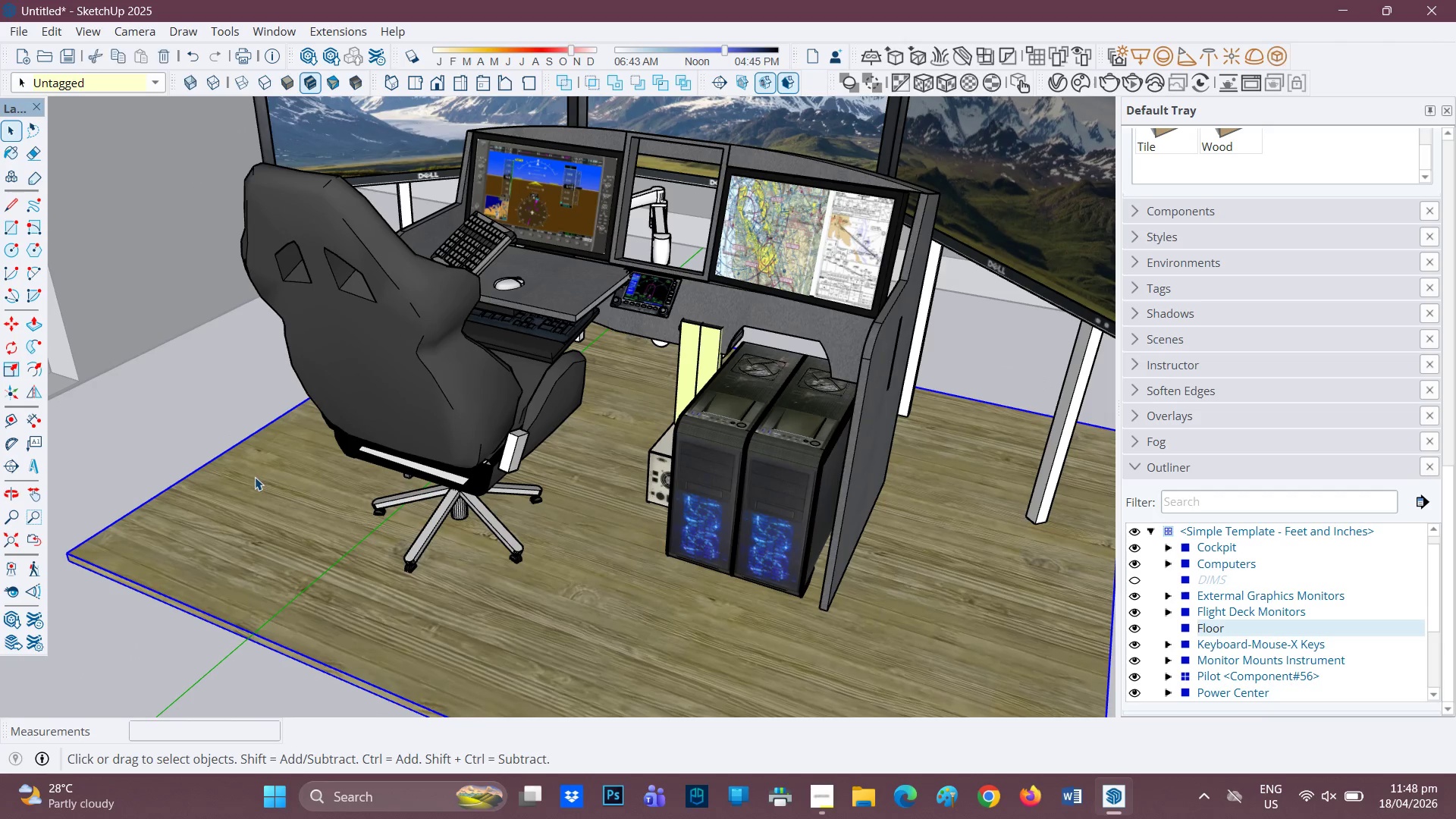 
right_click([256, 480])
 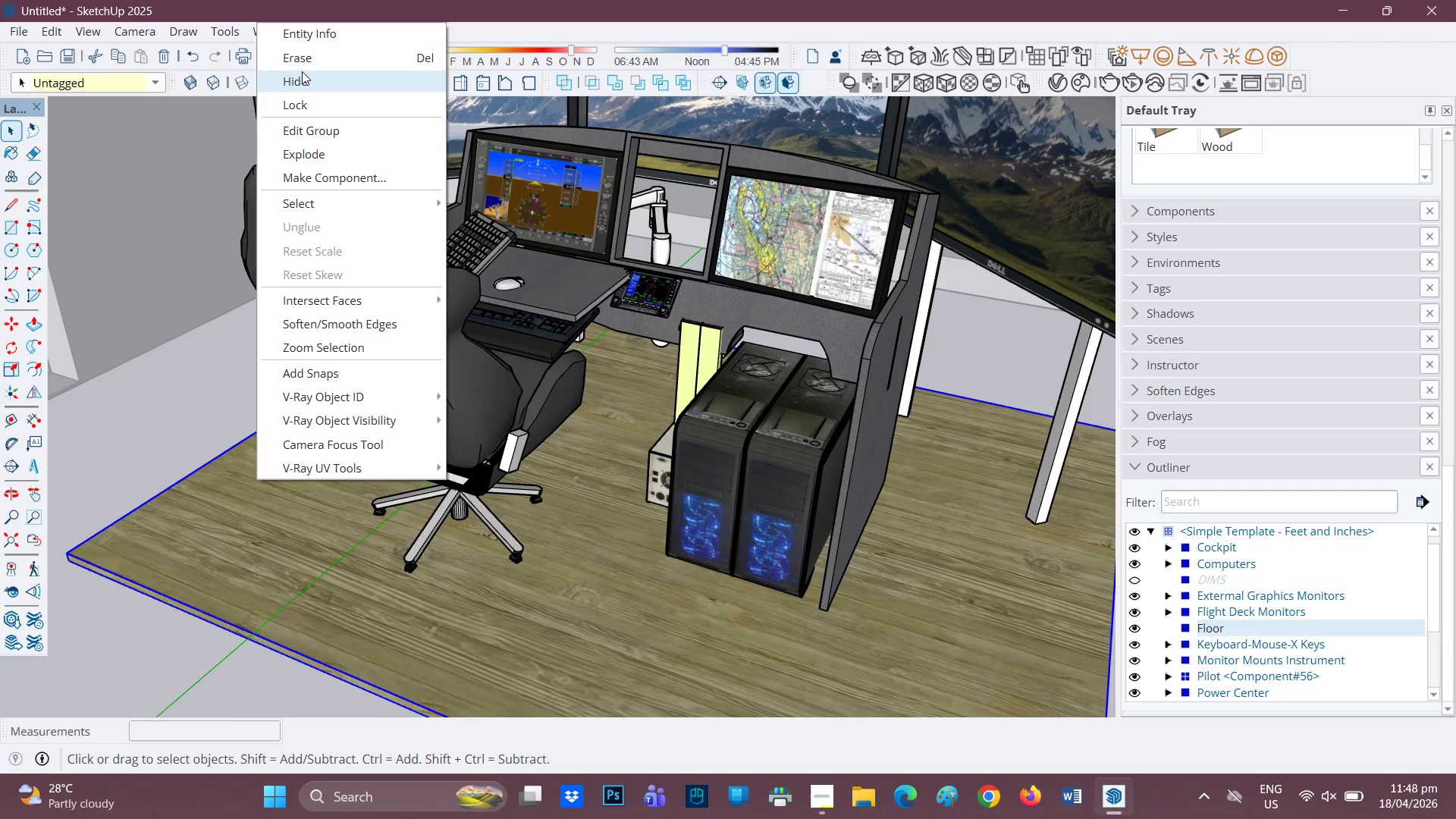 
left_click([300, 59])
 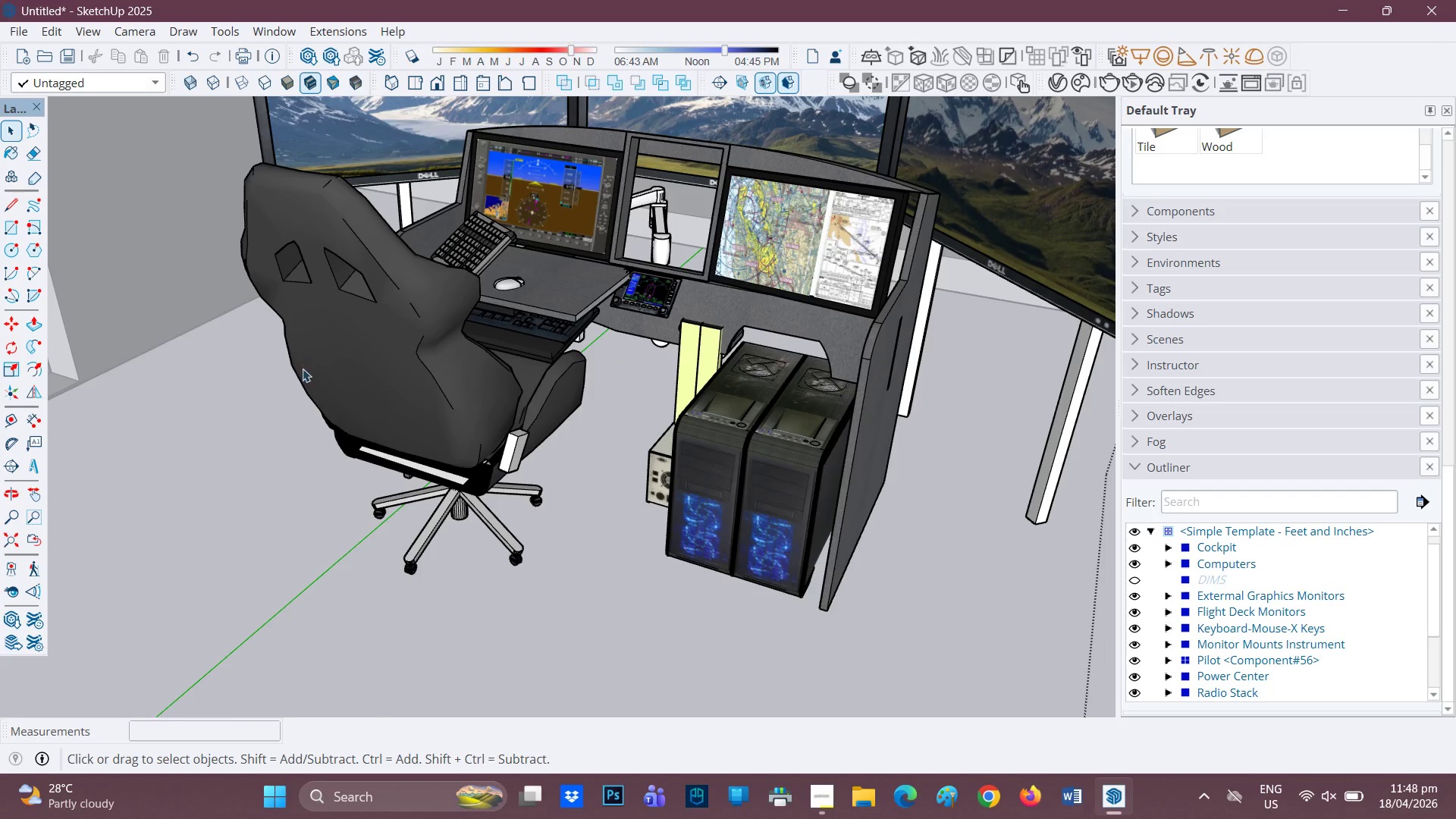 
scroll: coordinate [303, 378], scroll_direction: down, amount: 3.0
 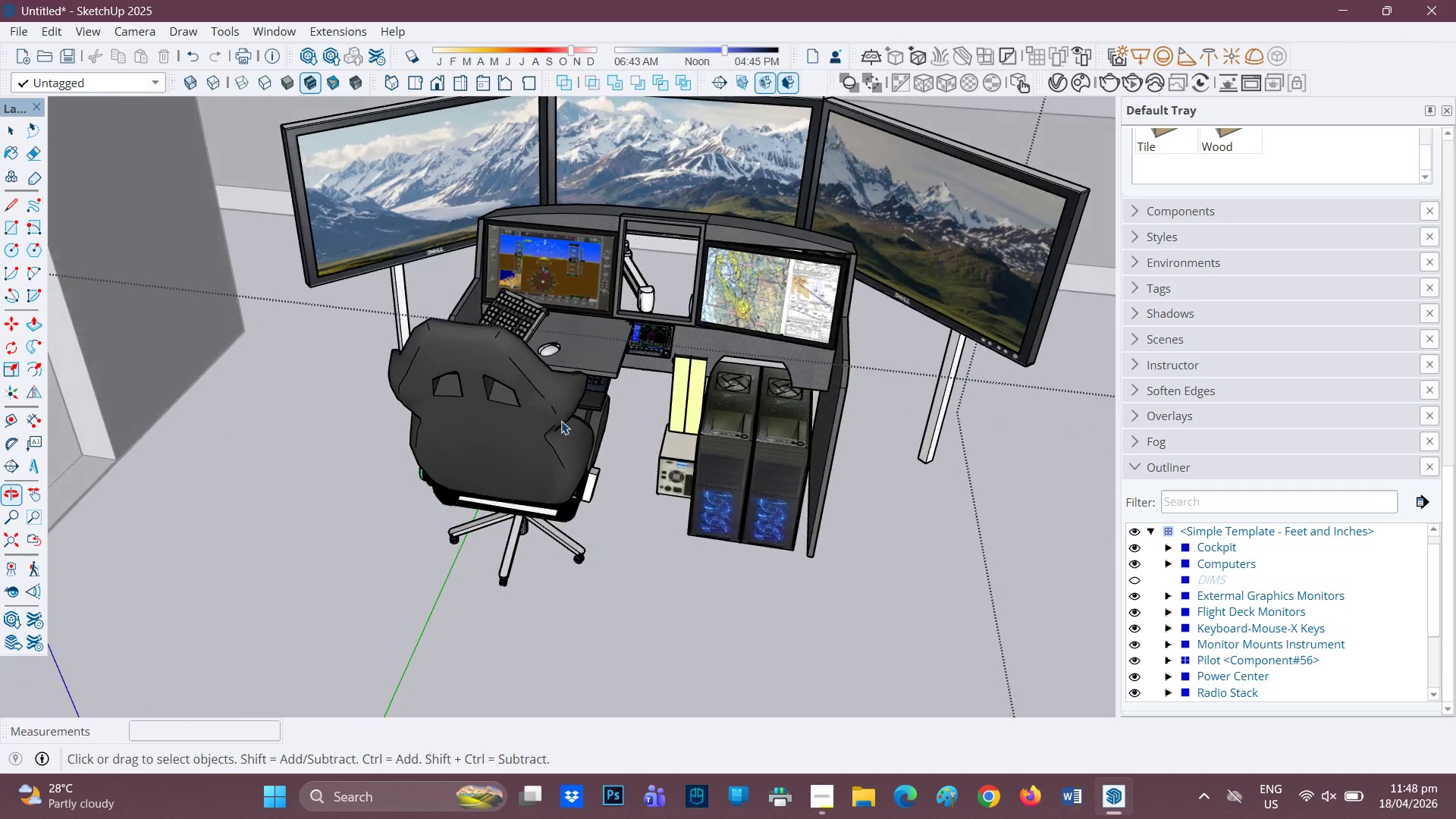 
scroll: coordinate [717, 449], scroll_direction: none, amount: 0.0
 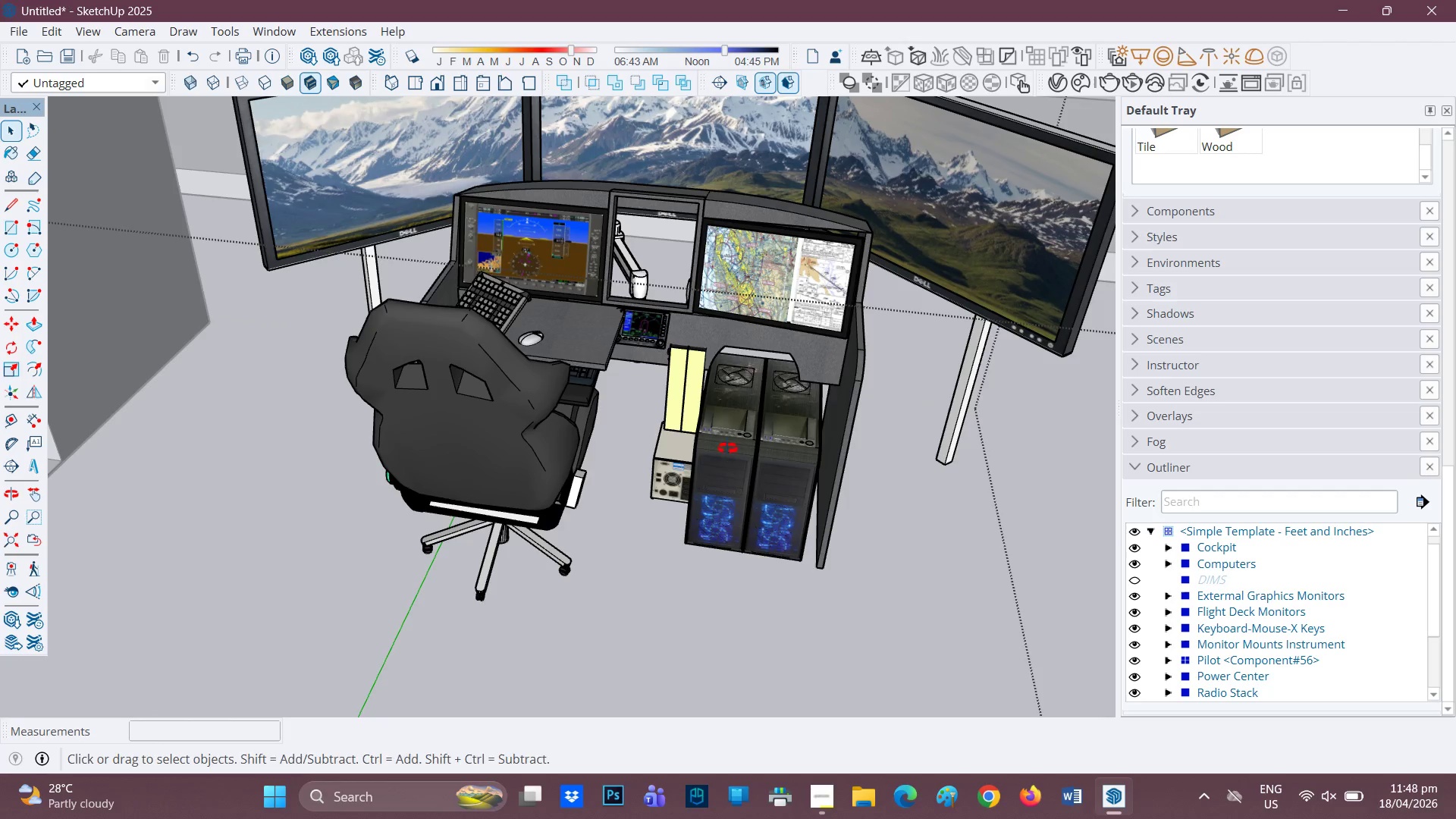 
scroll: coordinate [744, 446], scroll_direction: up, amount: 1.0
 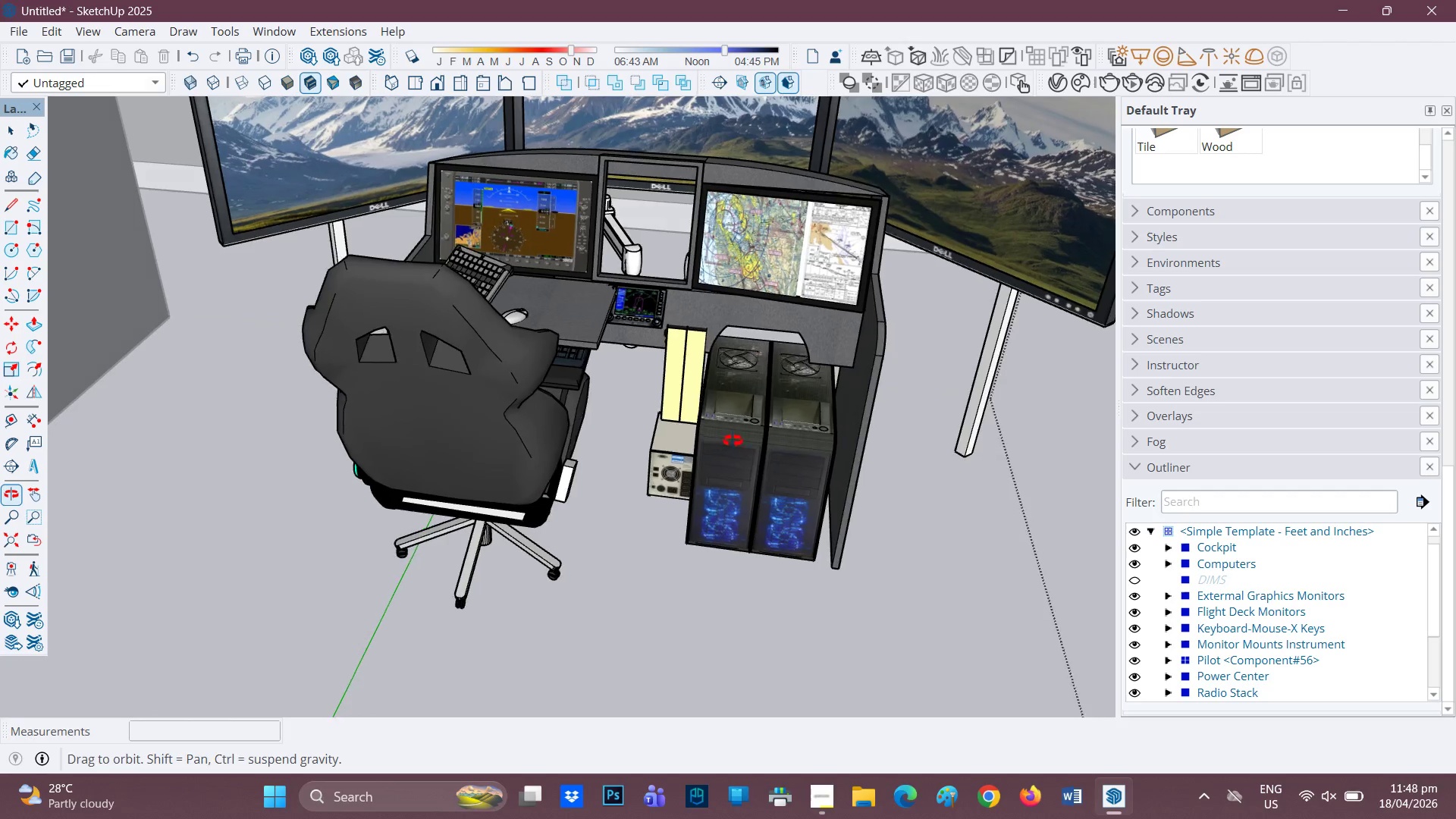 
scroll: coordinate [732, 441], scroll_direction: none, amount: 0.0
 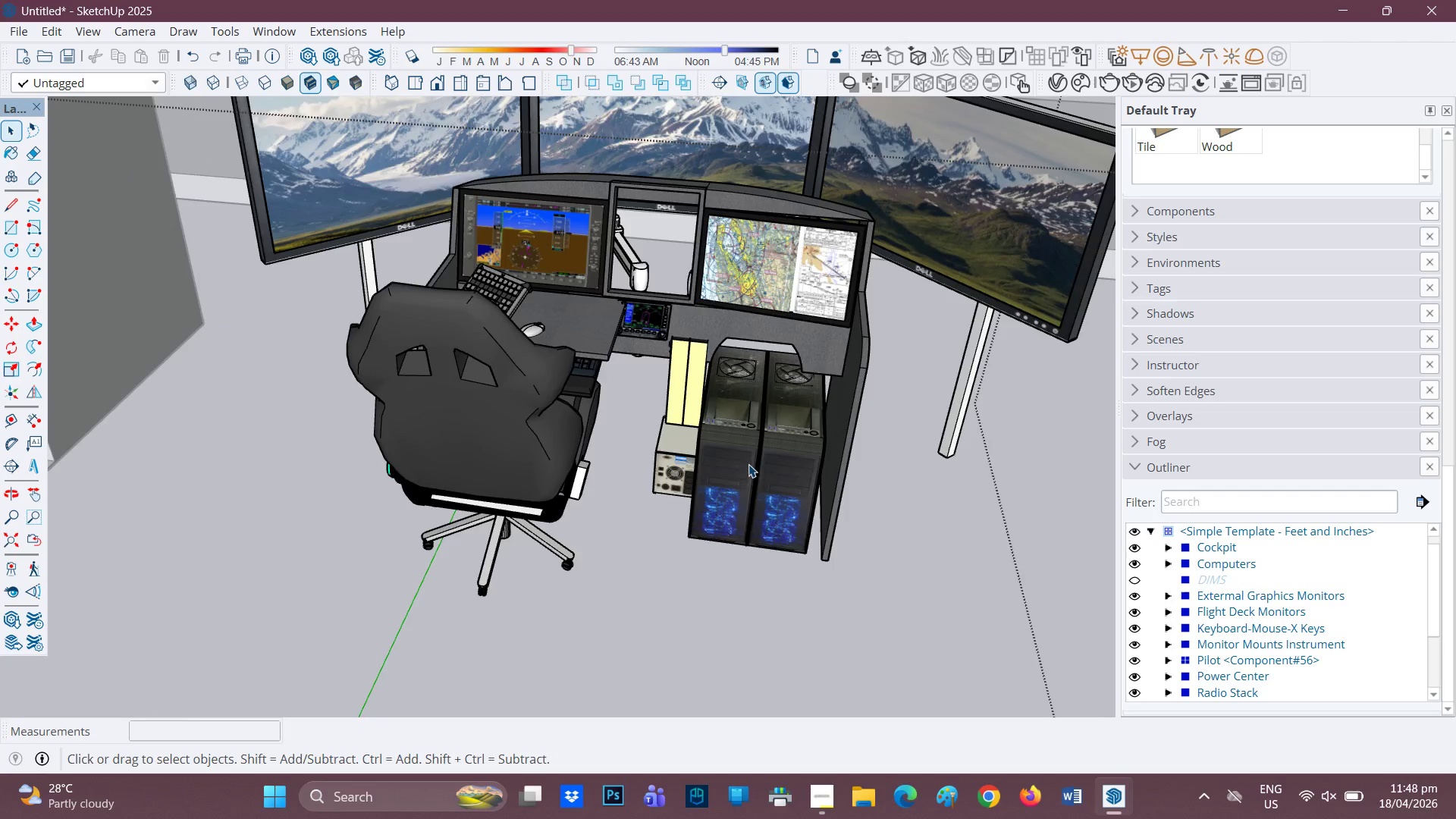 
scroll: coordinate [647, 400], scroll_direction: up, amount: 10.0
 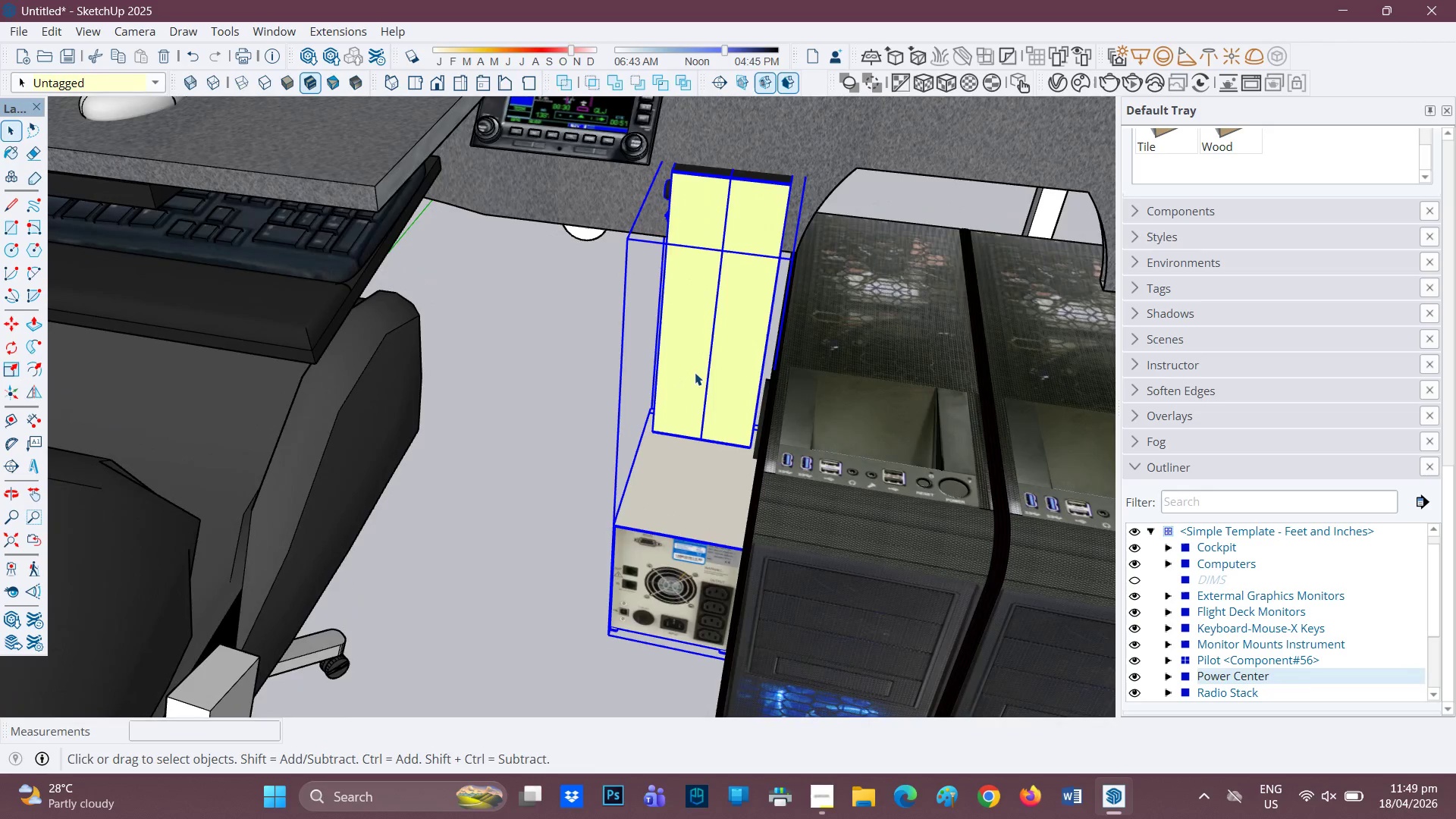 
left_click([698, 369])
 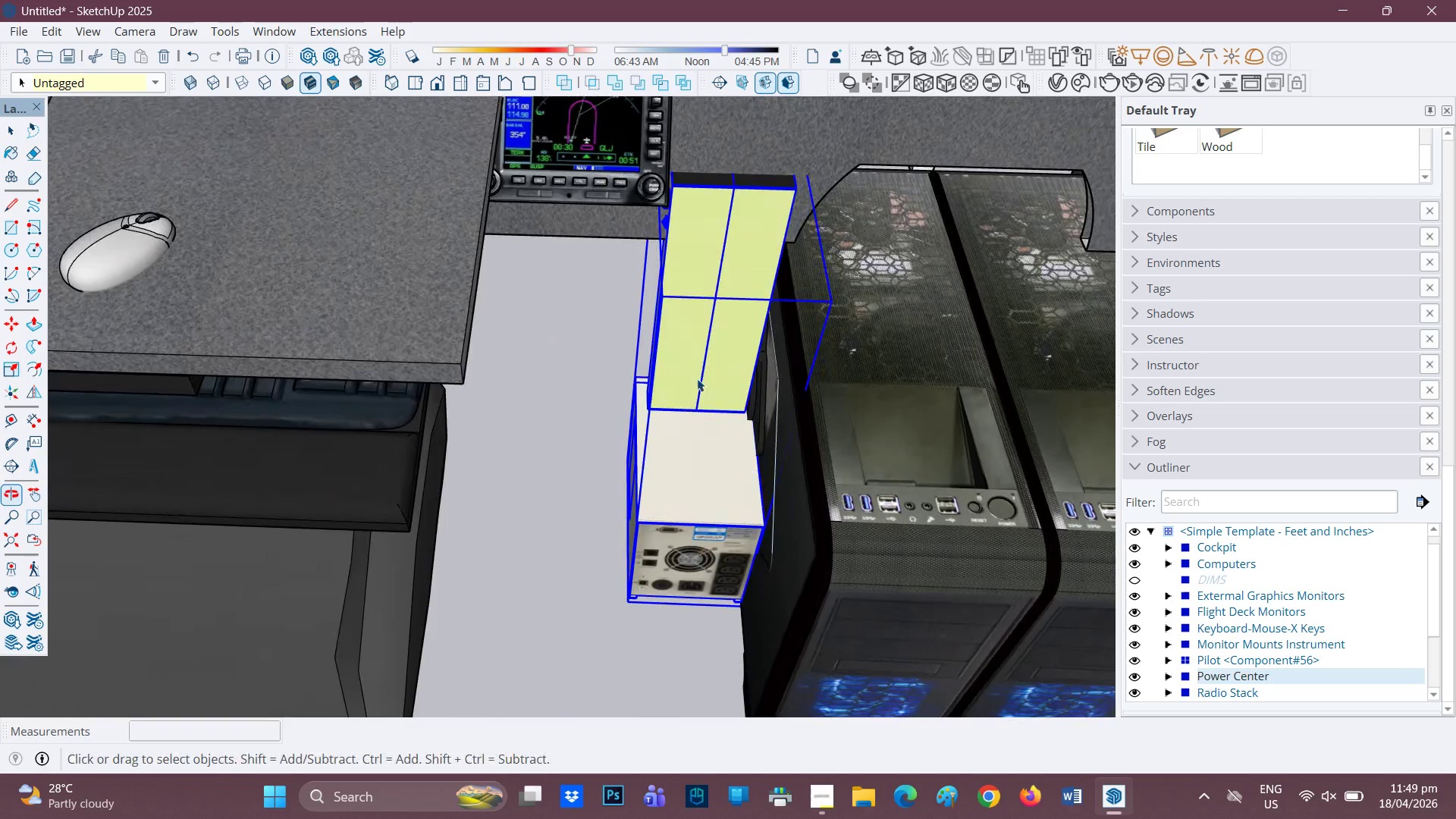 
key(M)
 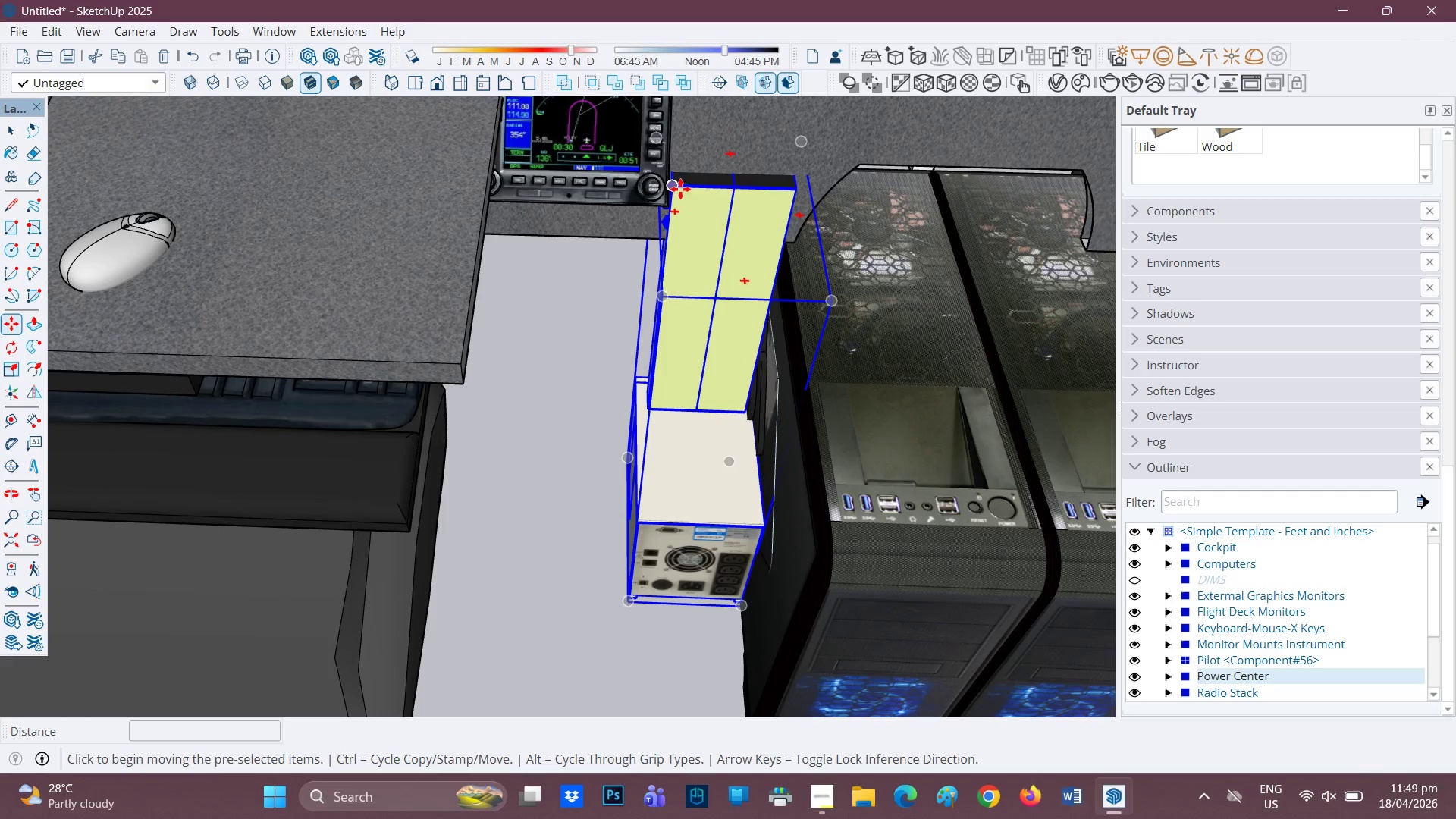 
left_click_drag(start_coordinate=[680, 188], to_coordinate=[679, 194])
 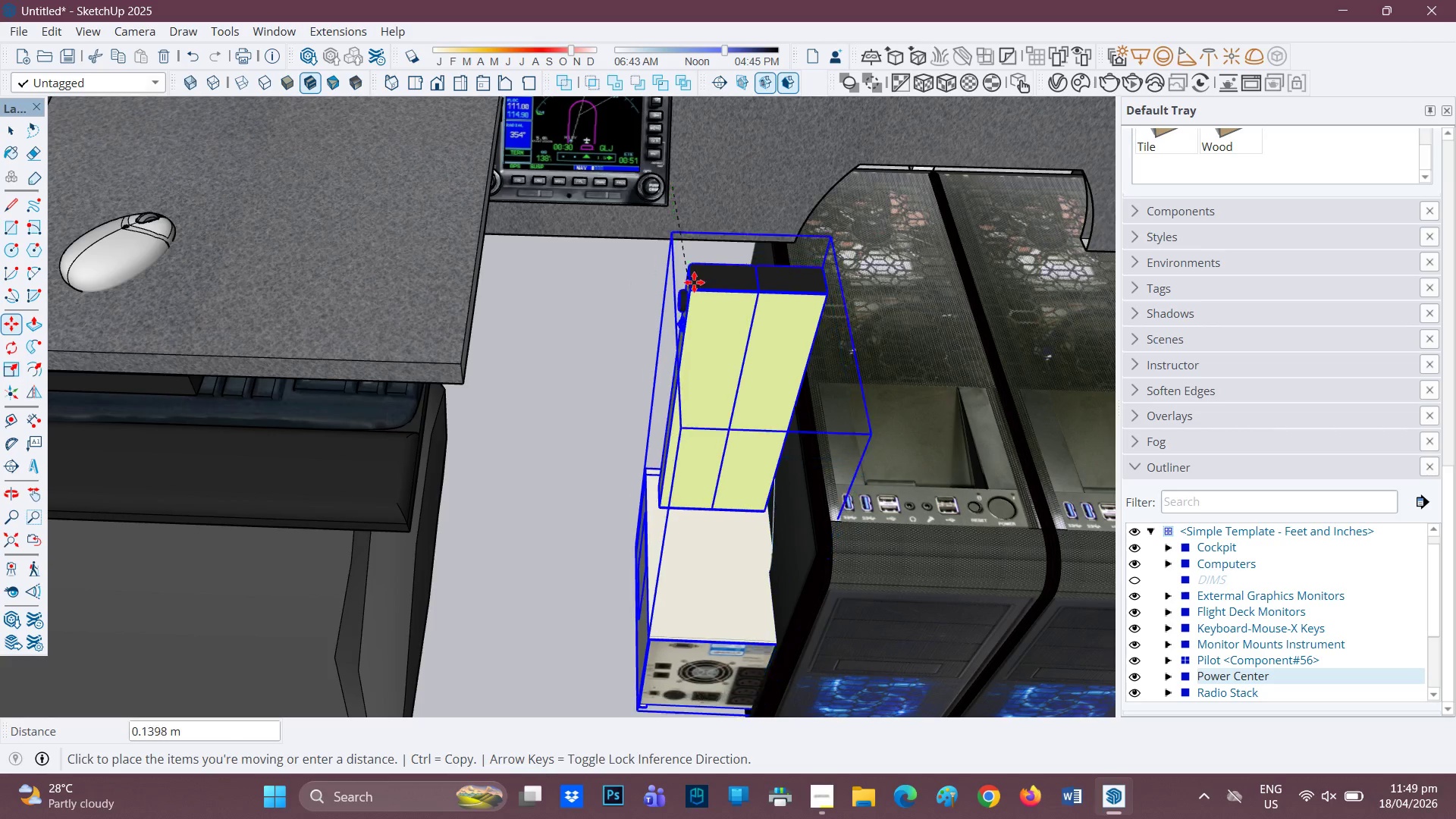 
left_click([679, 249])
 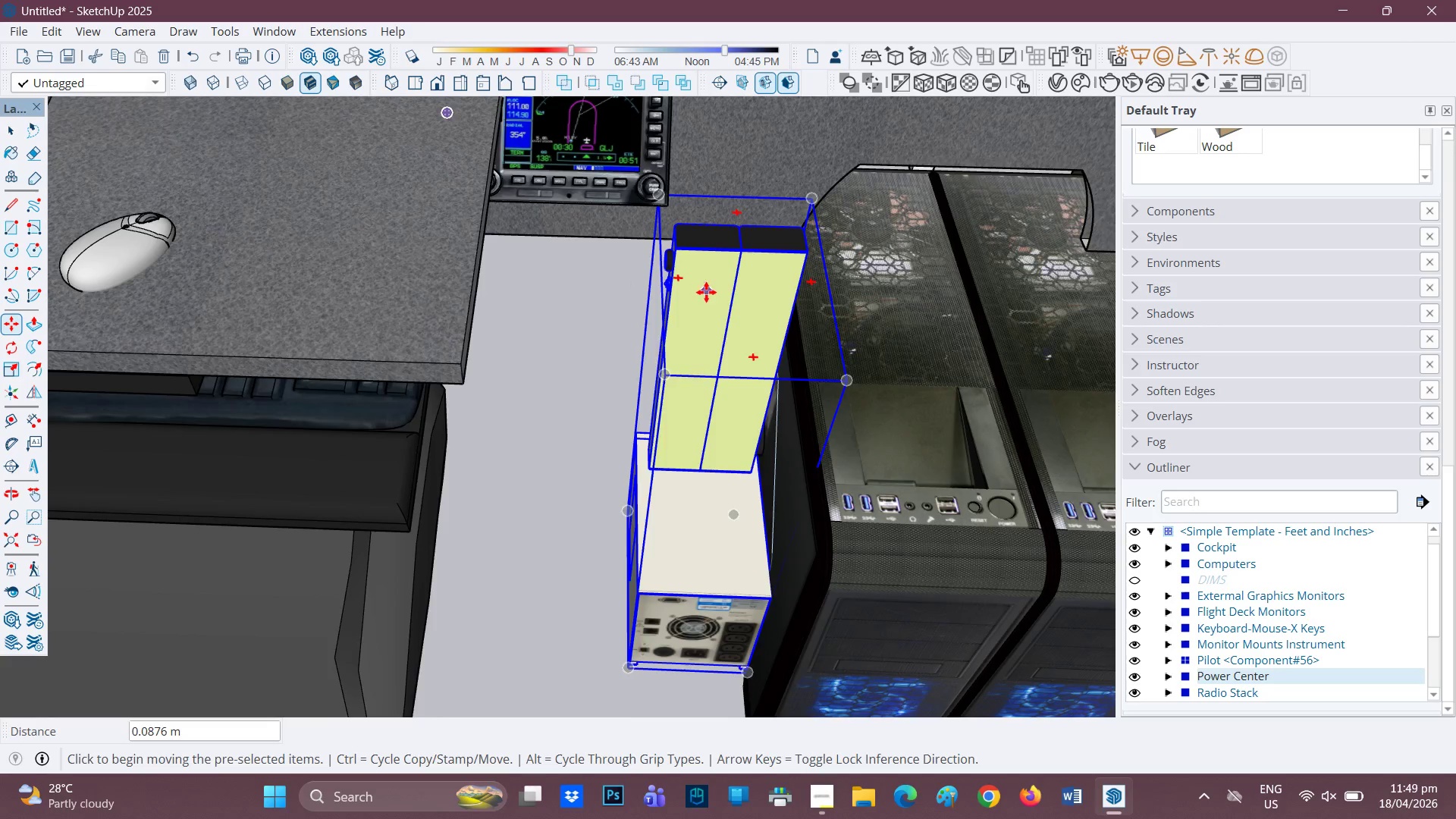 
scroll: coordinate [706, 292], scroll_direction: none, amount: 0.0
 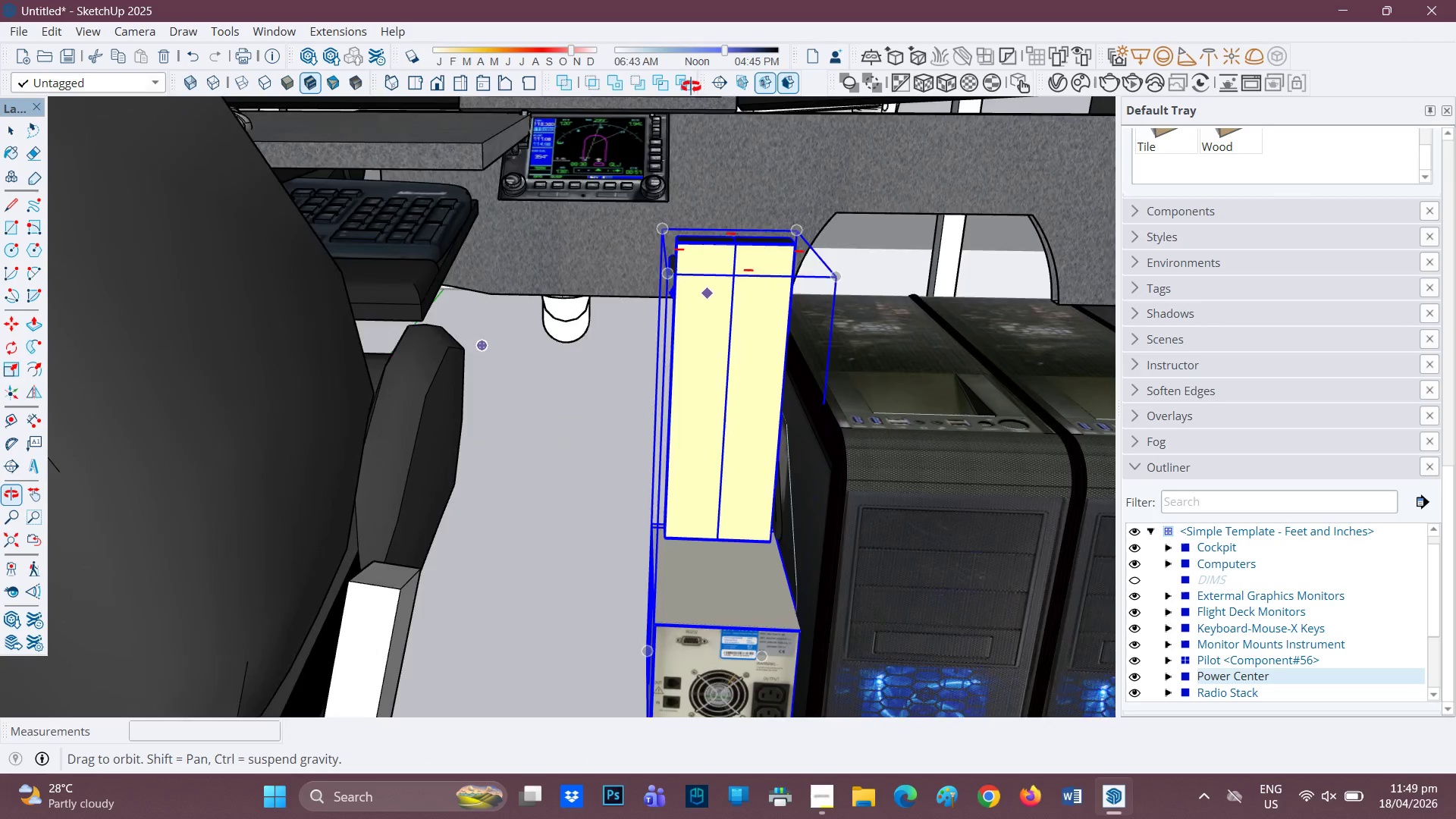 
scroll: coordinate [610, 342], scroll_direction: down, amount: 5.0
 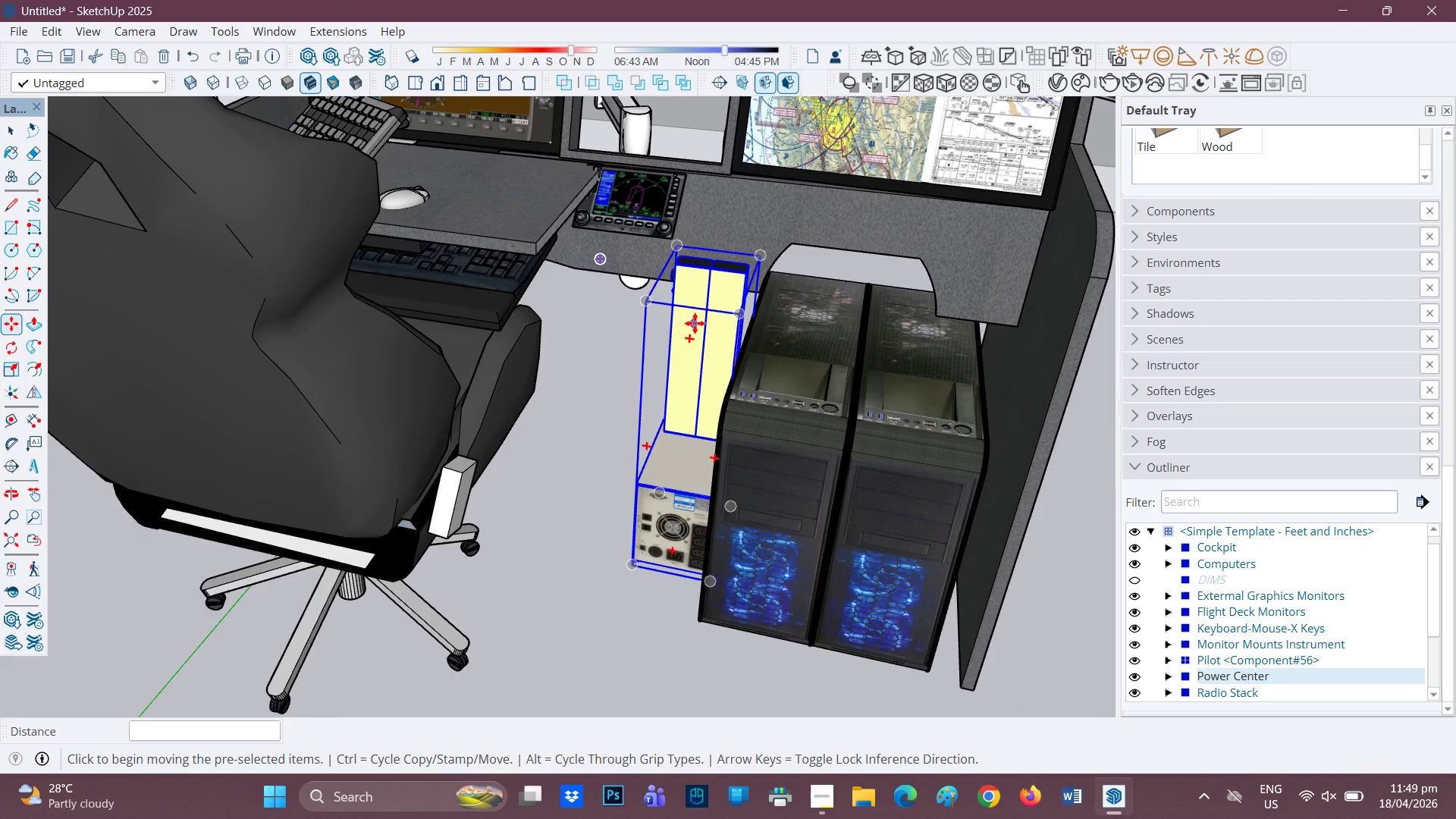 
scroll: coordinate [698, 304], scroll_direction: up, amount: 1.0
 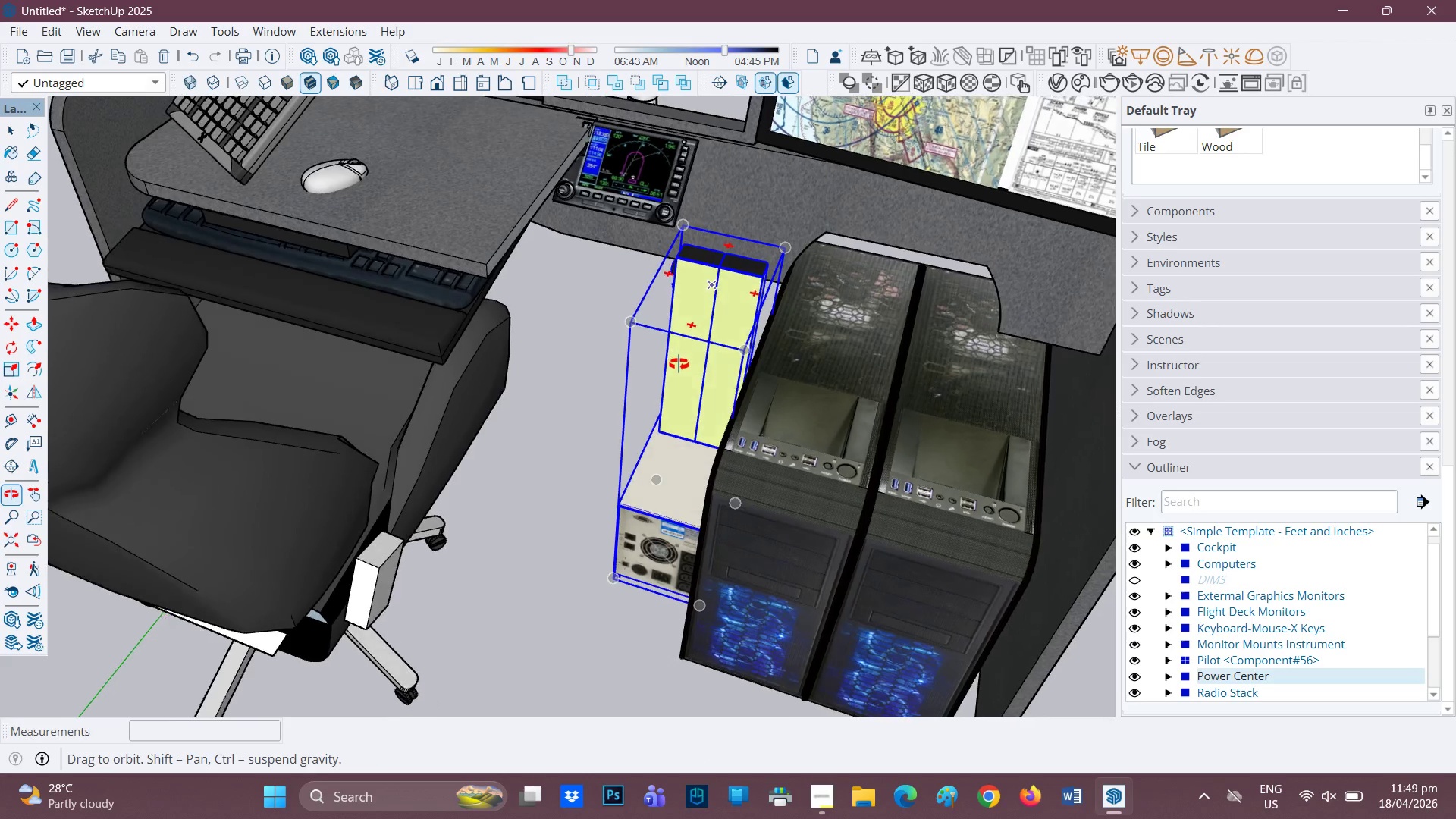 
key(Space)
 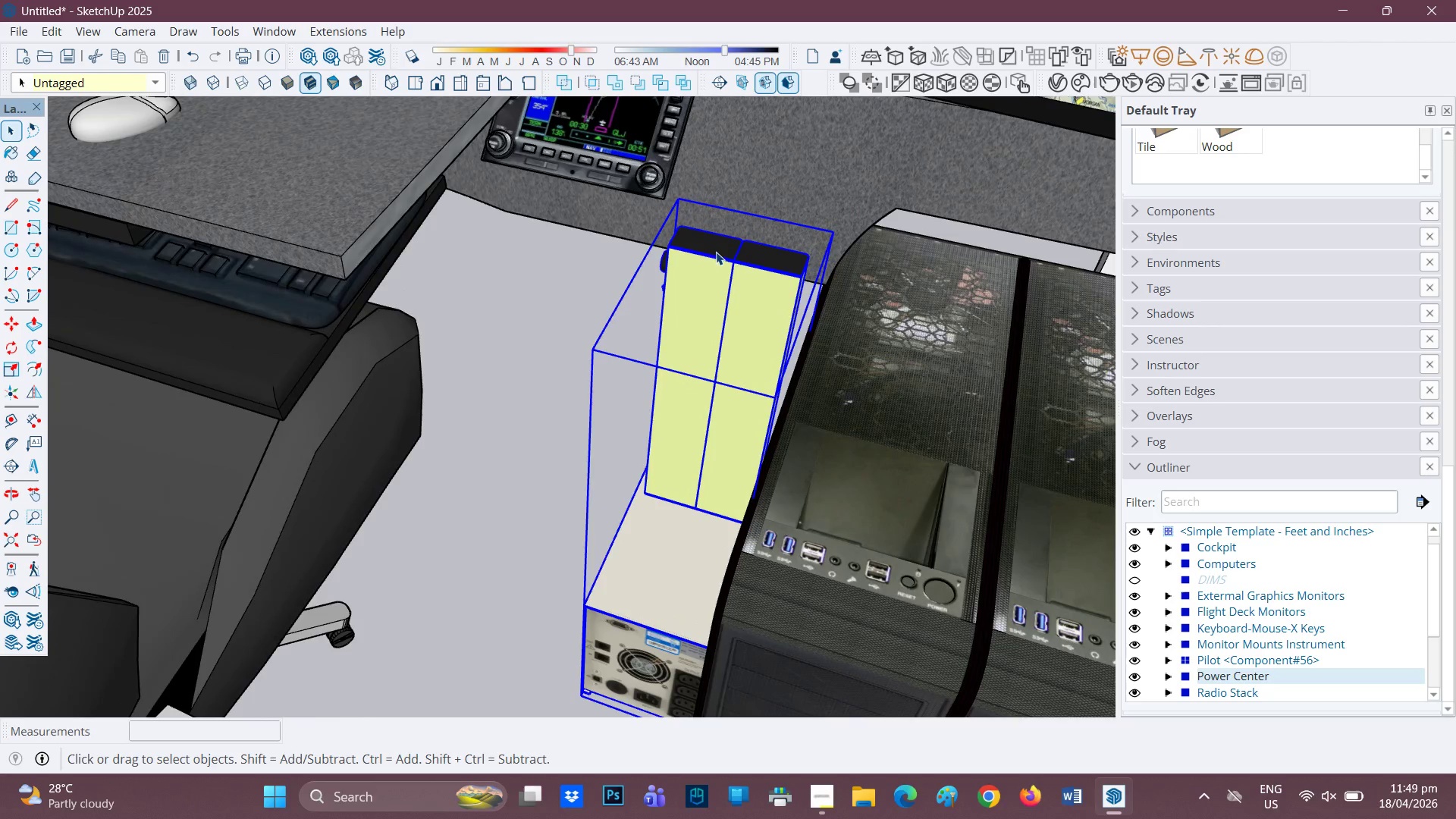 
scroll: coordinate [701, 239], scroll_direction: up, amount: 4.0
 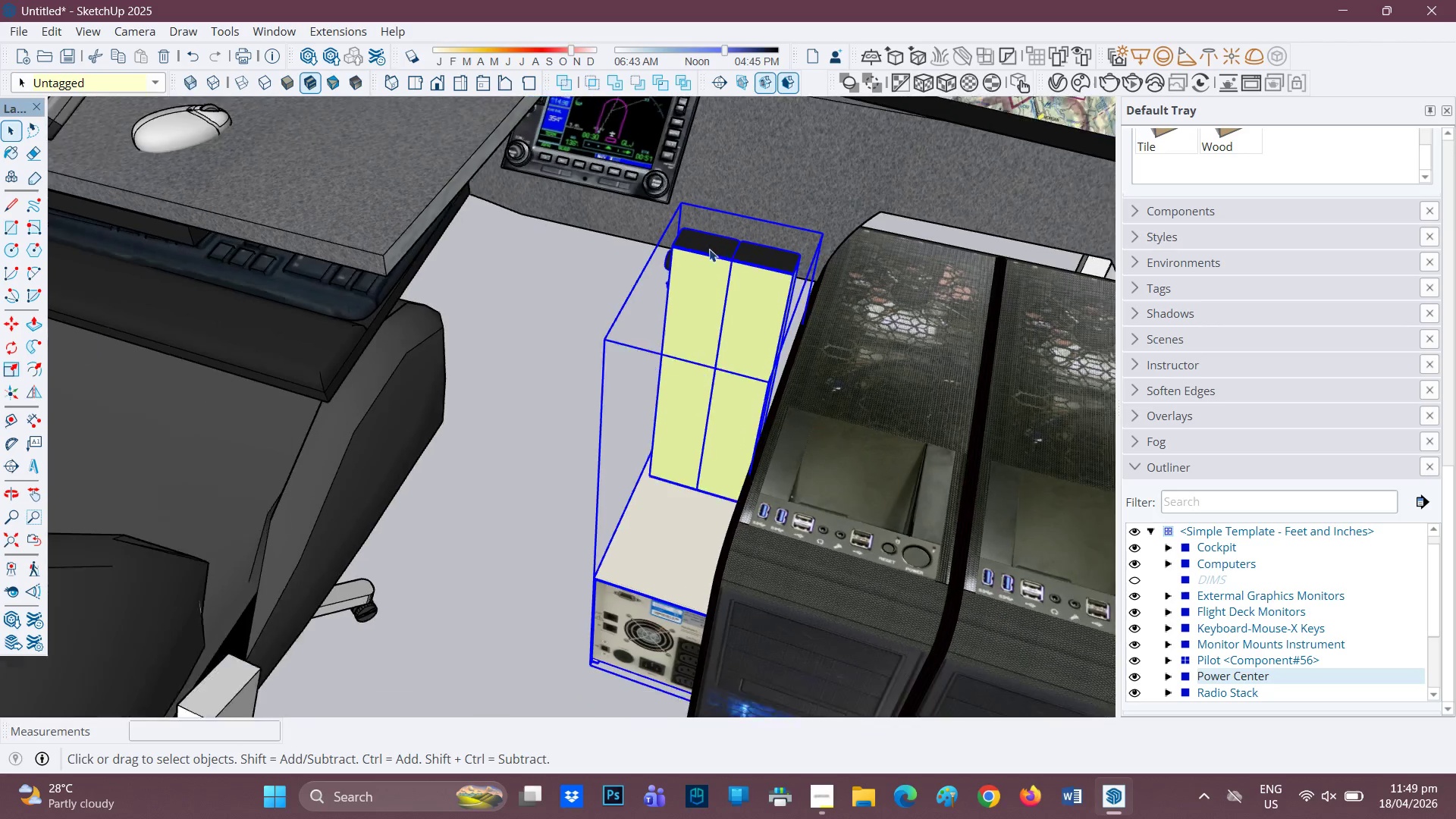 
scroll: coordinate [700, 262], scroll_direction: down, amount: 2.0
 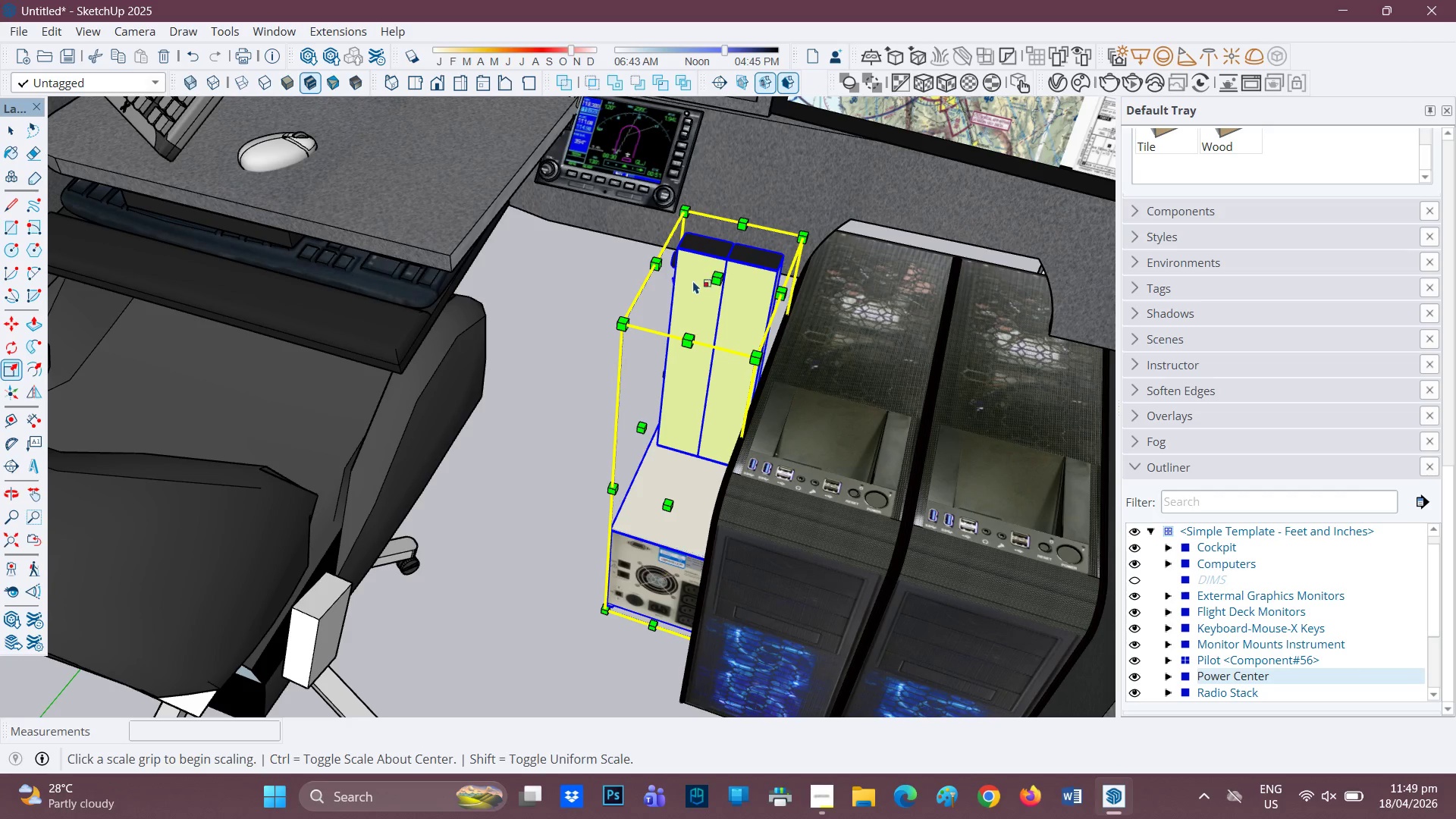 
left_click([714, 276])
 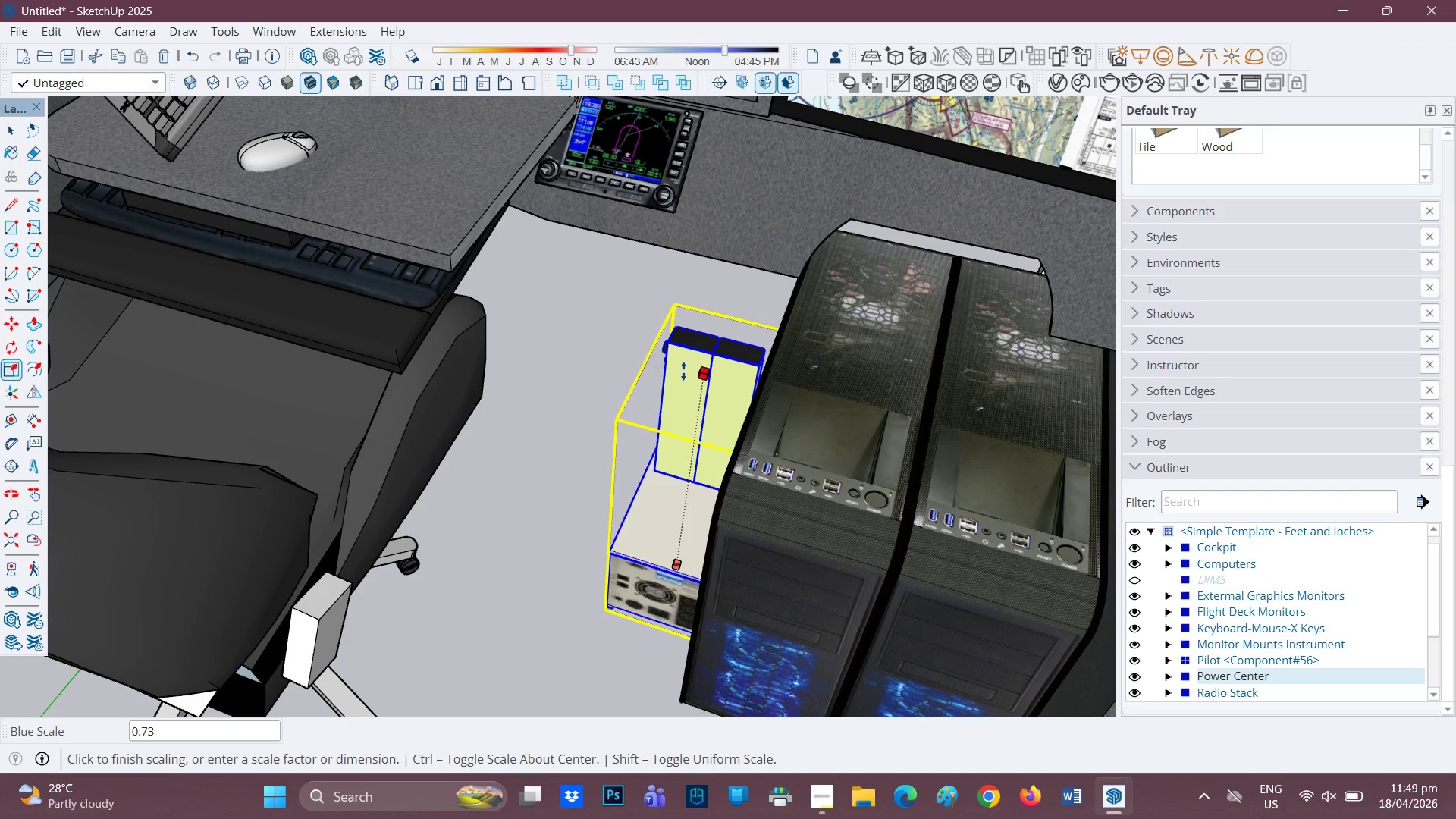 
key(Space)
 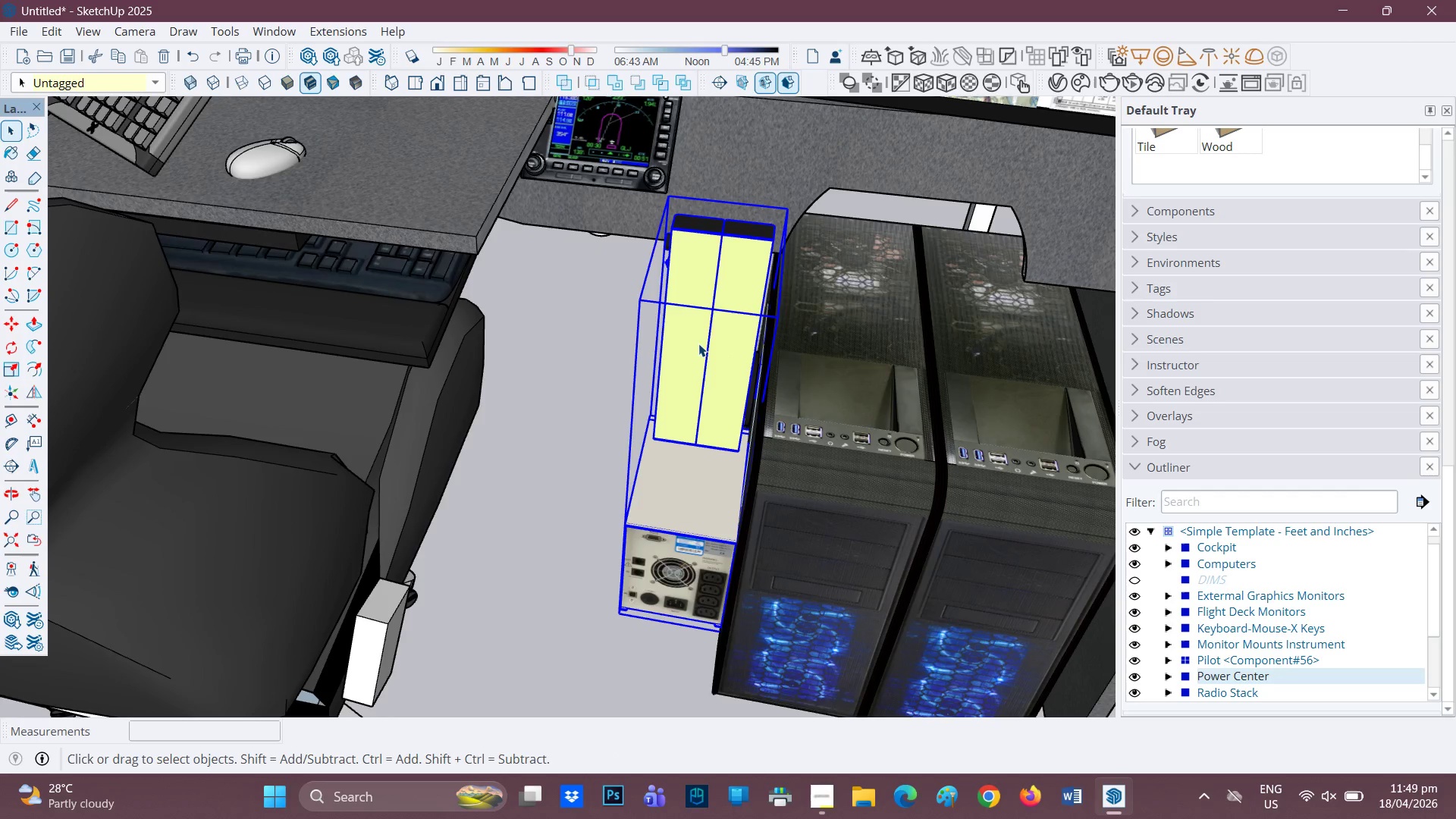 
double_click([698, 344])
 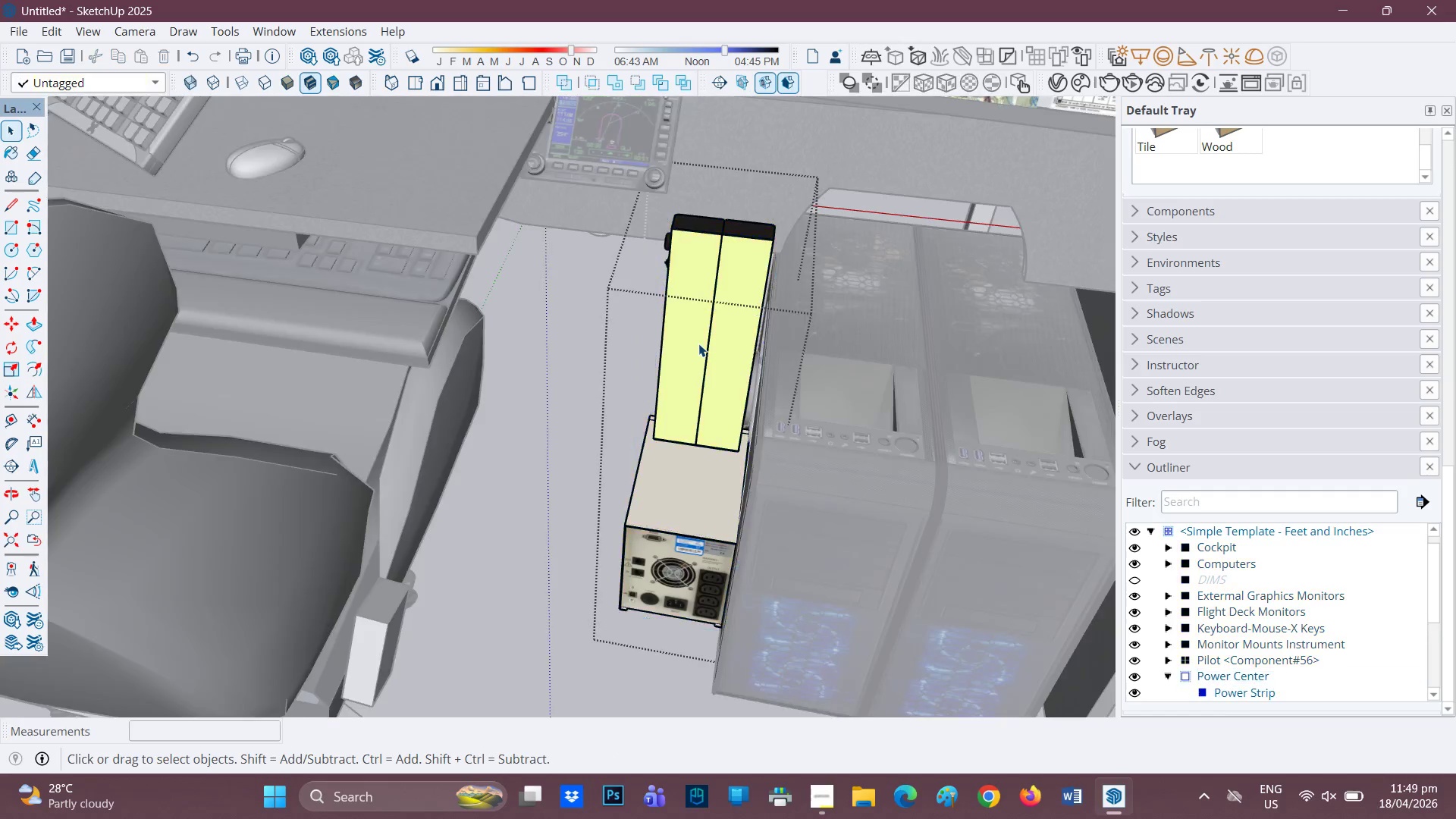 
triple_click([698, 344])
 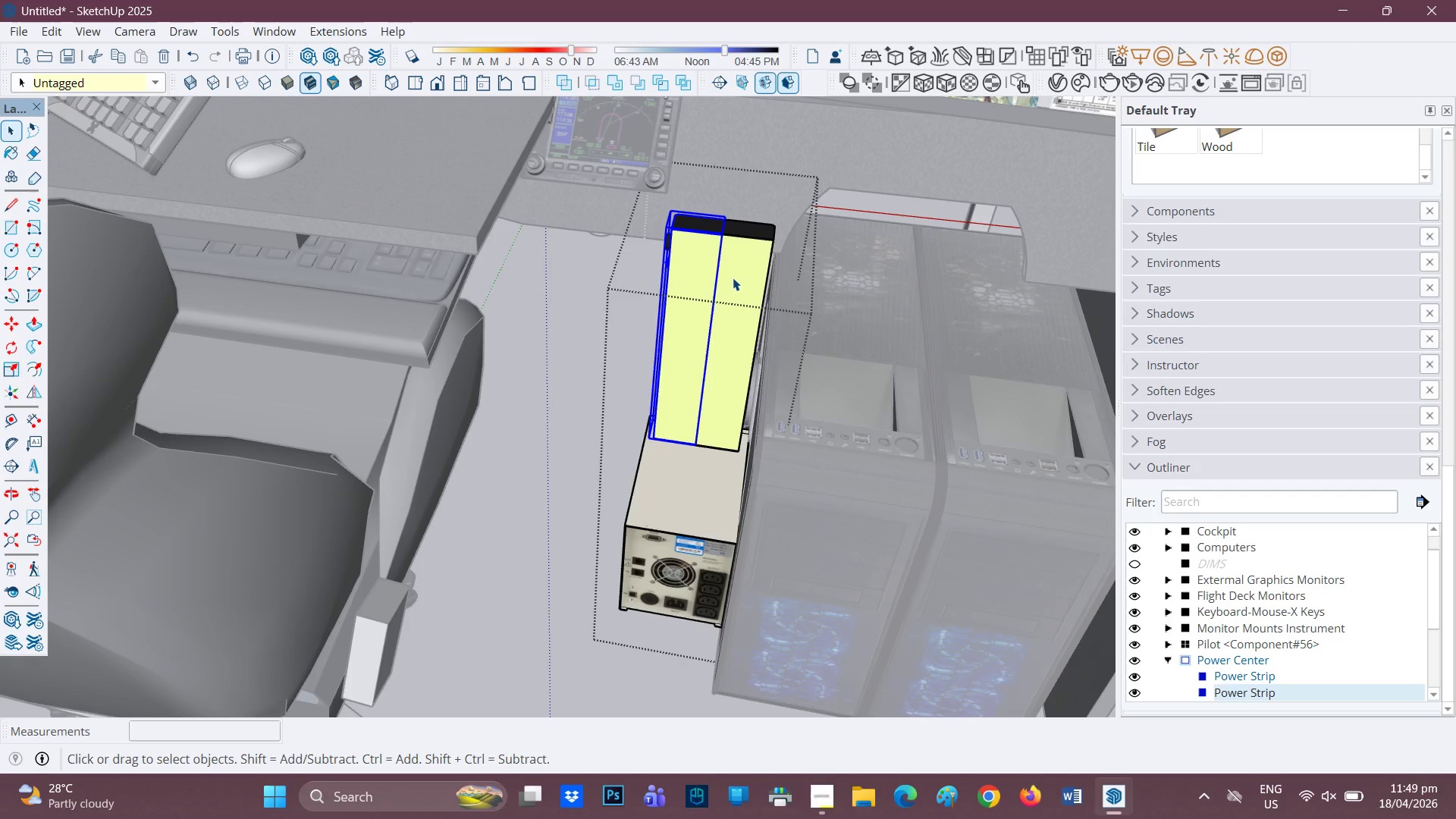 
left_click([733, 277])
 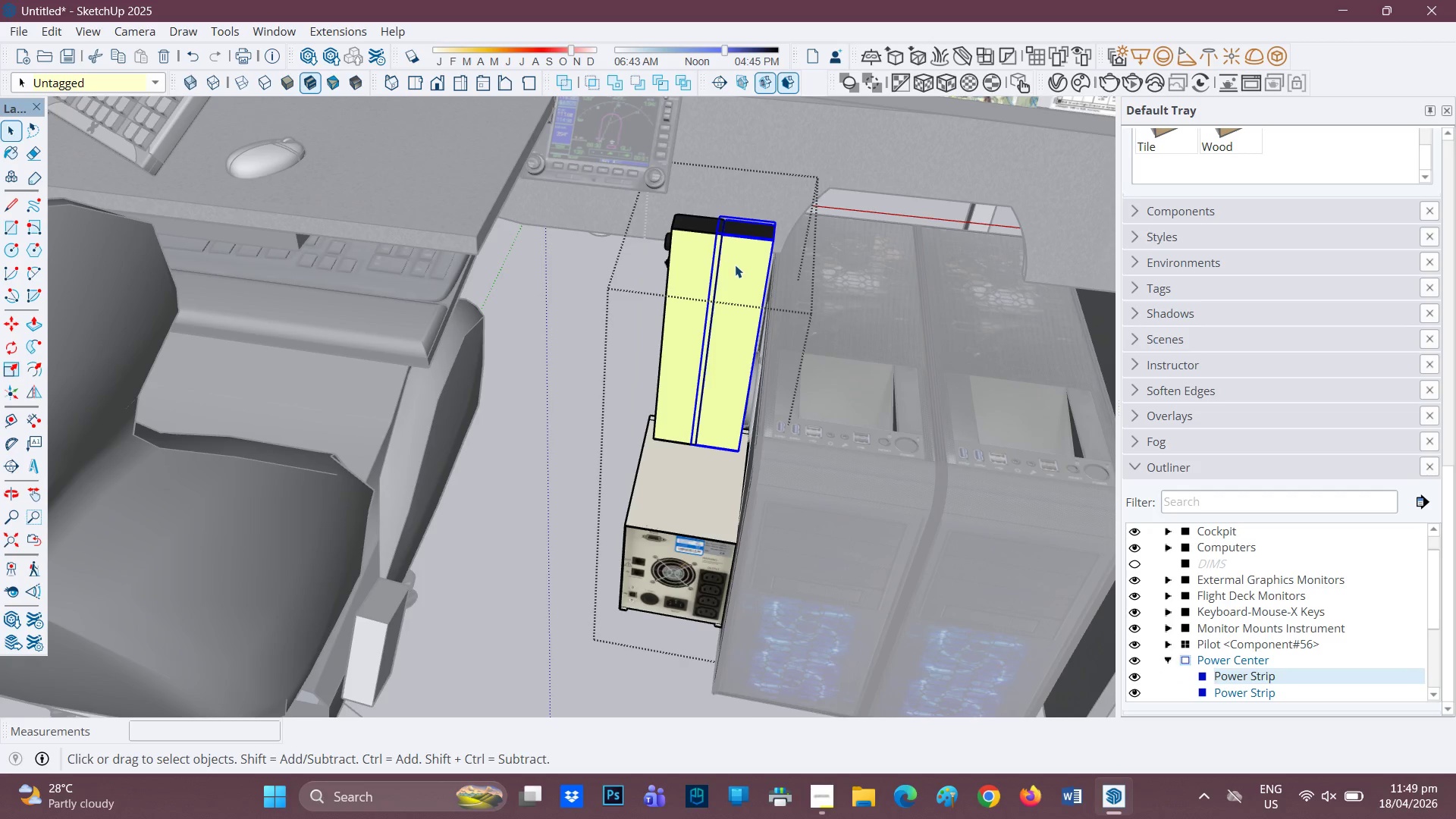 
right_click([737, 273])
 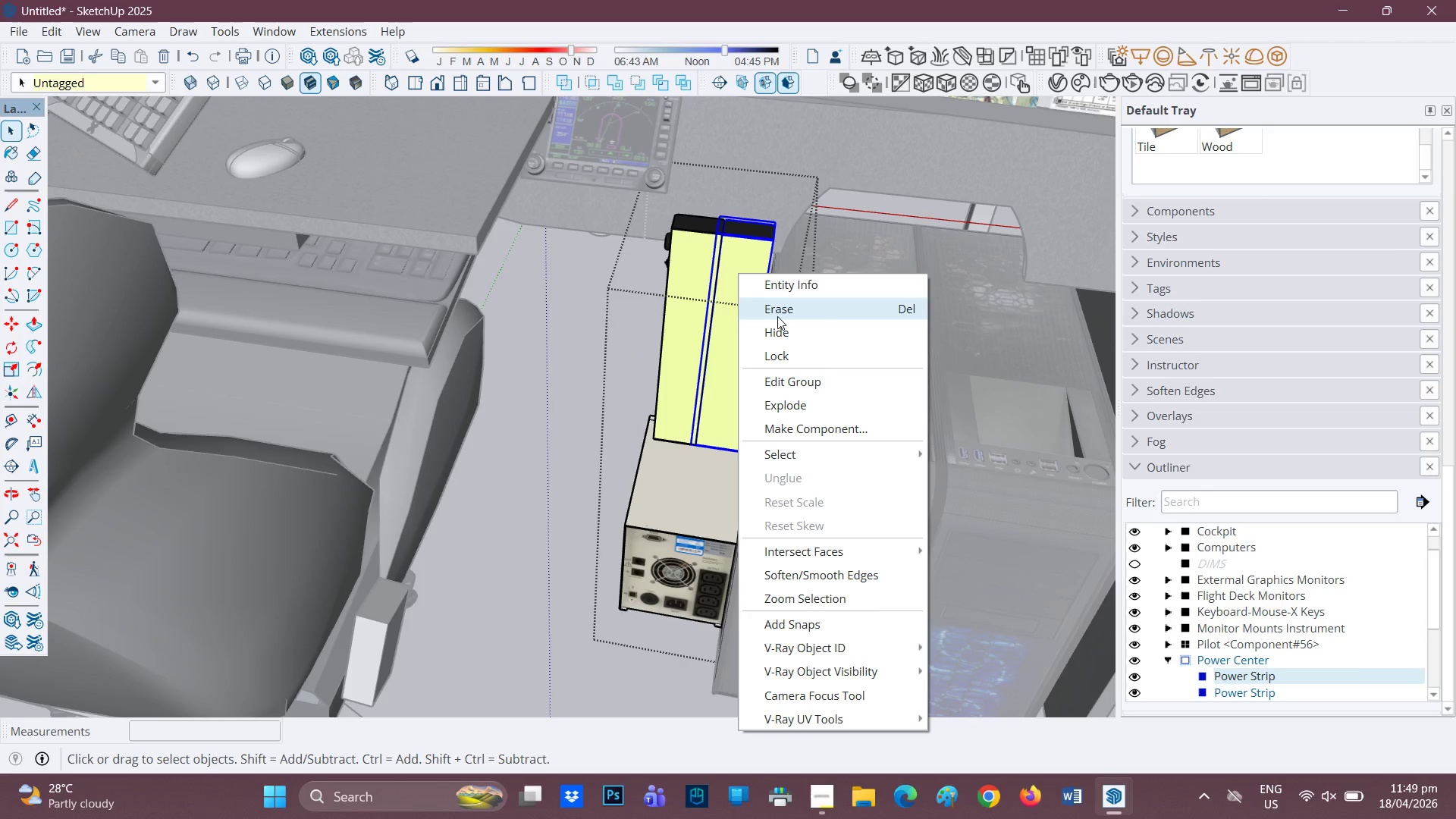 
left_click([777, 316])
 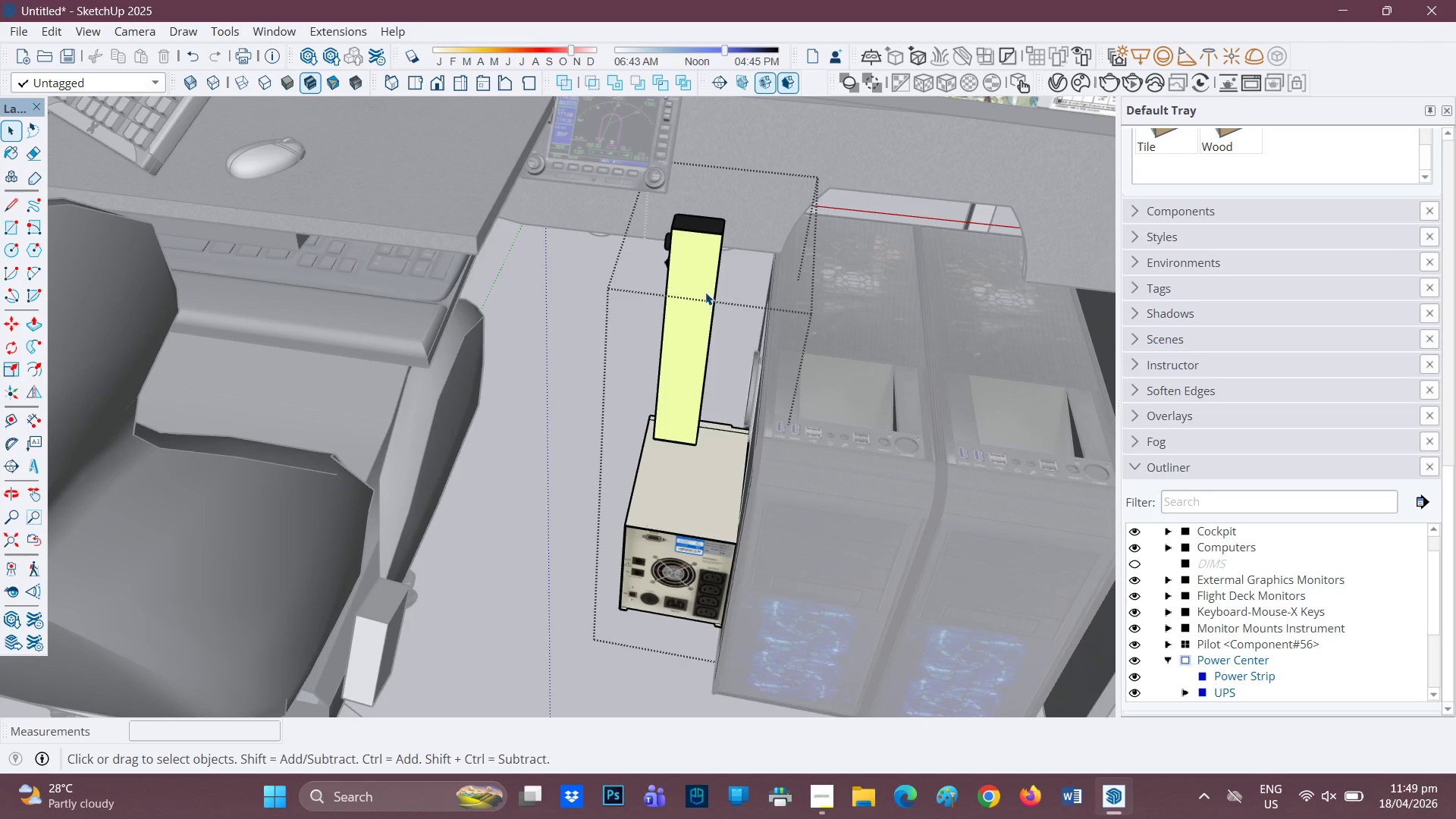 
left_click([702, 290])
 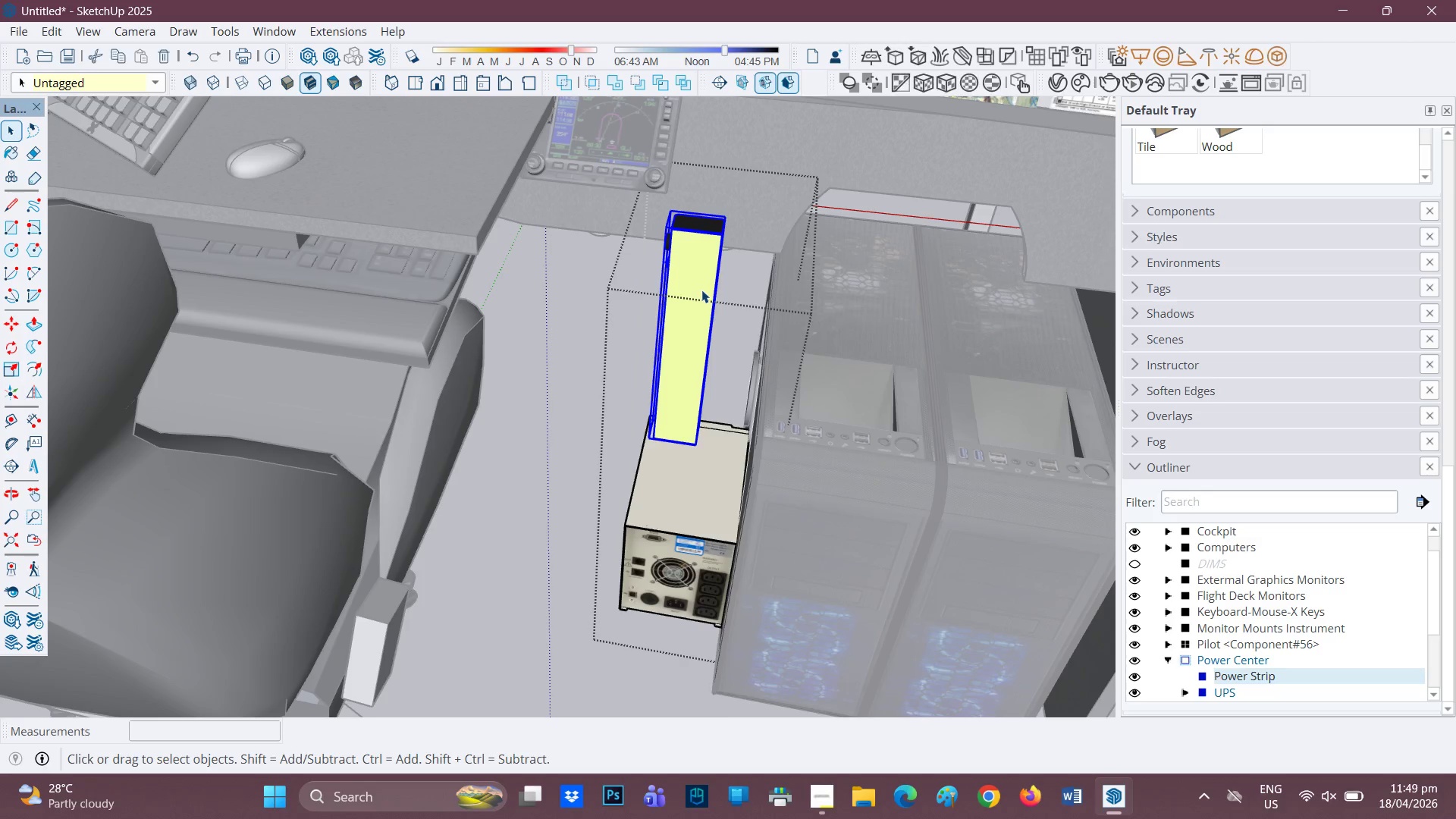 
right_click([701, 290])
 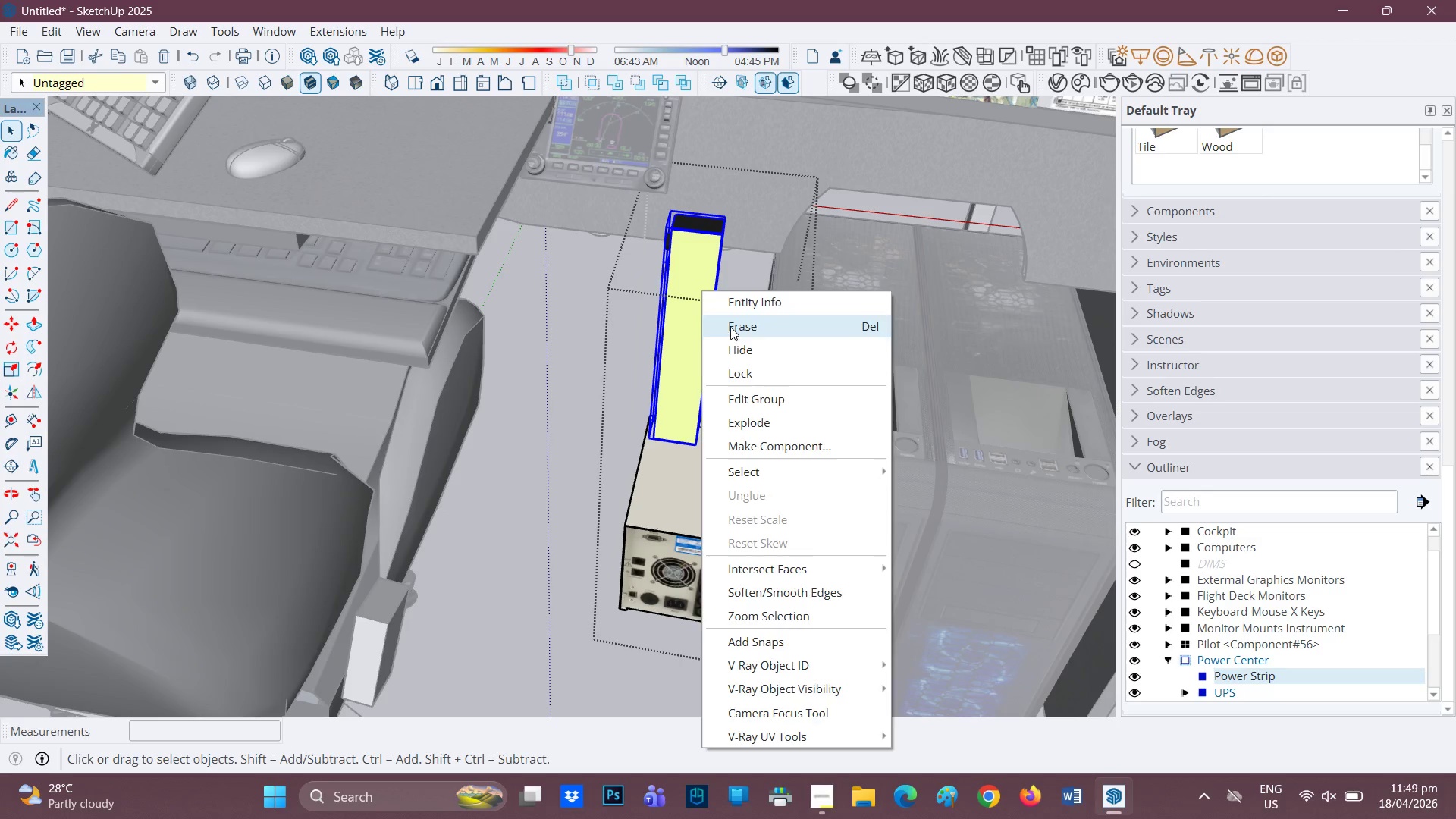 
scroll: coordinate [654, 411], scroll_direction: down, amount: 8.0
 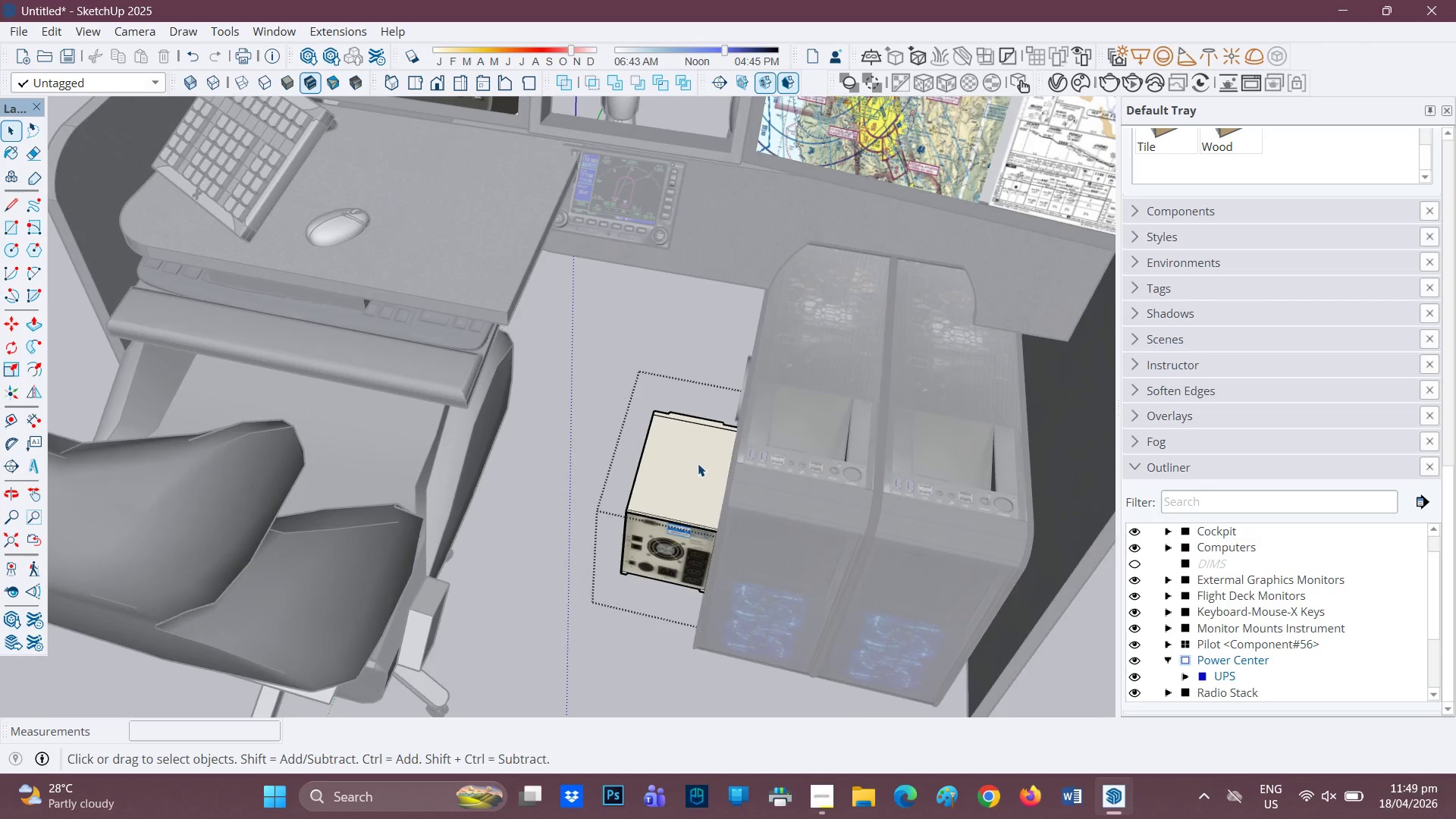 
key(Space)
 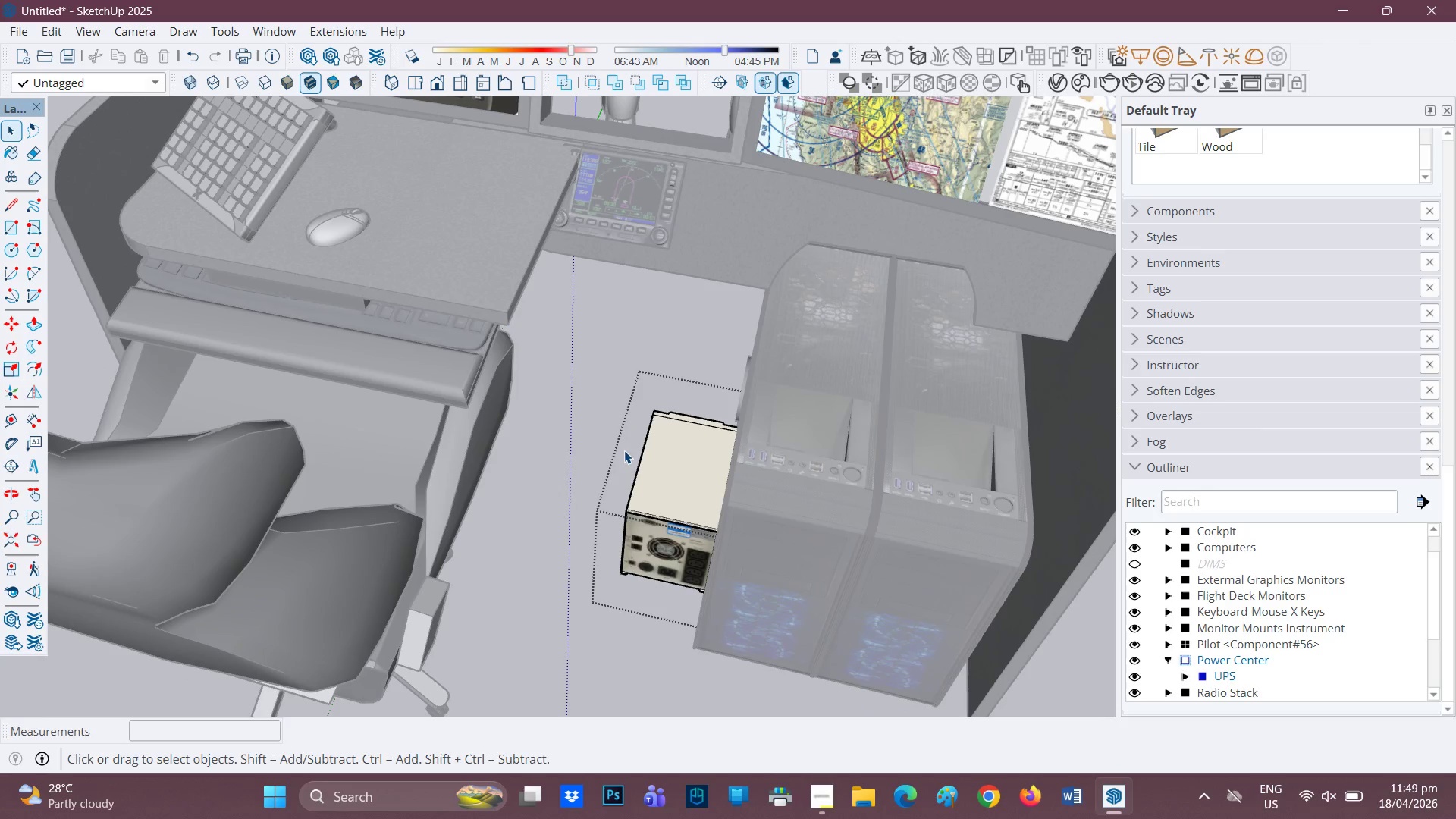 
left_click([624, 450])
 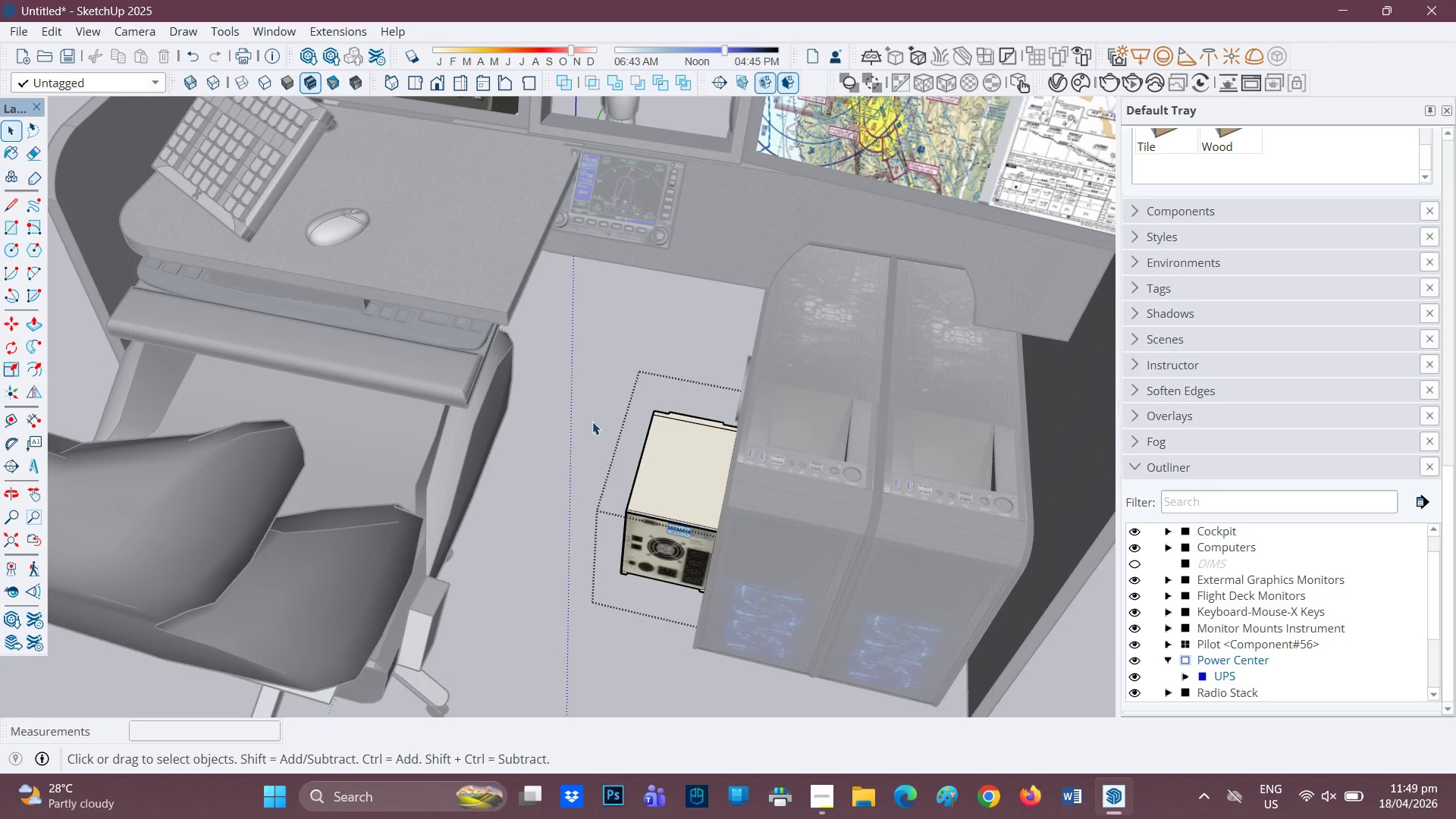 
double_click([592, 420])
 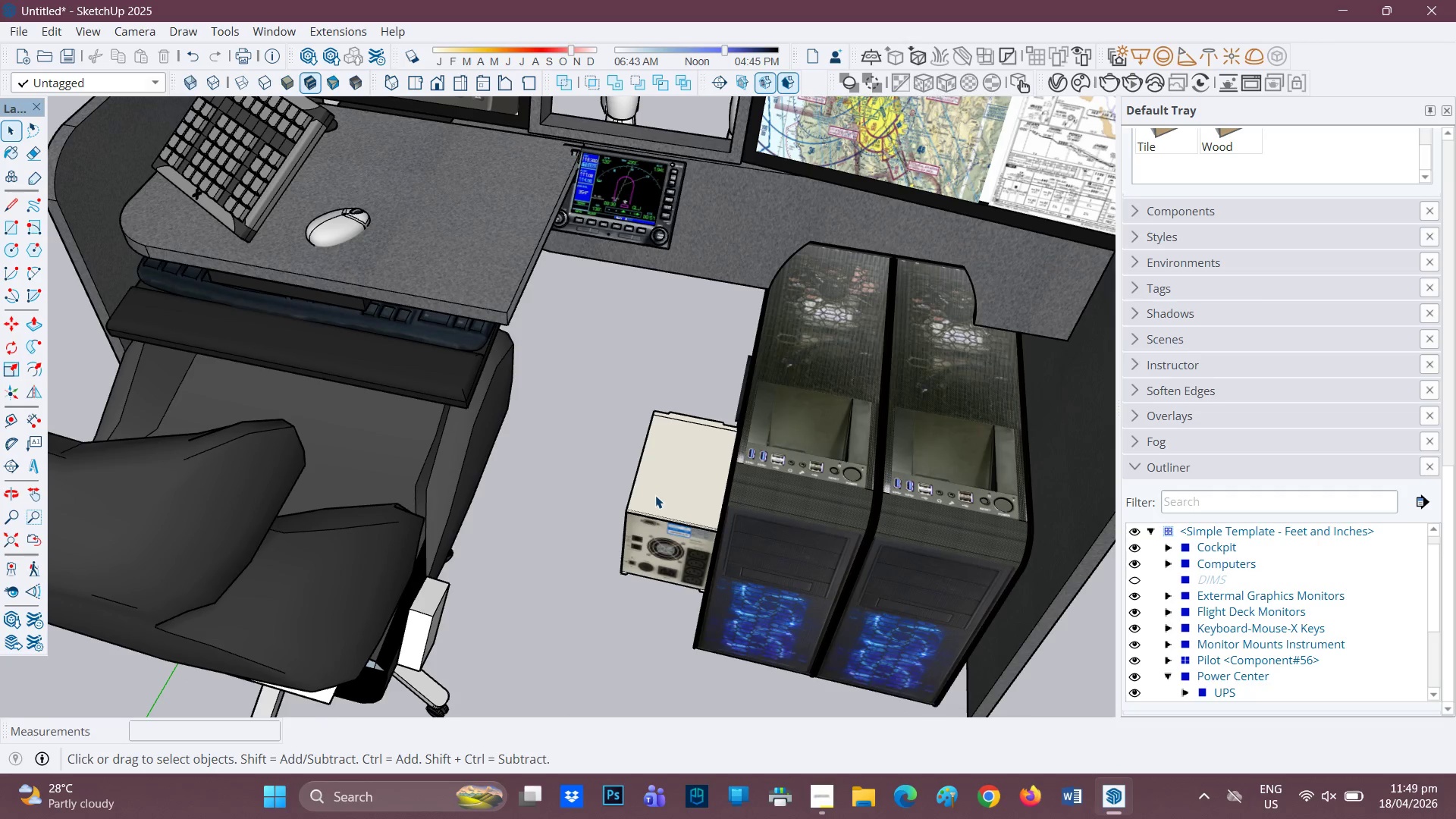 
left_click([655, 495])
 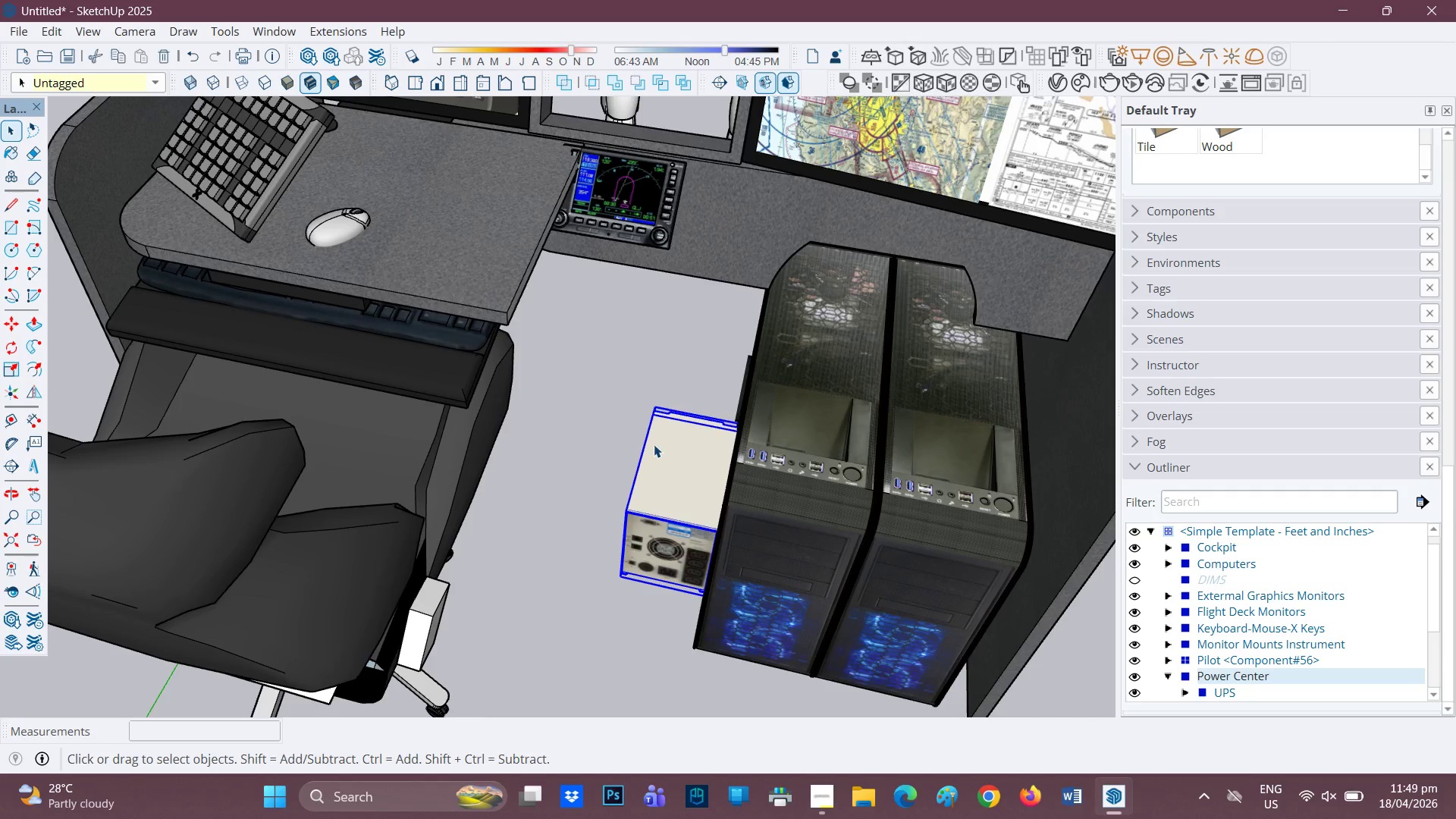 
scroll: coordinate [656, 447], scroll_direction: down, amount: 3.0
 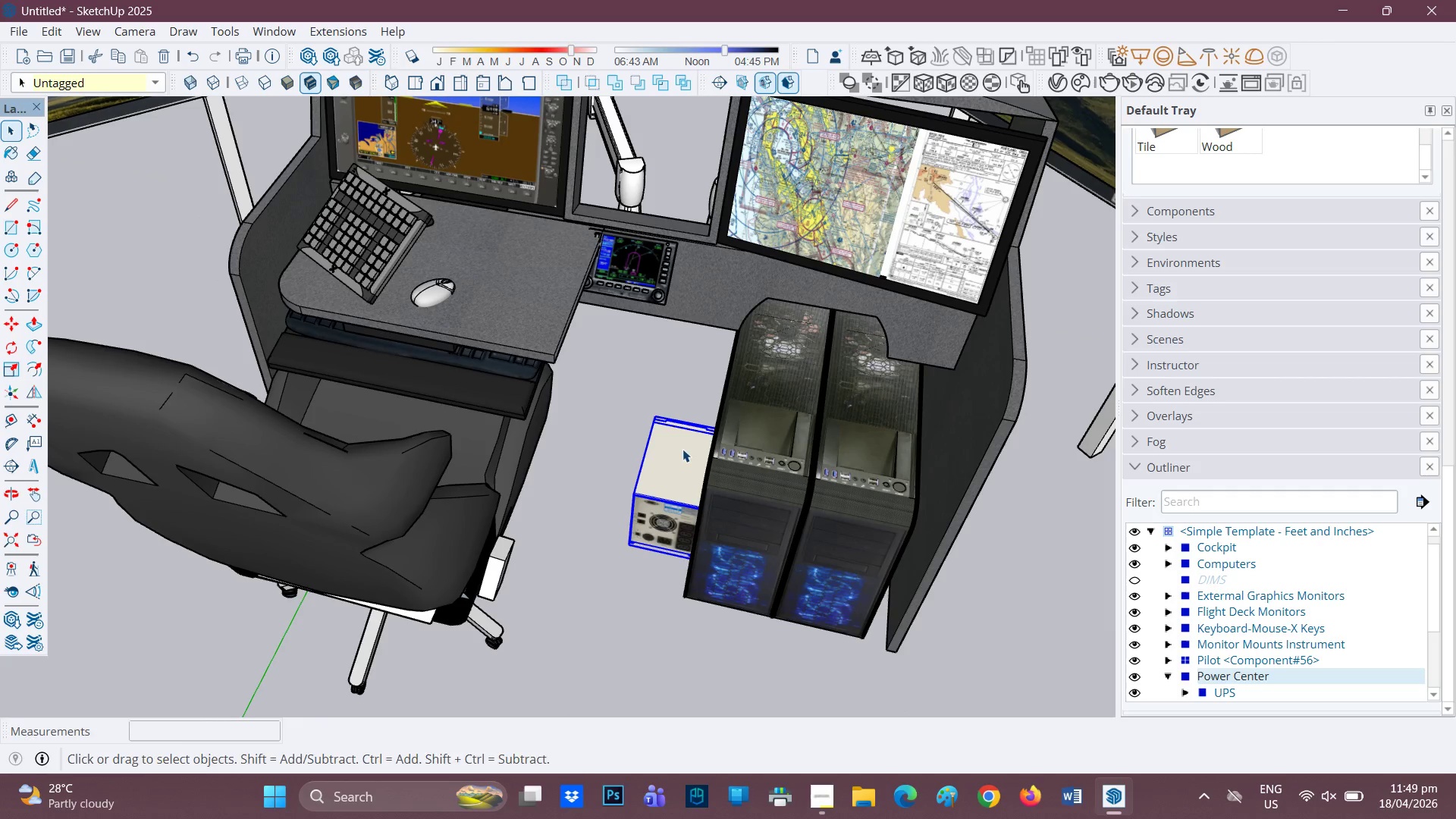 
key(M)
 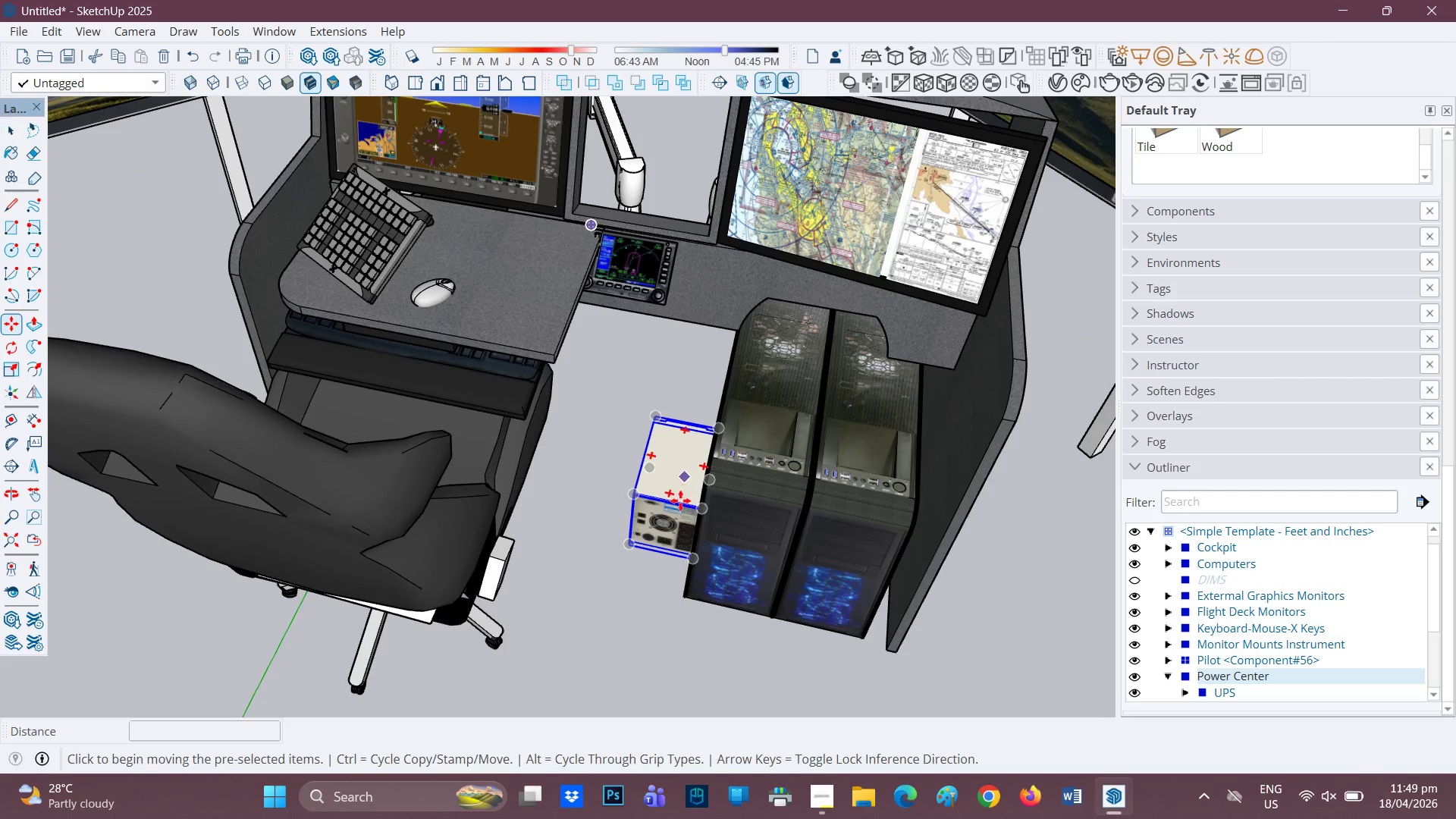 
scroll: coordinate [718, 415], scroll_direction: down, amount: 4.0
 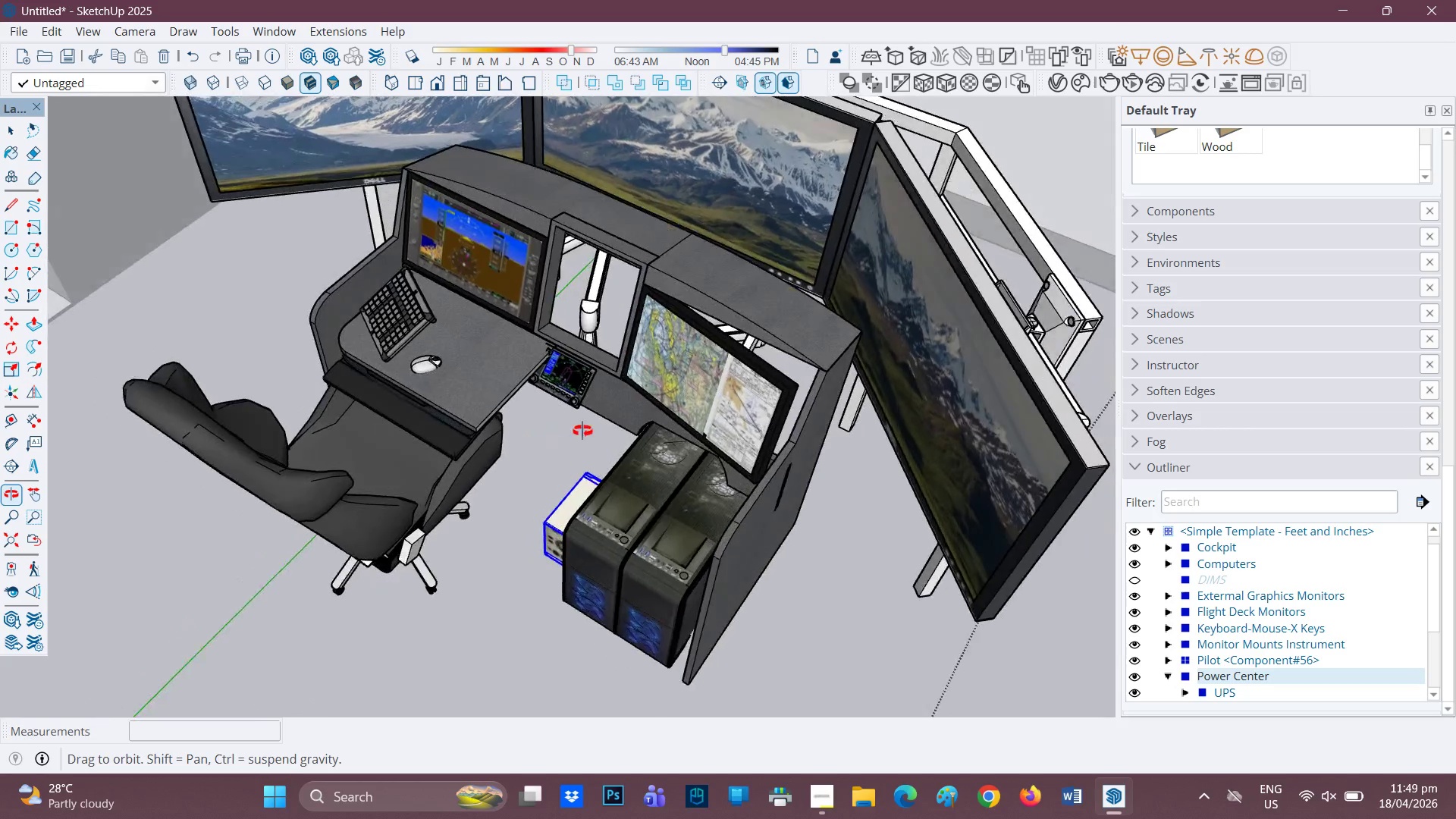 
scroll: coordinate [695, 459], scroll_direction: none, amount: 0.0
 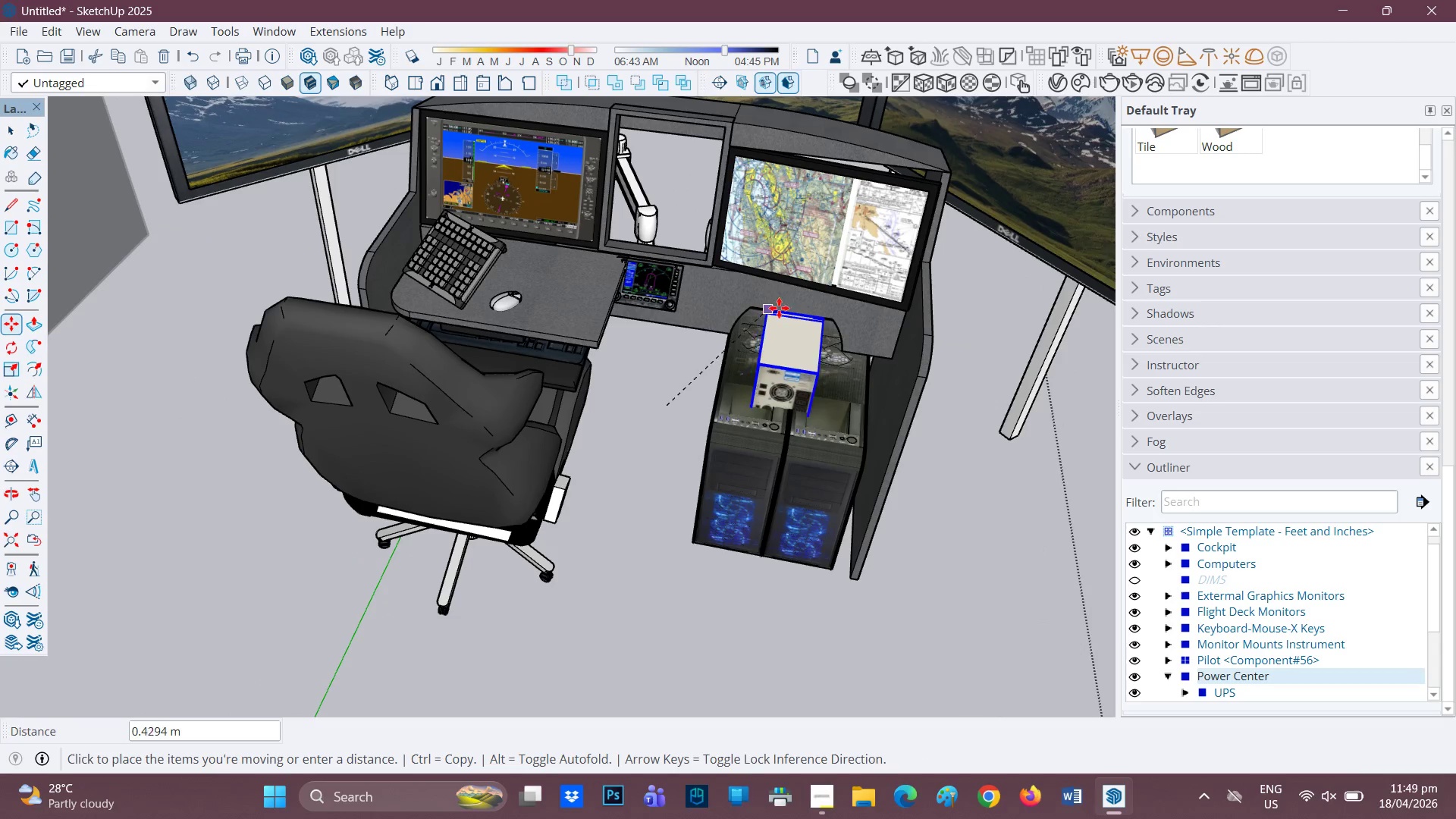 
left_click([771, 304])
 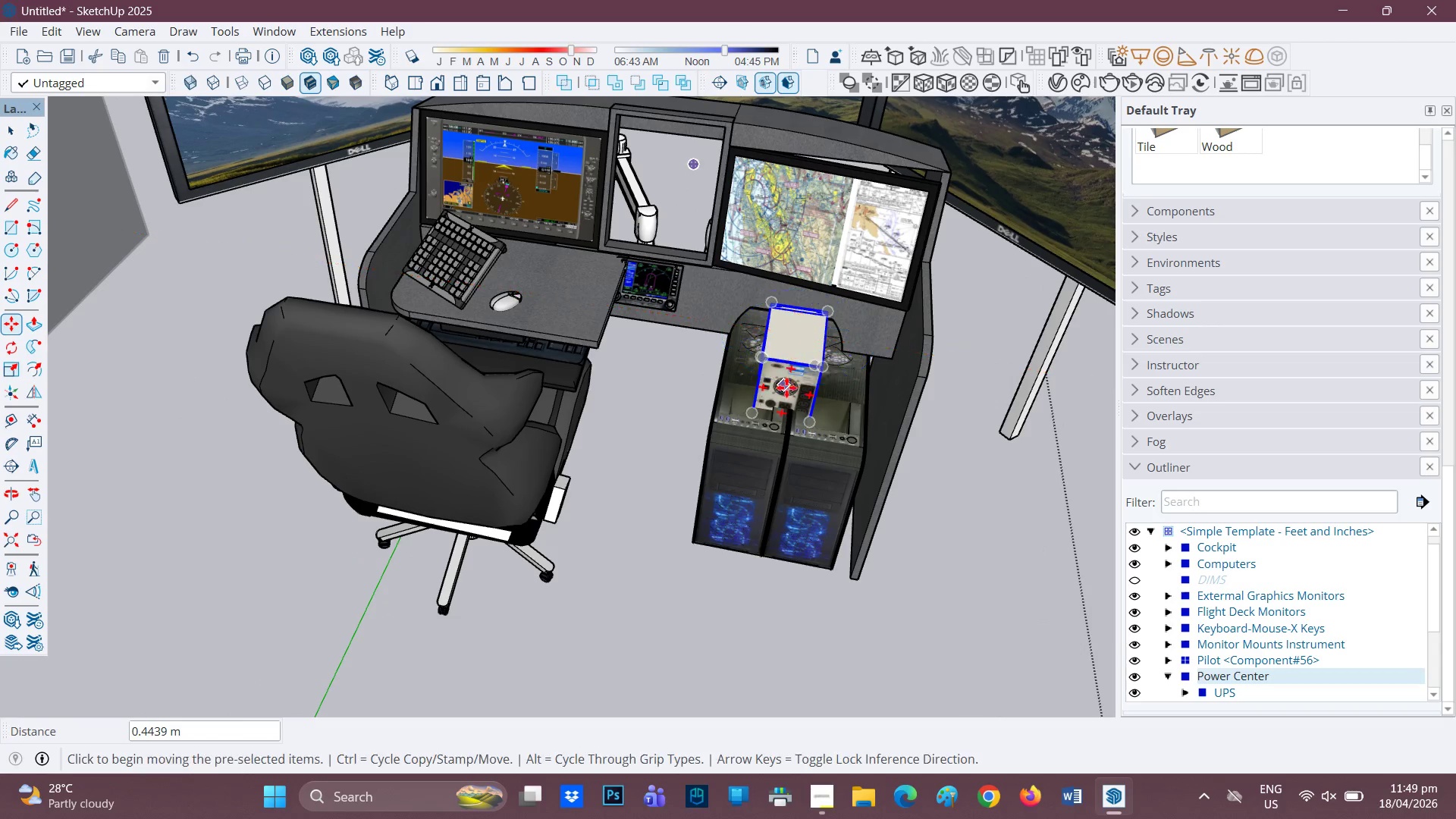 
scroll: coordinate [780, 300], scroll_direction: up, amount: 8.0
 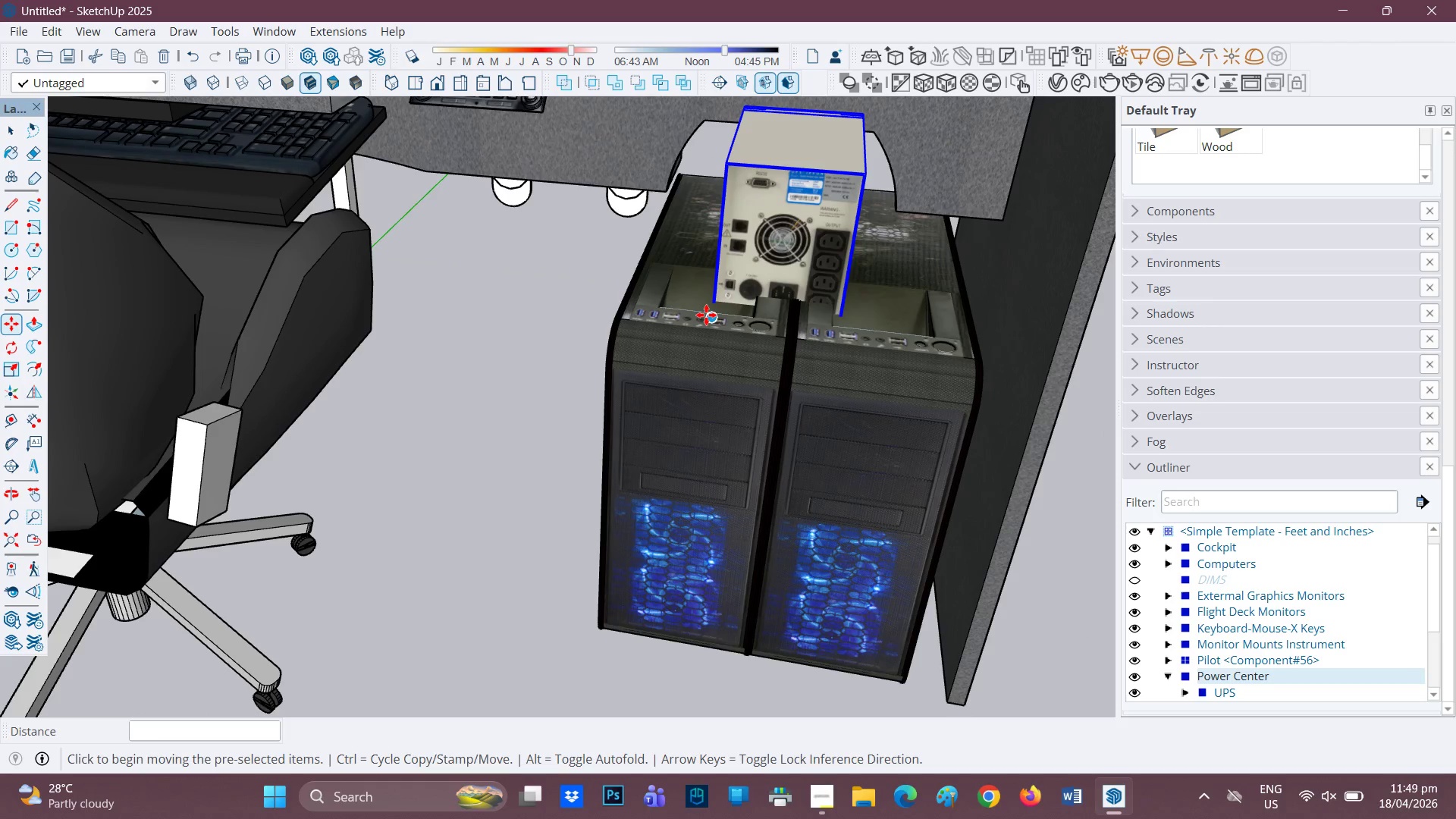 
left_click_drag(start_coordinate=[706, 315], to_coordinate=[708, 309])
 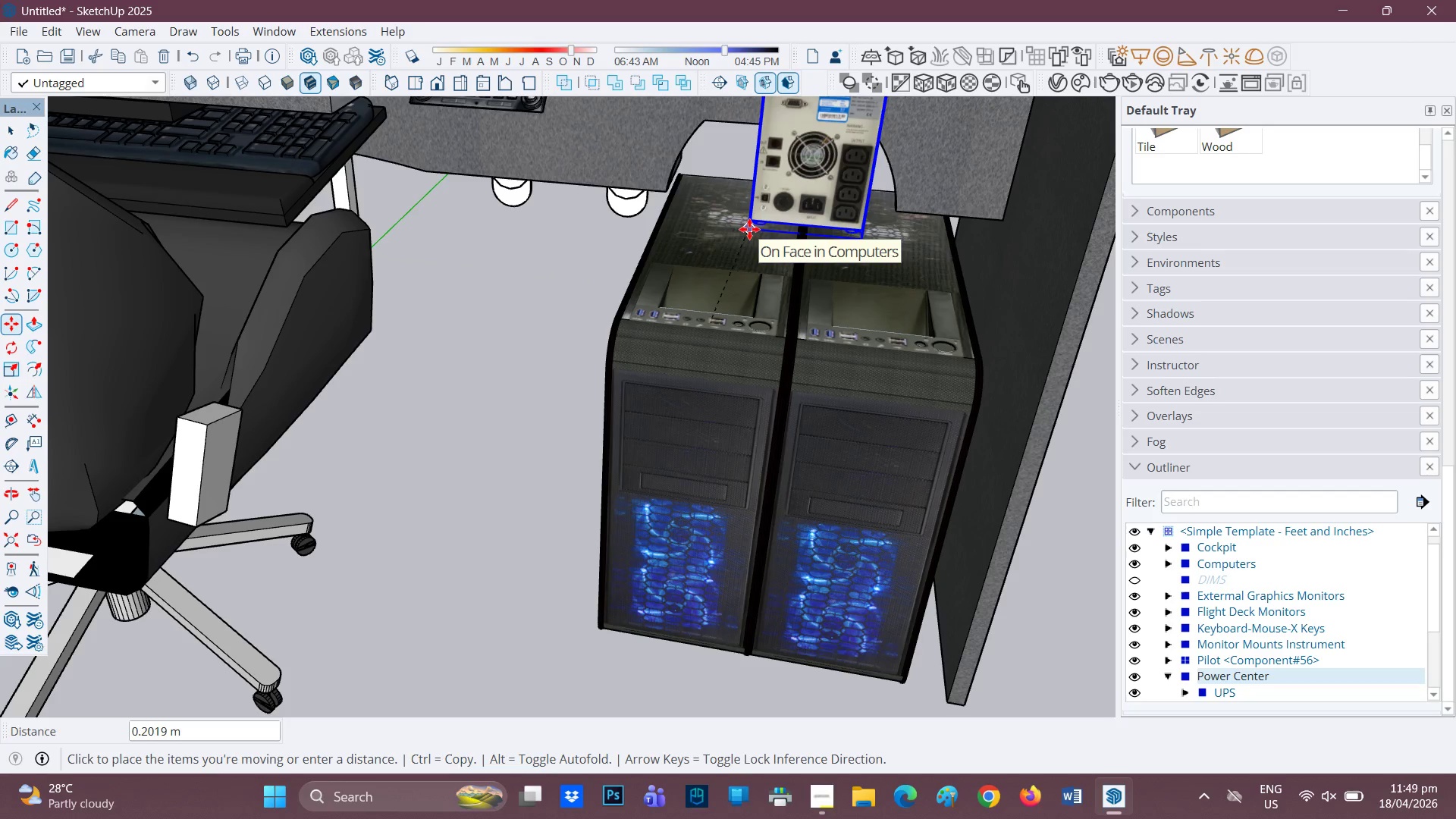 
wait(10.39)
 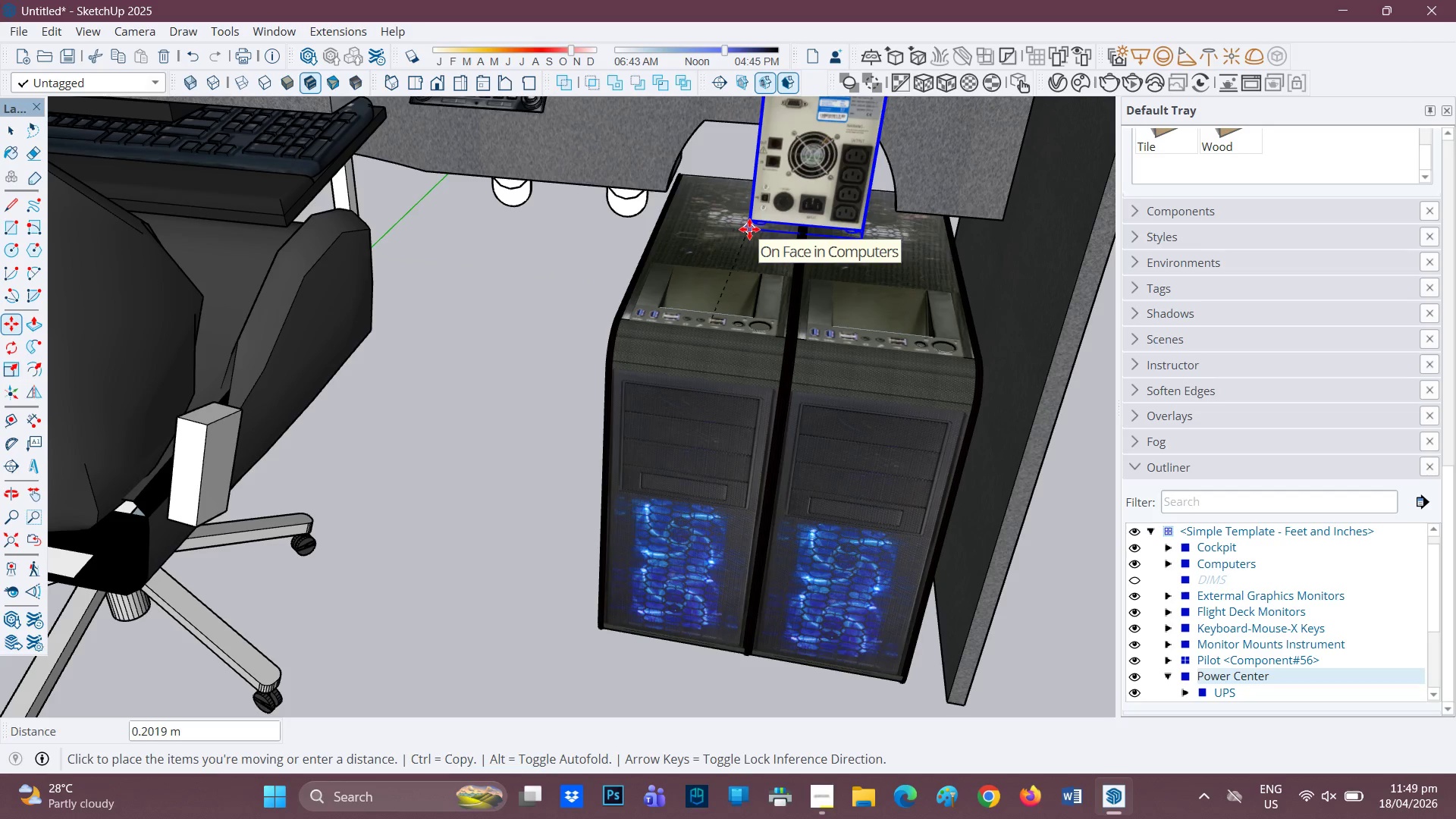 
left_click([744, 231])
 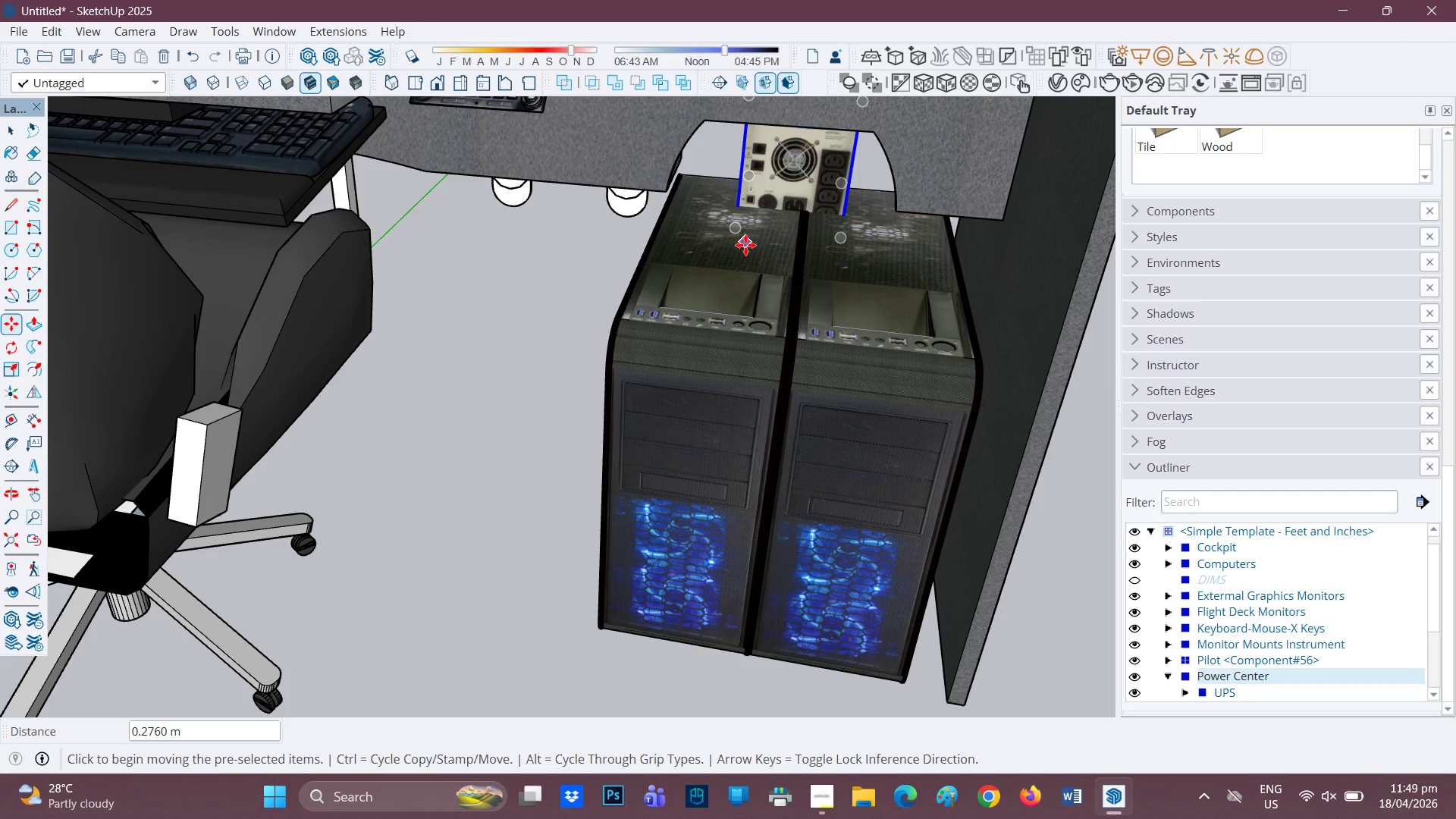 
scroll: coordinate [724, 256], scroll_direction: none, amount: 0.0
 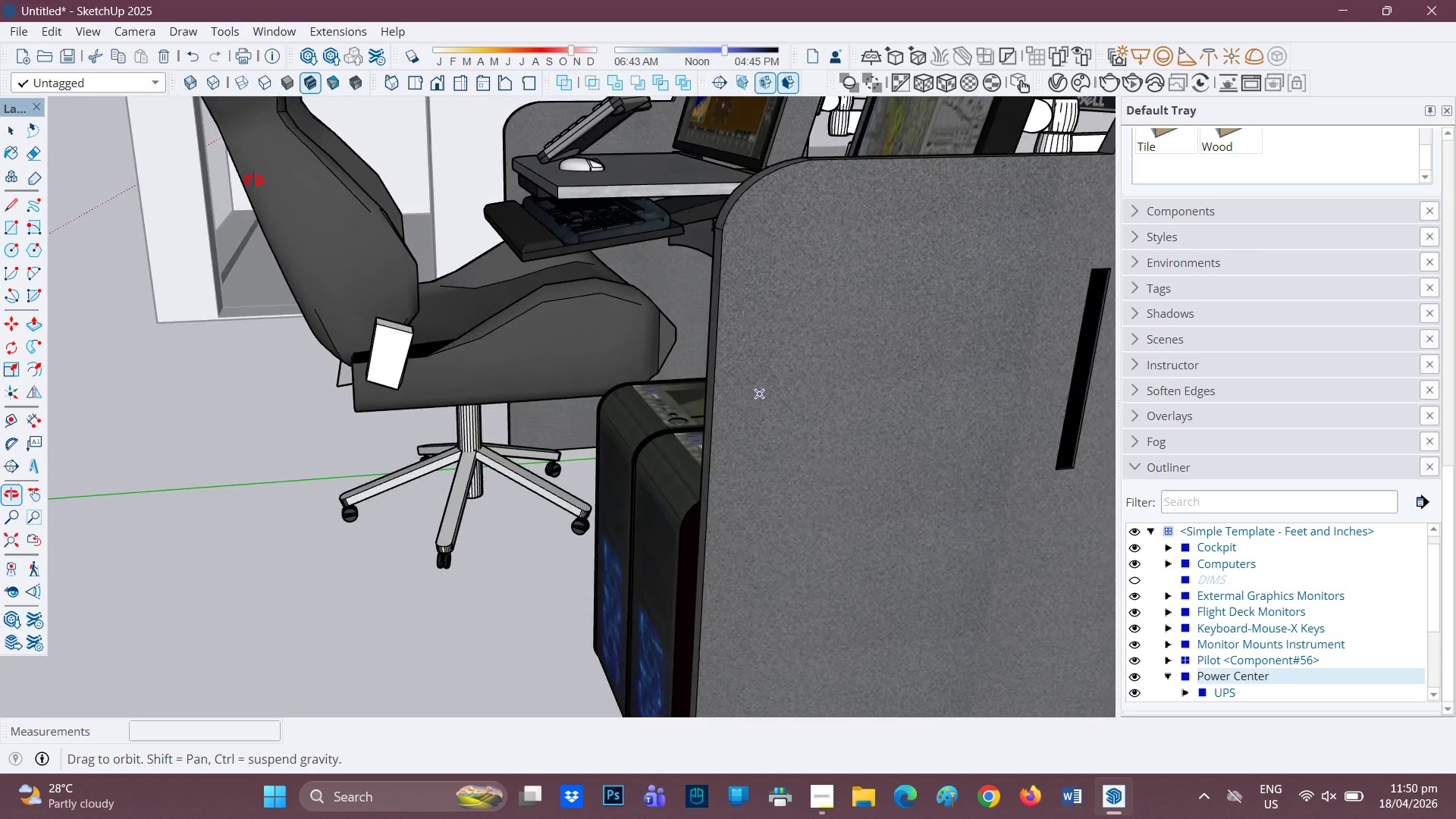 
scroll: coordinate [954, 271], scroll_direction: down, amount: 4.0
 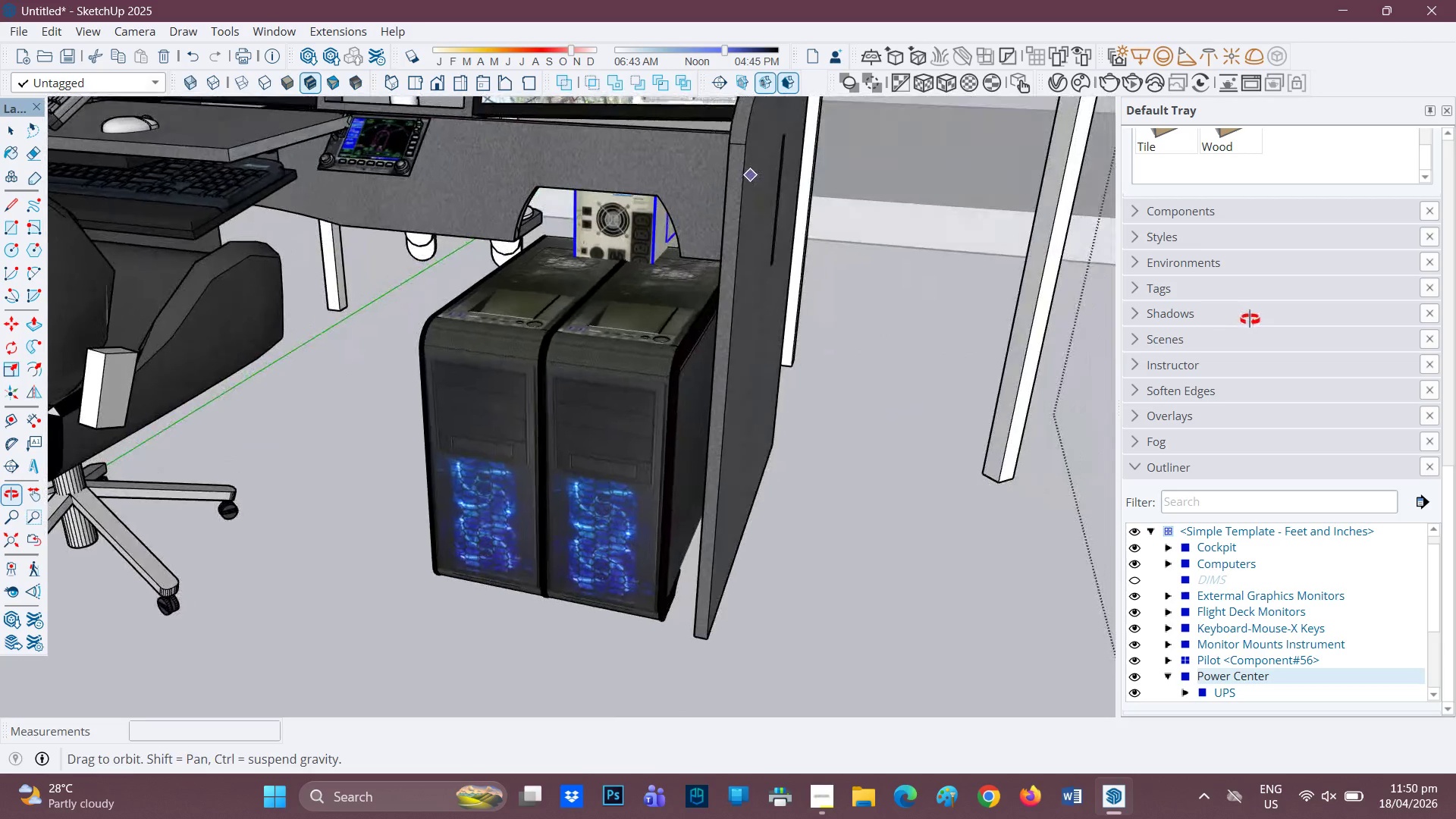 
scroll: coordinate [644, 221], scroll_direction: up, amount: 4.0
 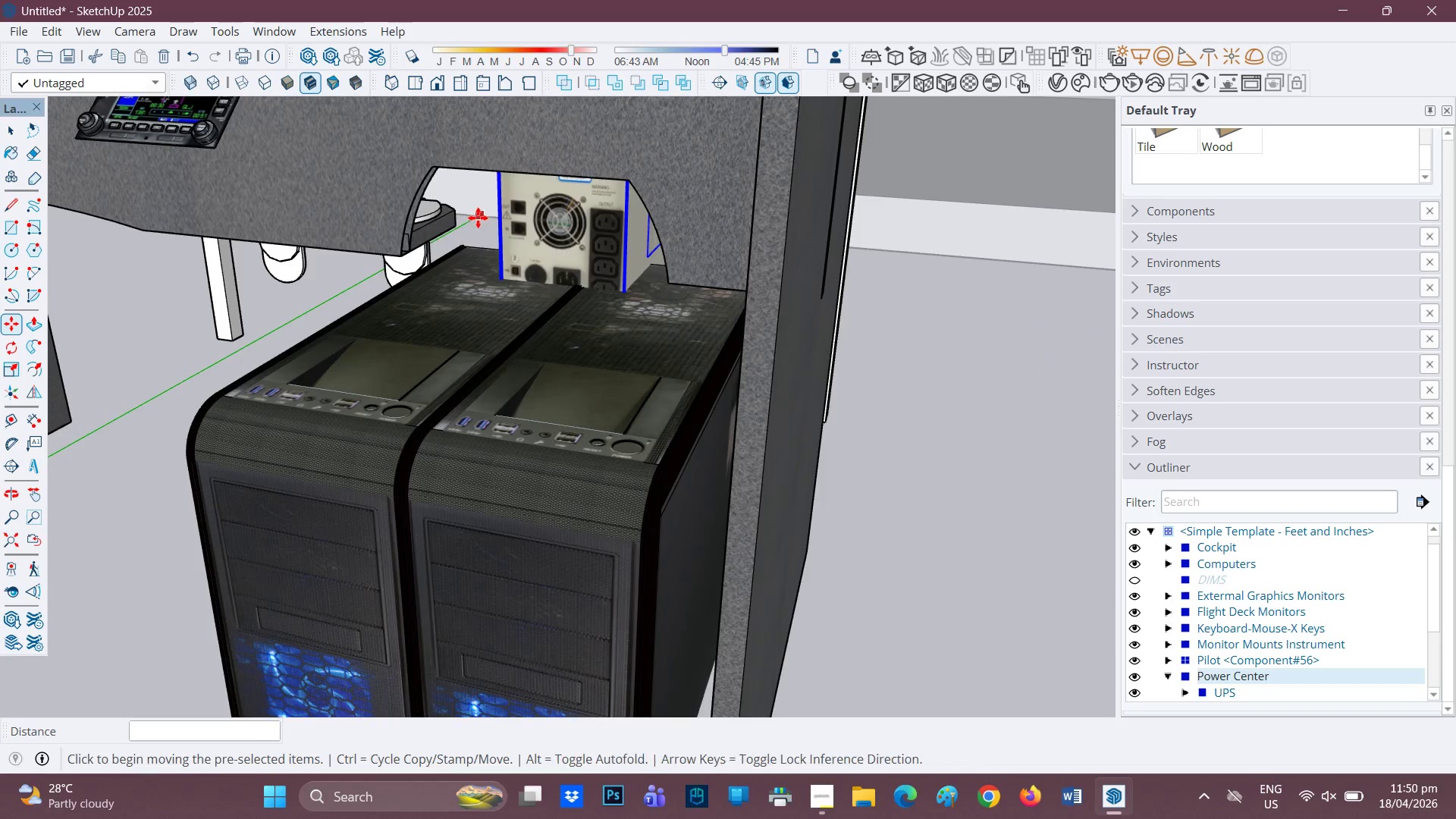 
key(N)
 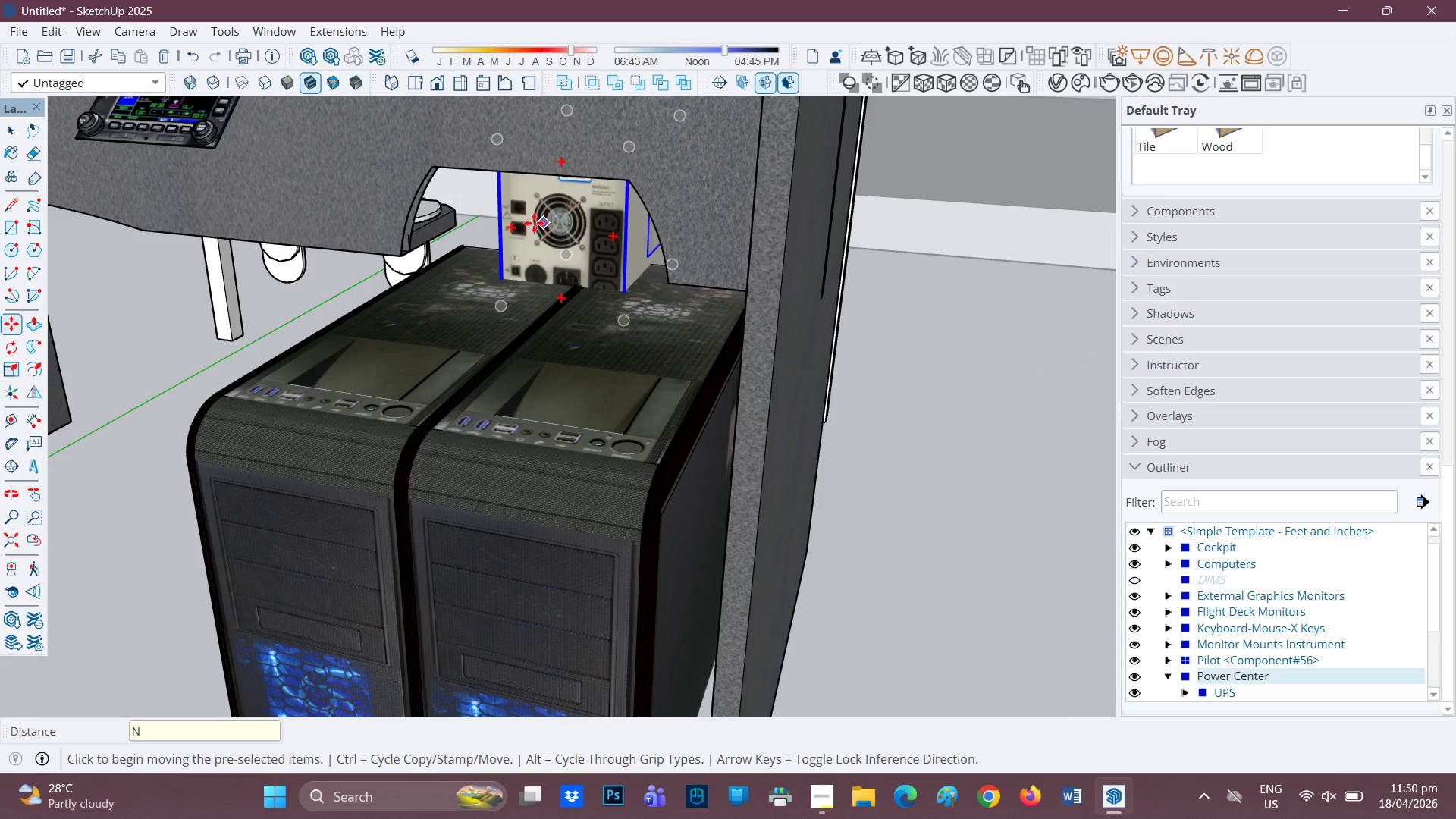 
scroll: coordinate [483, 213], scroll_direction: none, amount: 0.0
 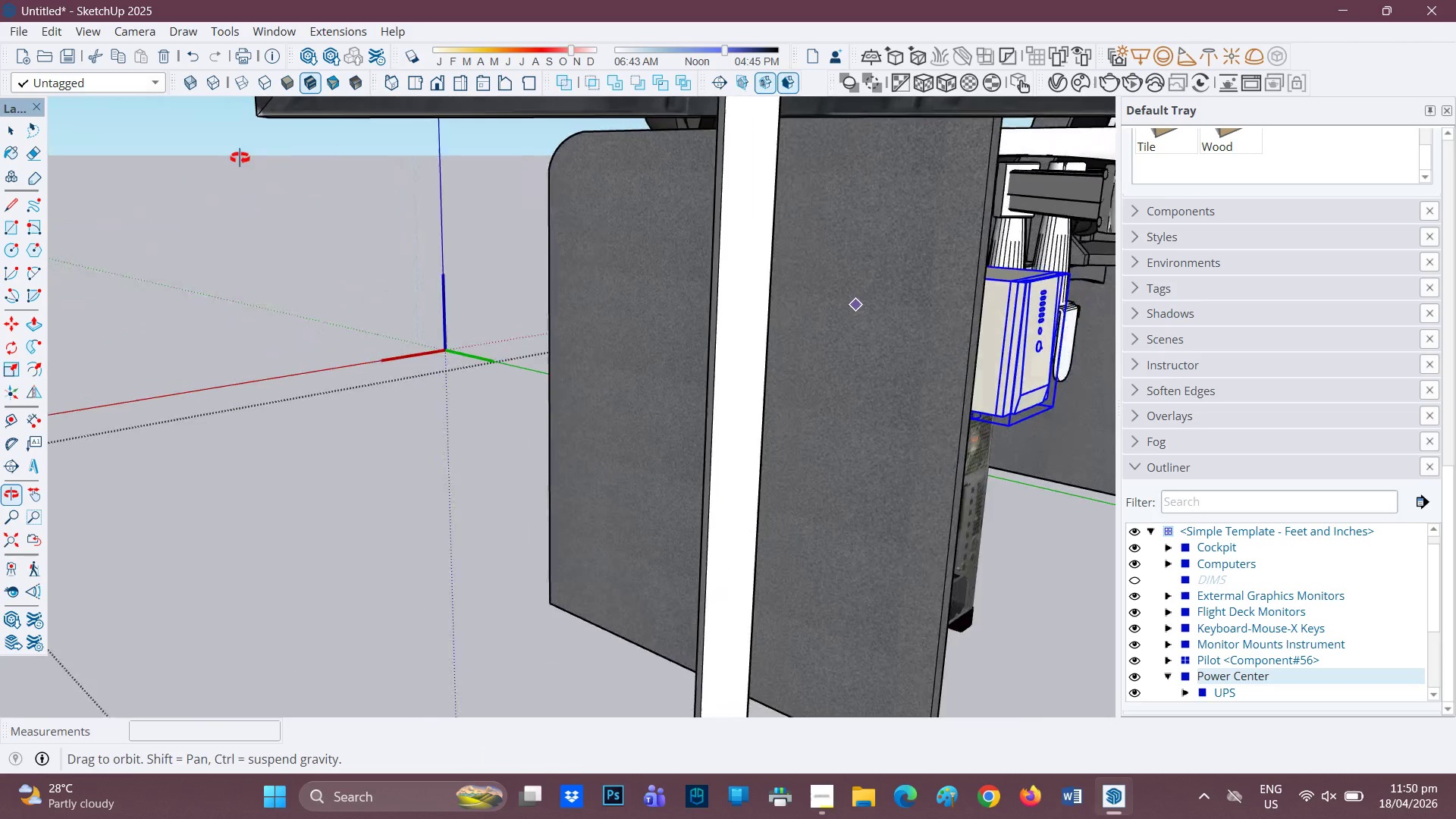 
scroll: coordinate [771, 273], scroll_direction: down, amount: 4.0
 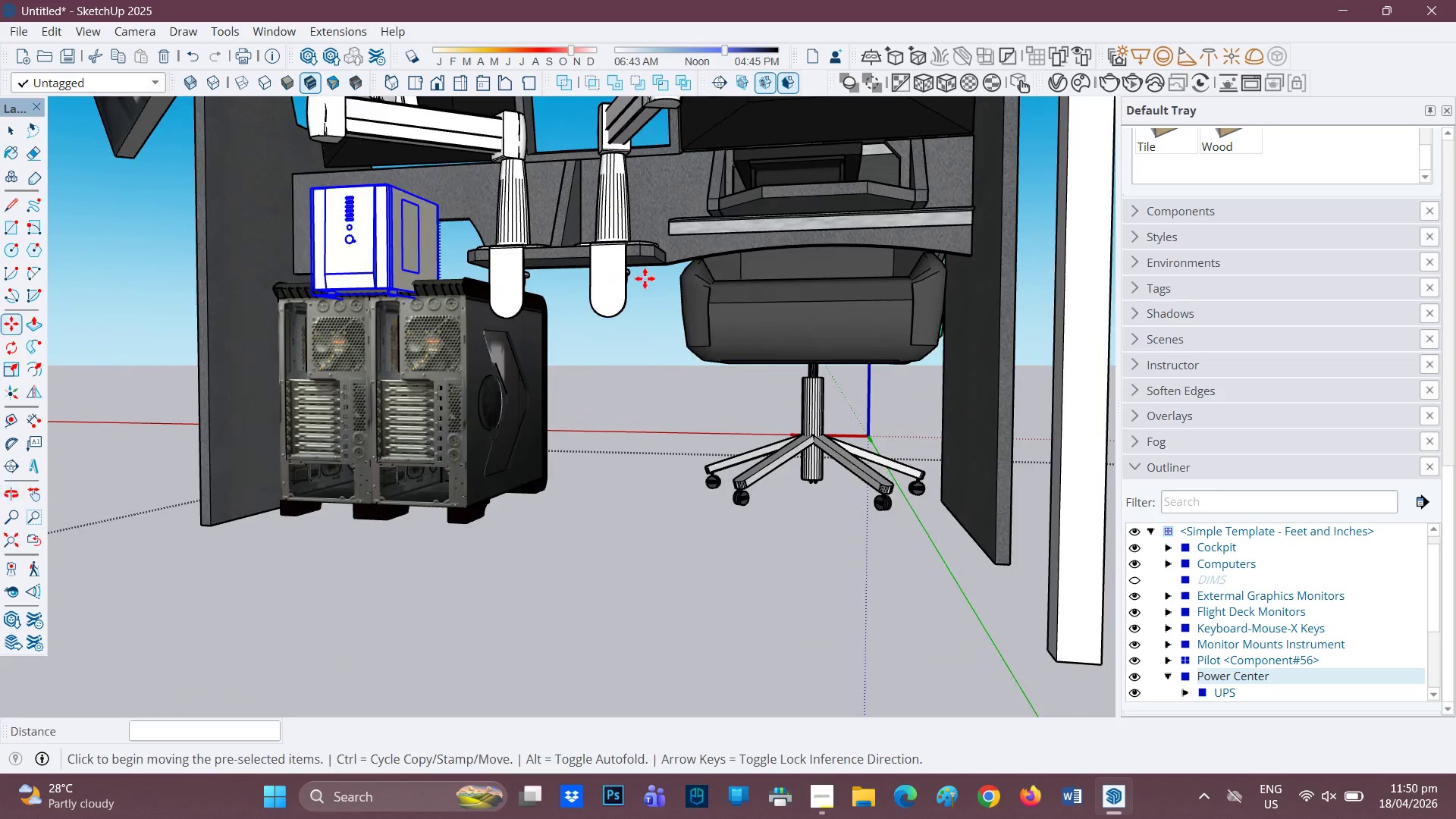 
key(Space)
 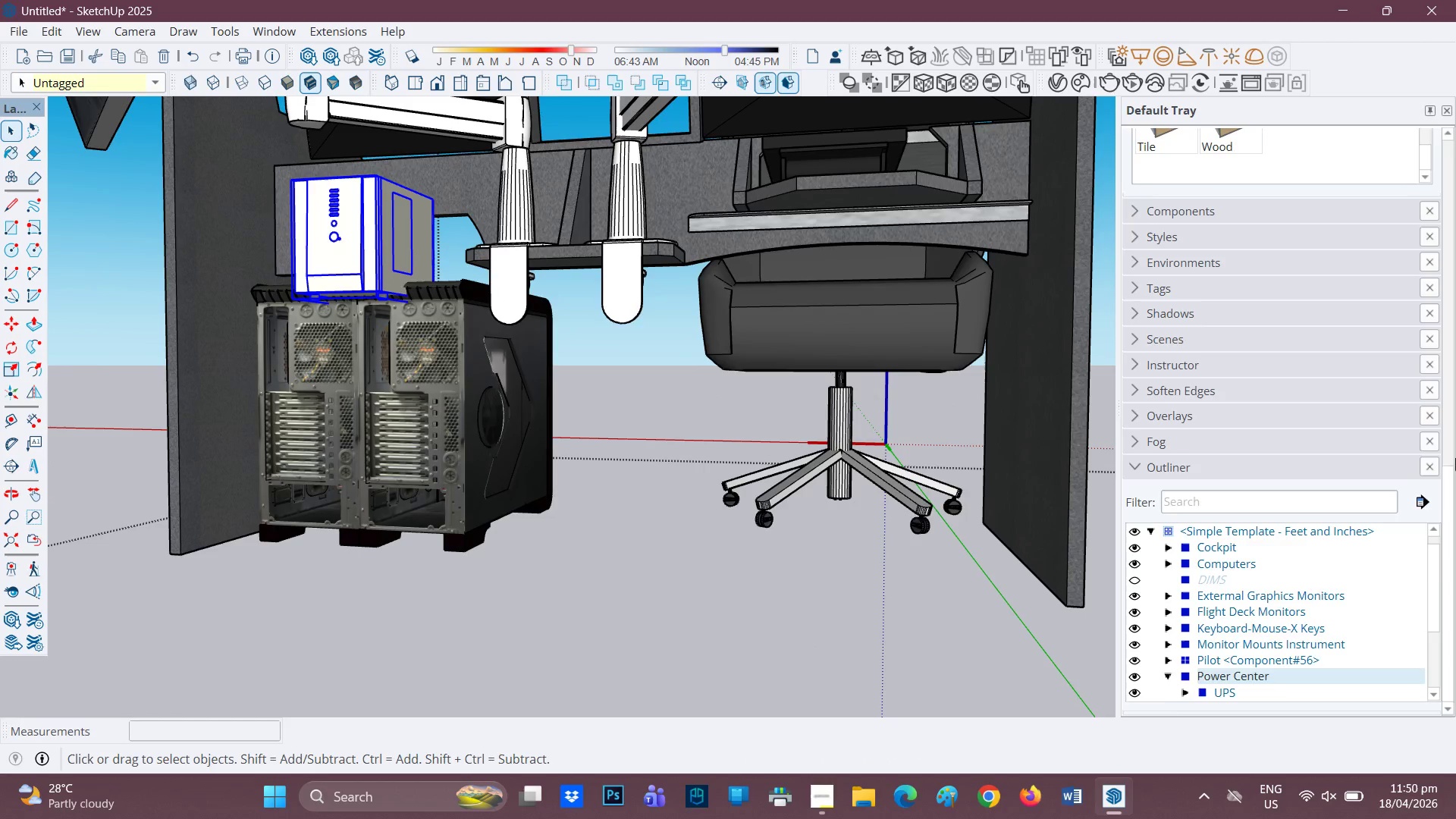 
scroll: coordinate [485, 261], scroll_direction: none, amount: 0.0
 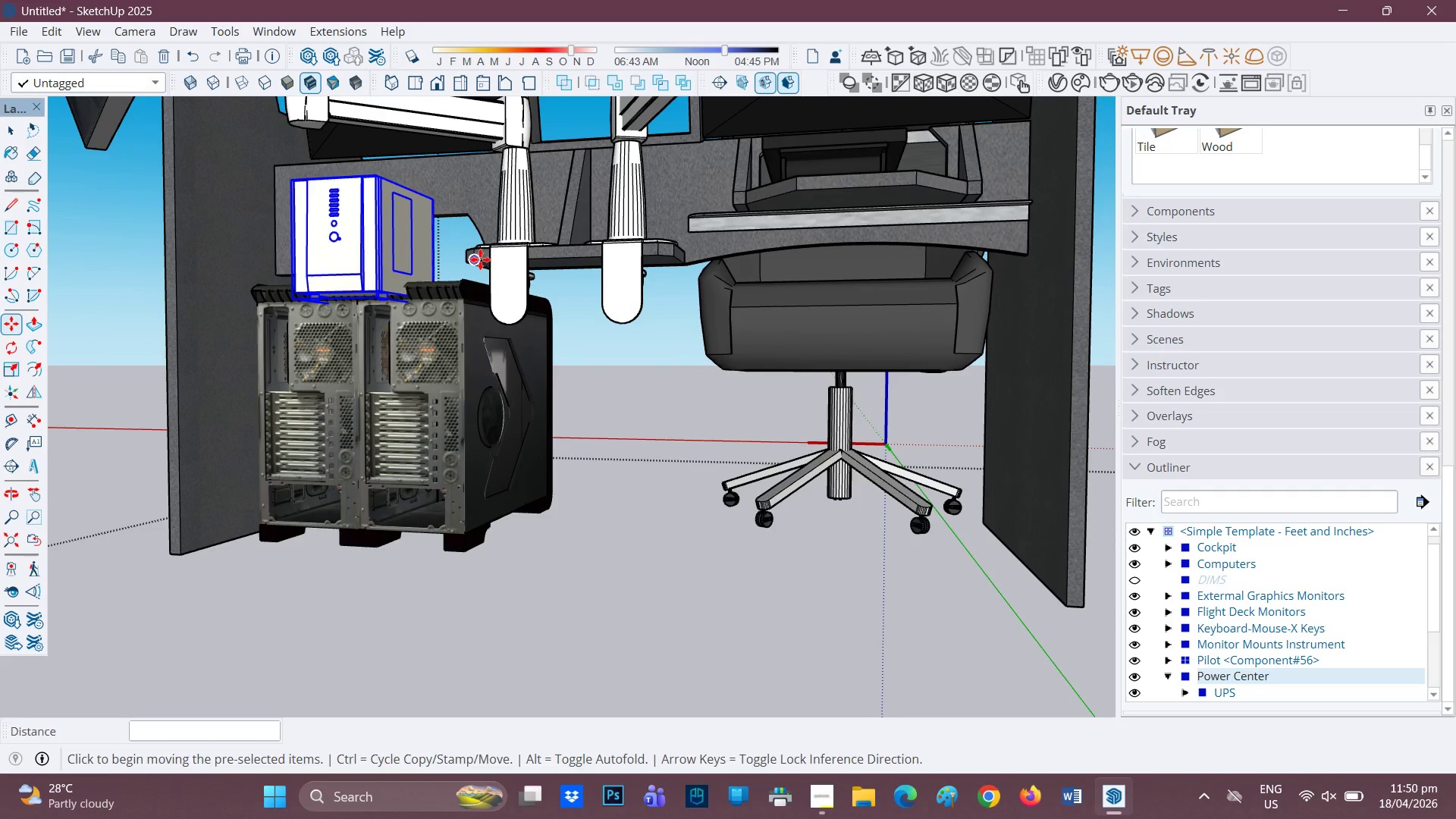 
scroll: coordinate [571, 405], scroll_direction: up, amount: 2.0
 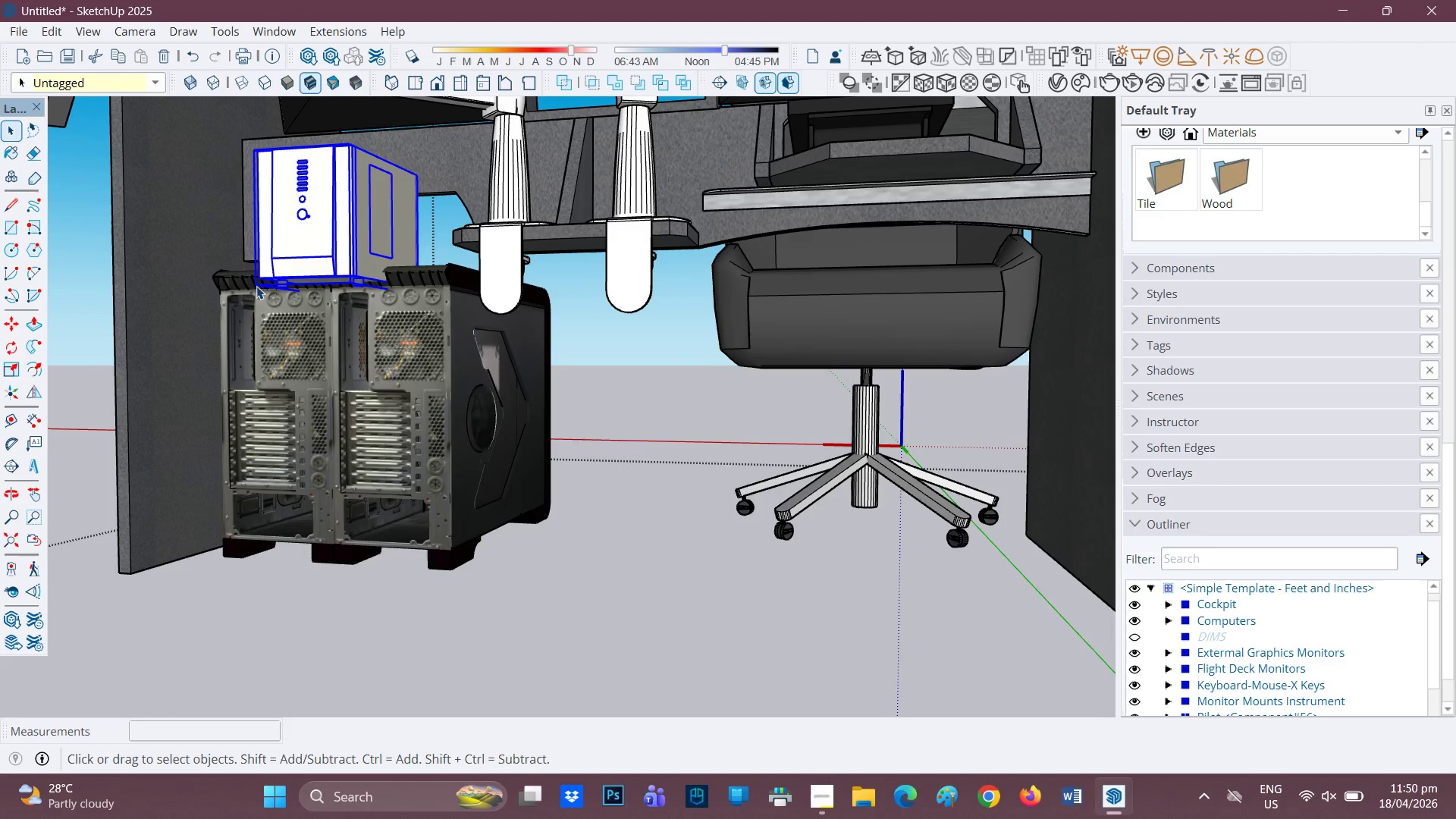 
scroll: coordinate [271, 350], scroll_direction: down, amount: 1.0
 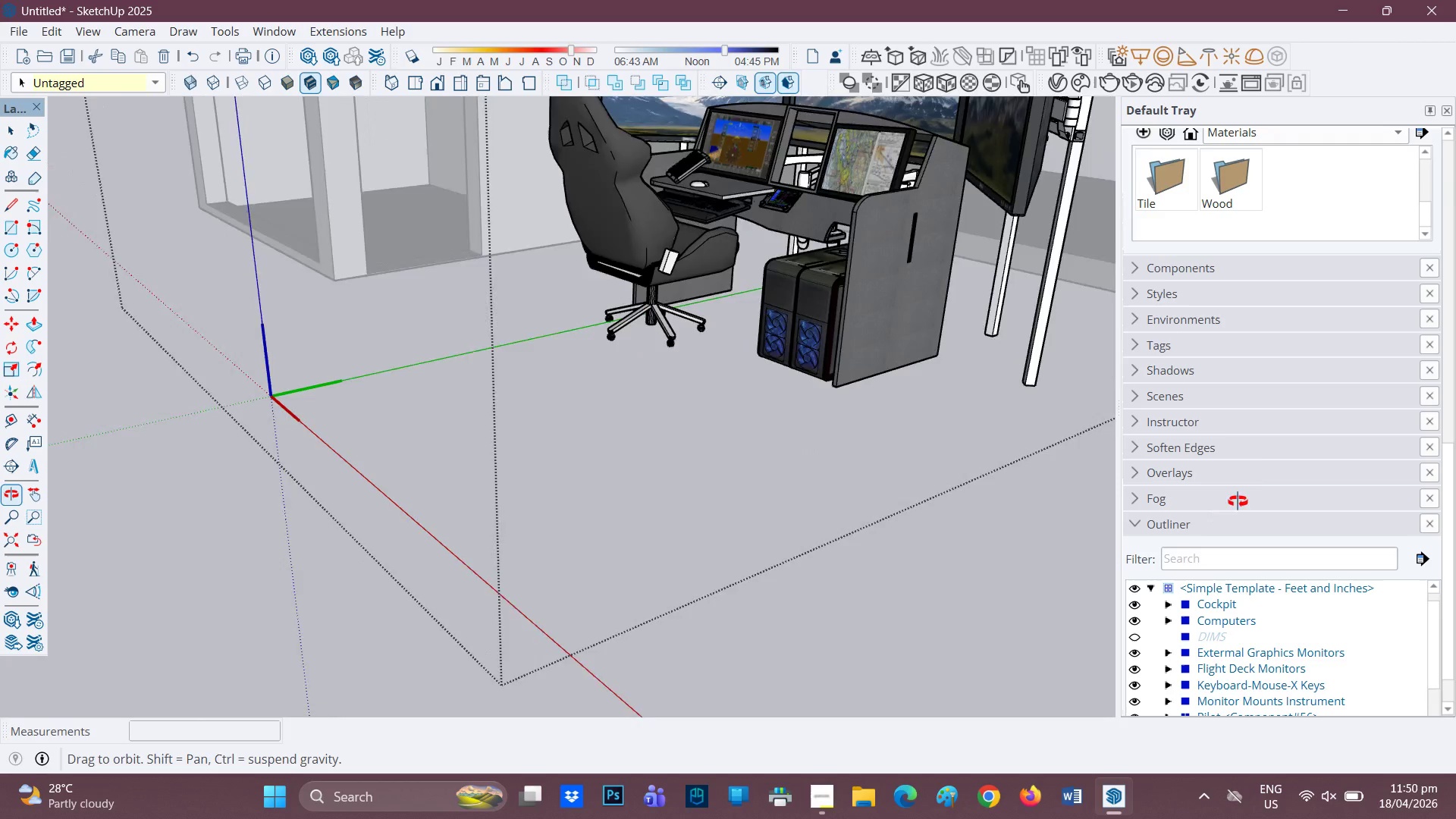 
scroll: coordinate [812, 388], scroll_direction: up, amount: 2.0
 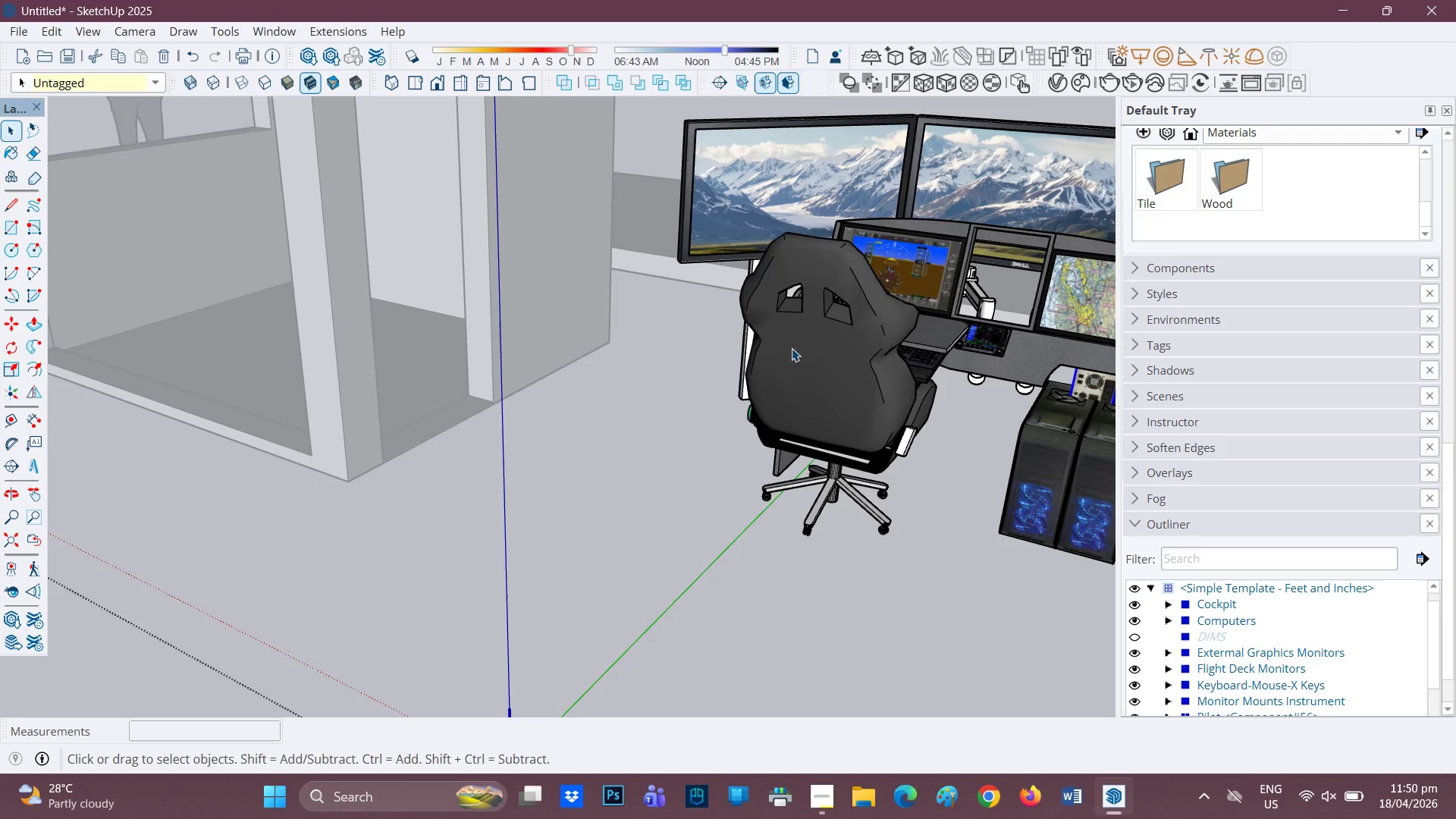 
key(H)
 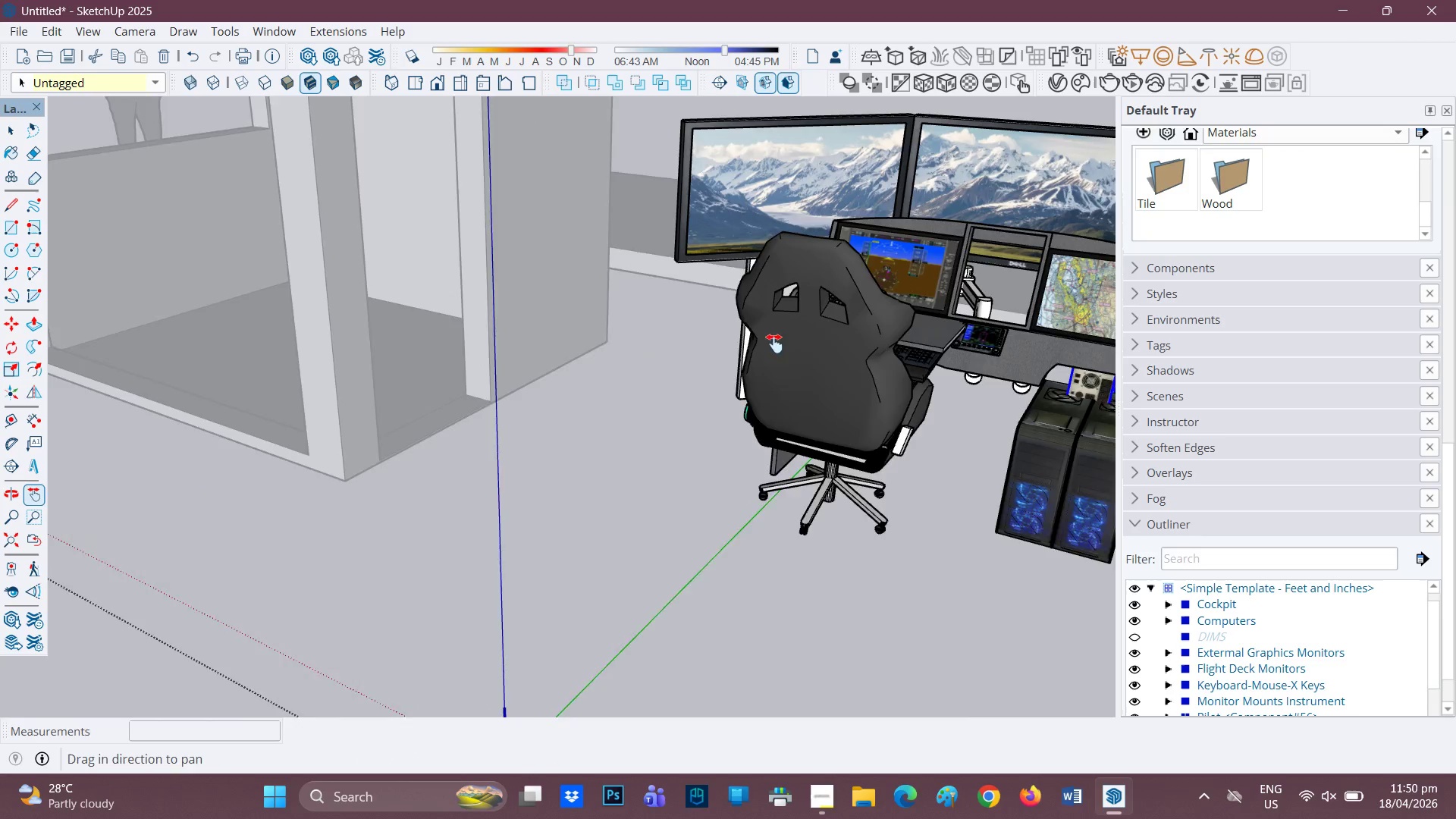 
left_click_drag(start_coordinate=[792, 347], to_coordinate=[389, 372])
 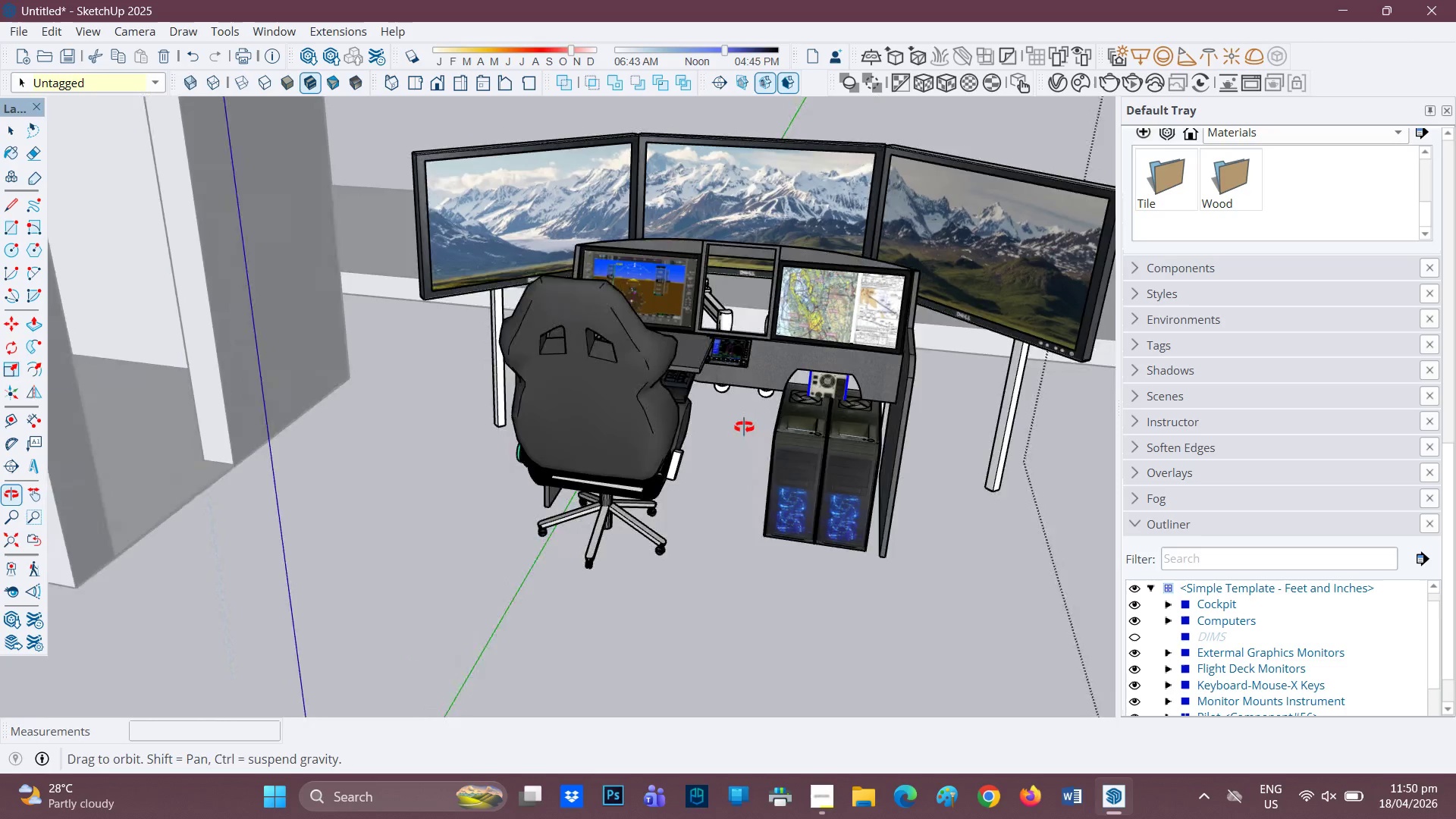 
scroll: coordinate [708, 314], scroll_direction: up, amount: 2.0
 